 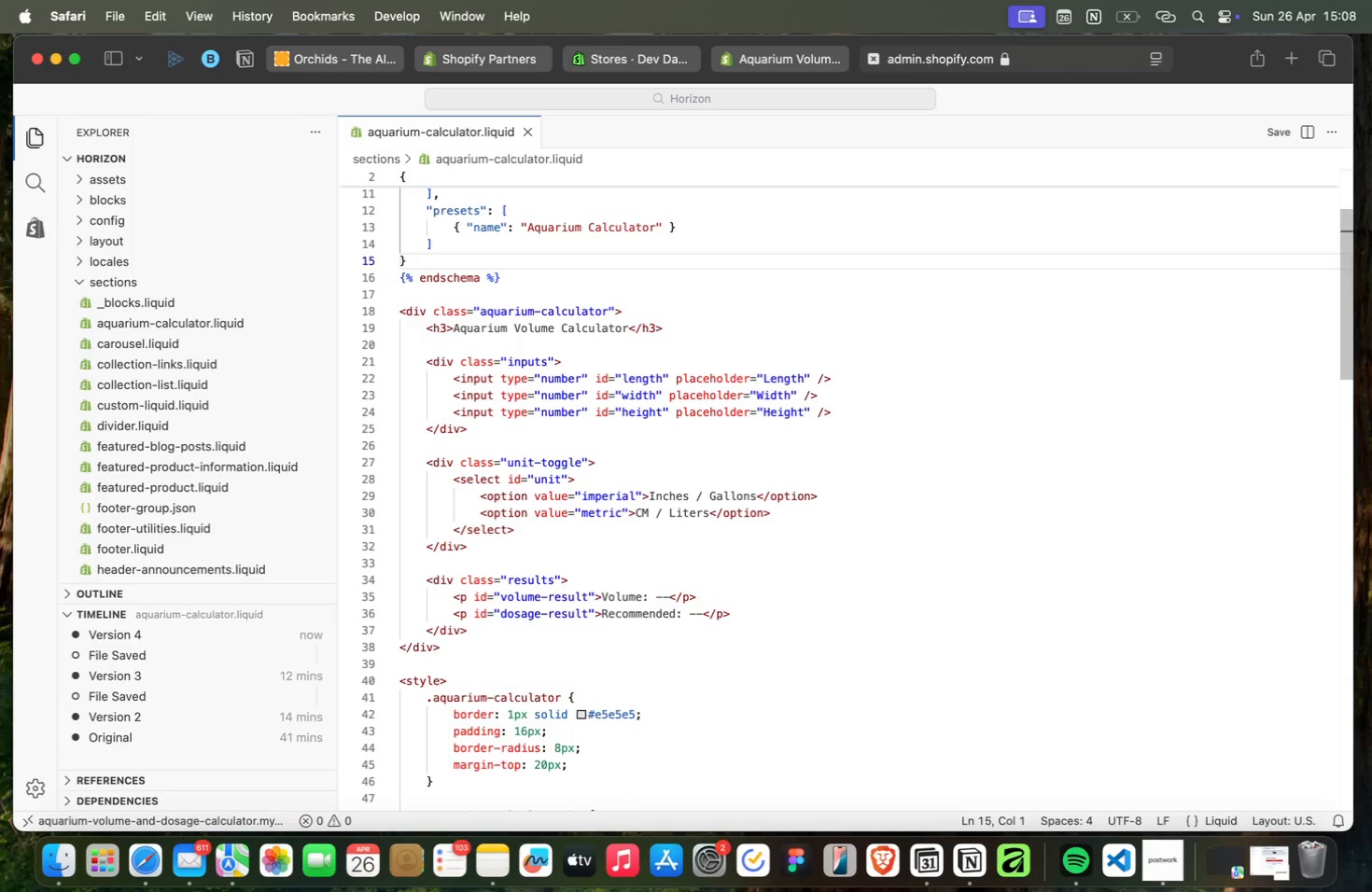 
hold_key(key=ArrowUp, duration=0.56)
 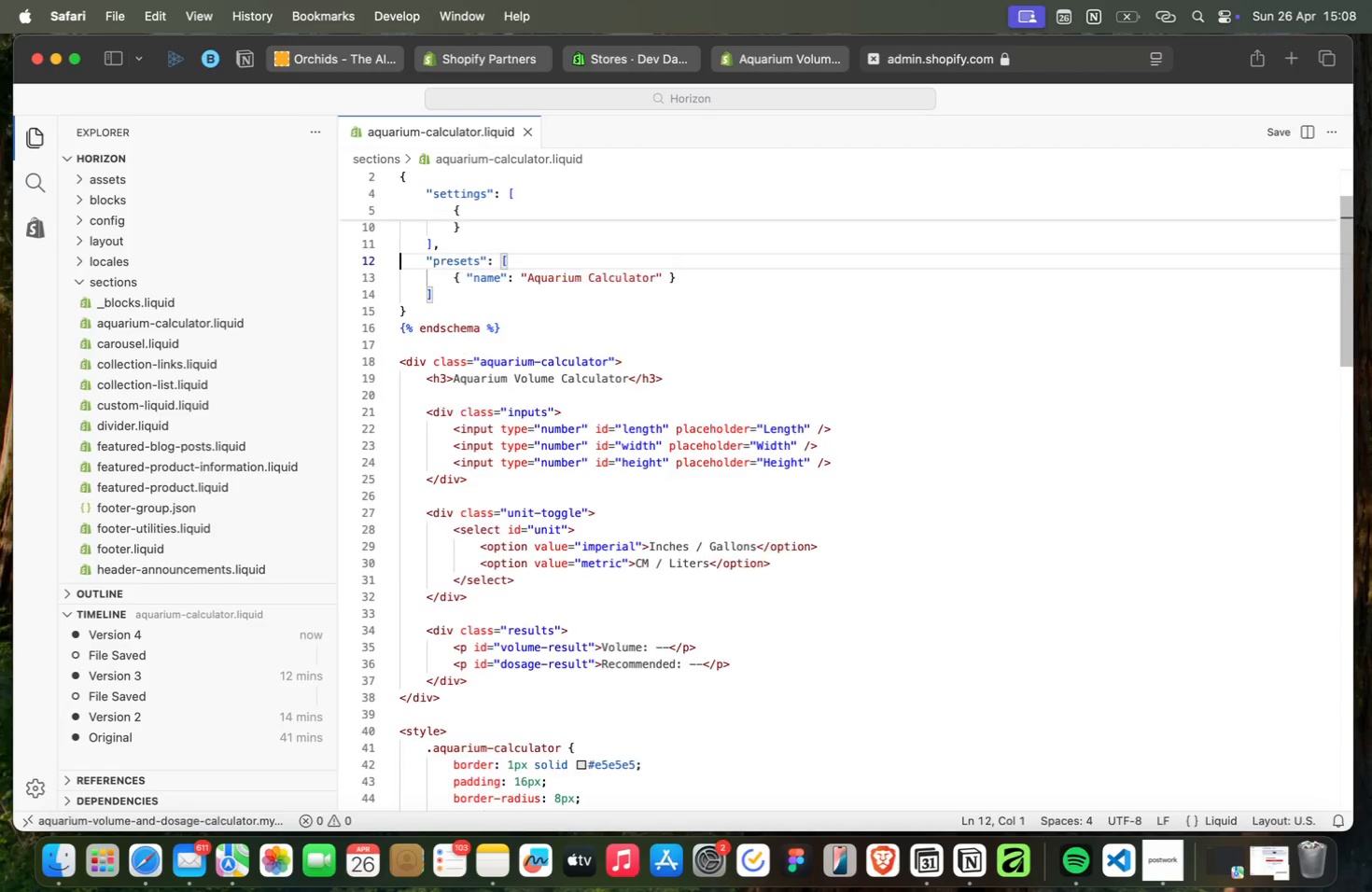 
hold_key(key=ArrowUp, duration=1.39)
 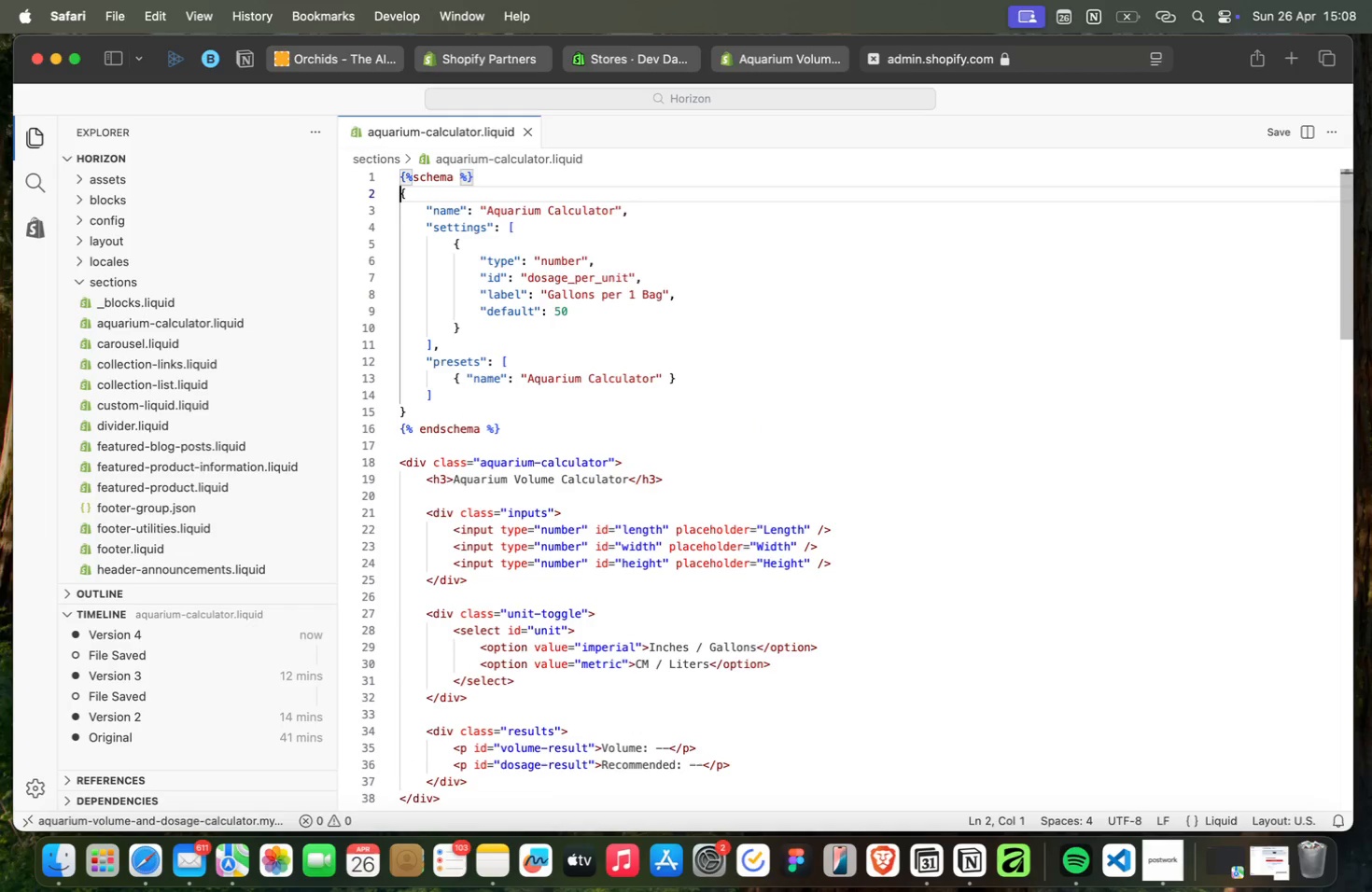 
hold_key(key=ArrowDown, duration=1.26)
 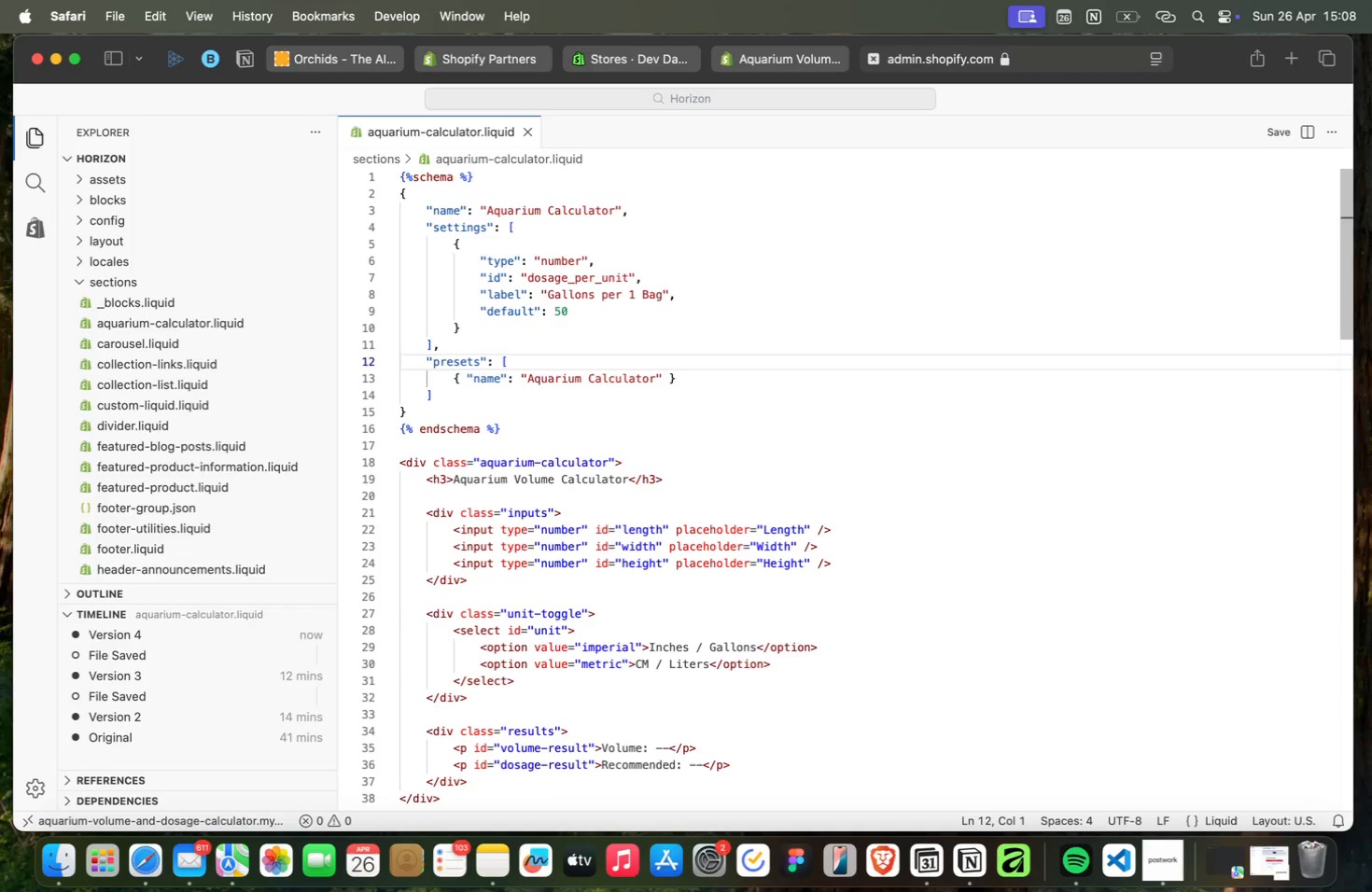 
wait(8.49)
 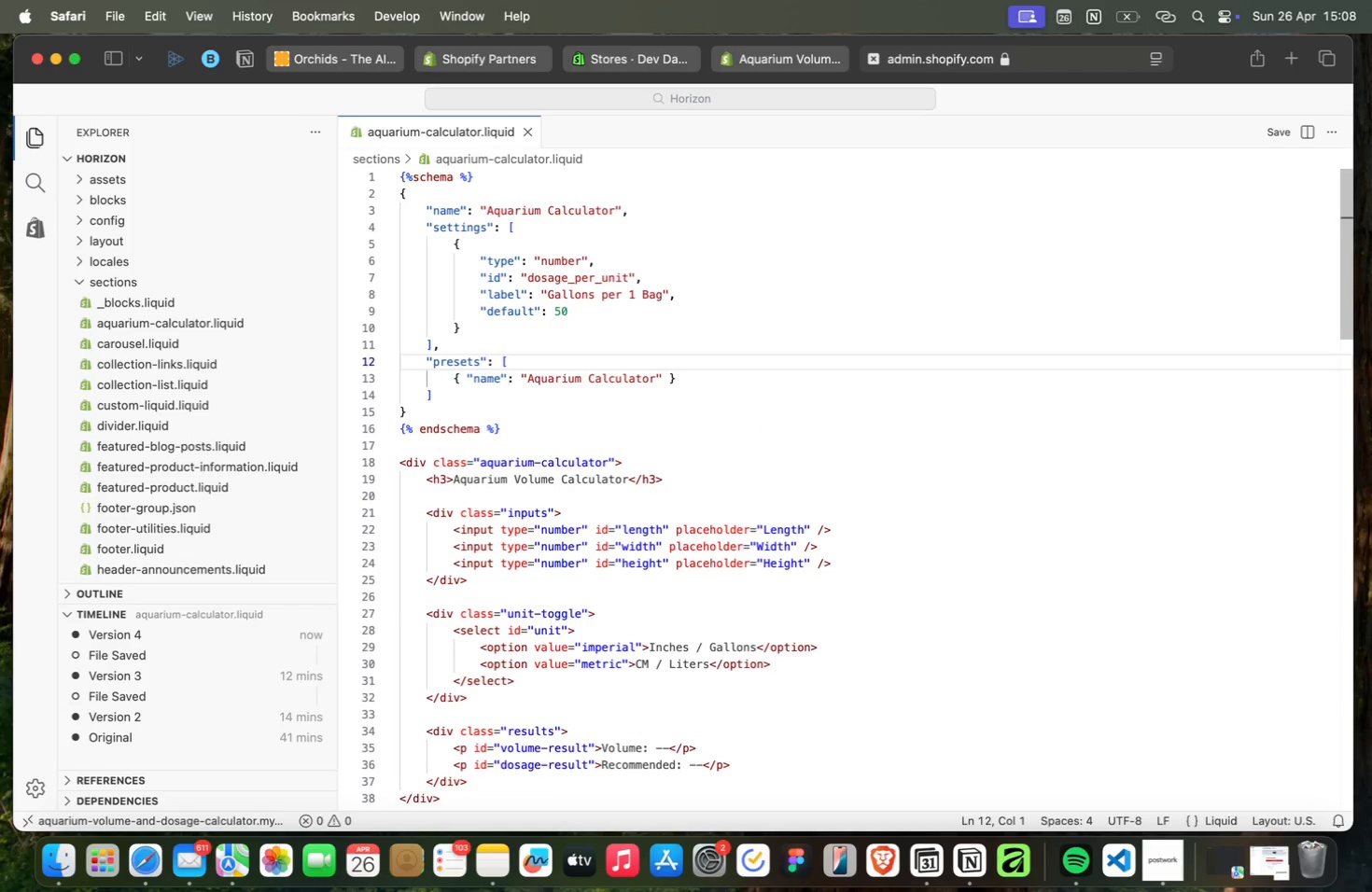 
key(ArrowDown)
 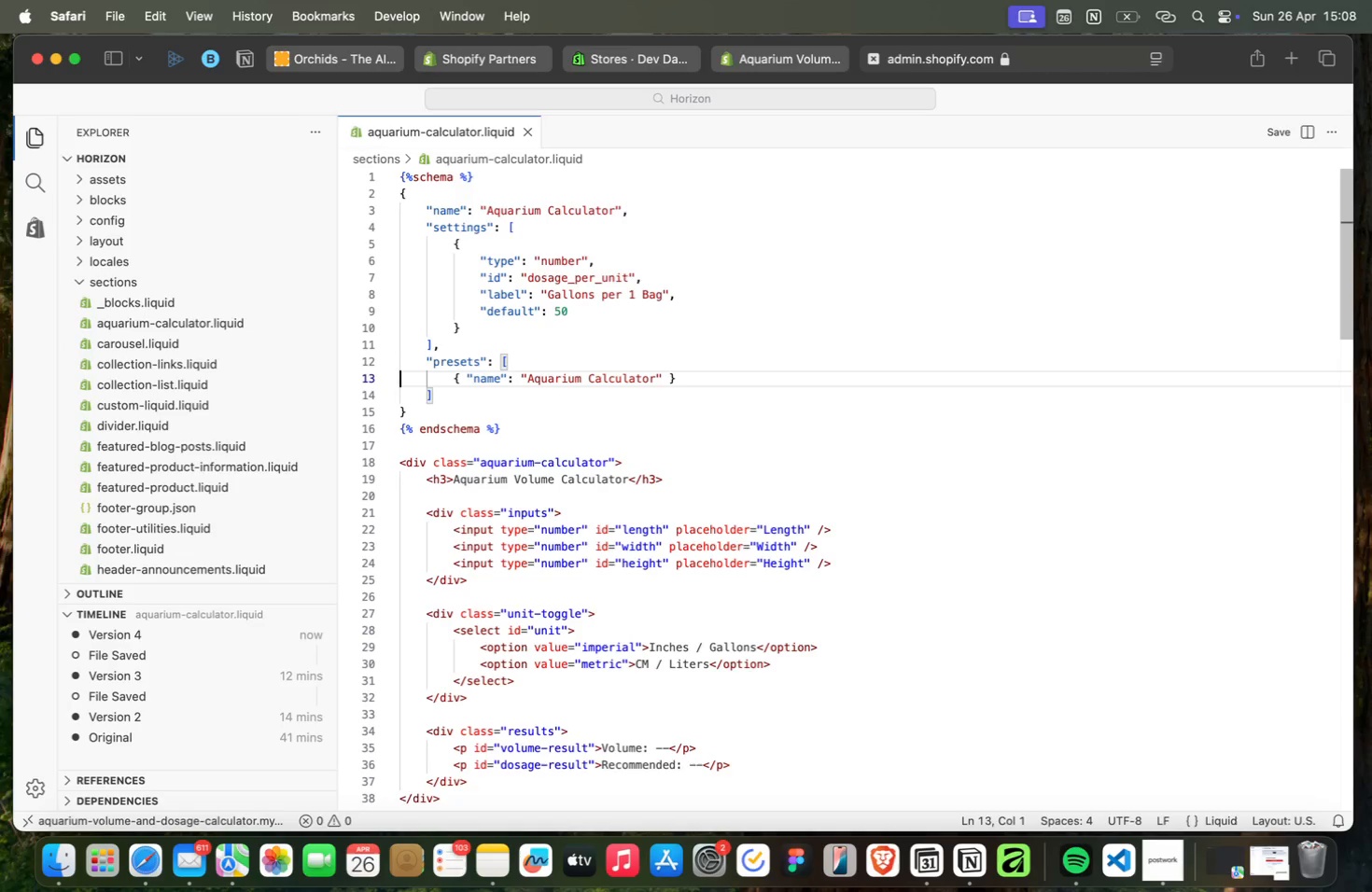 
key(ArrowDown)
 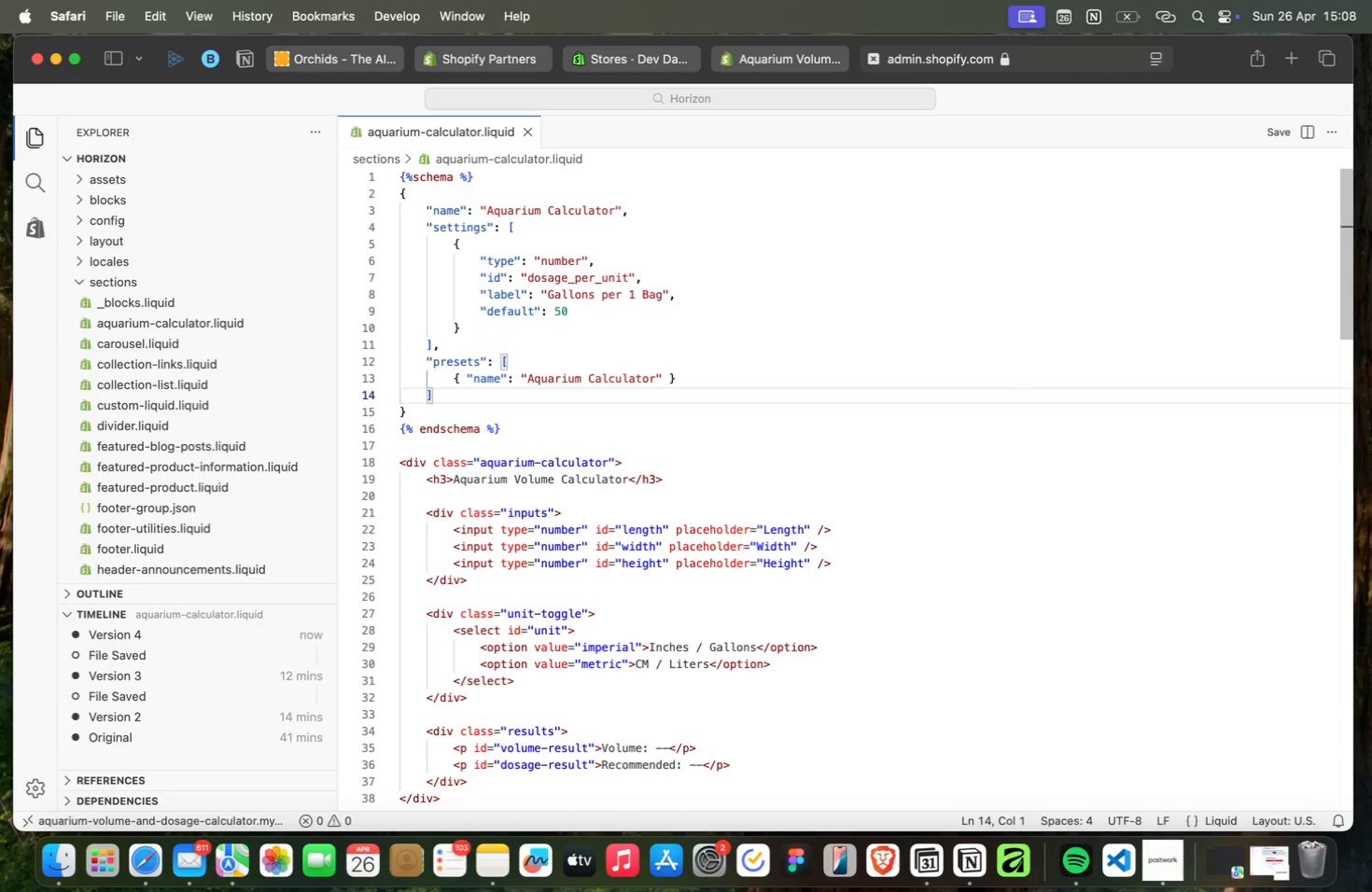 
key(ArrowDown)
 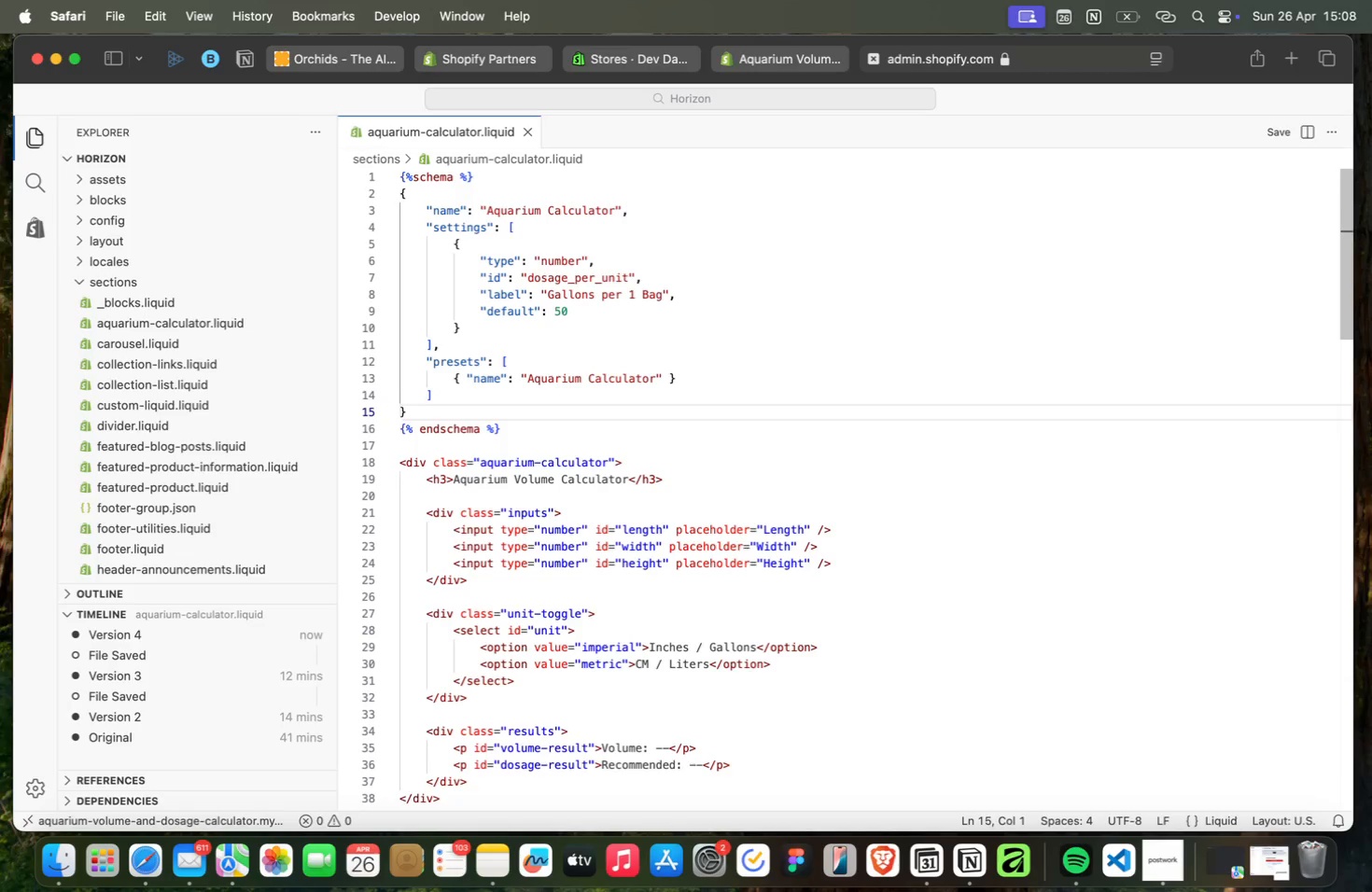 
key(ArrowDown)
 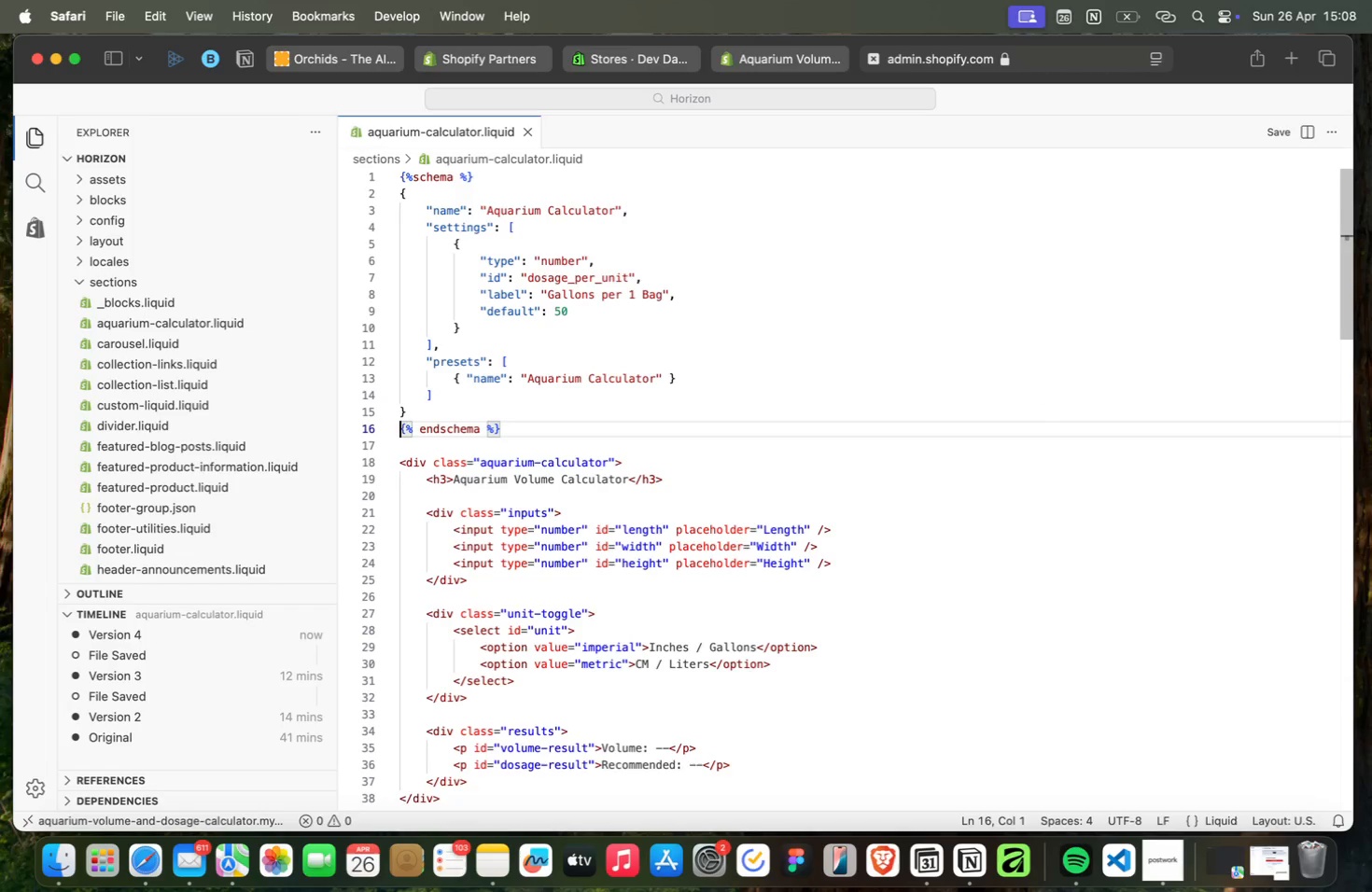 
key(ArrowDown)
 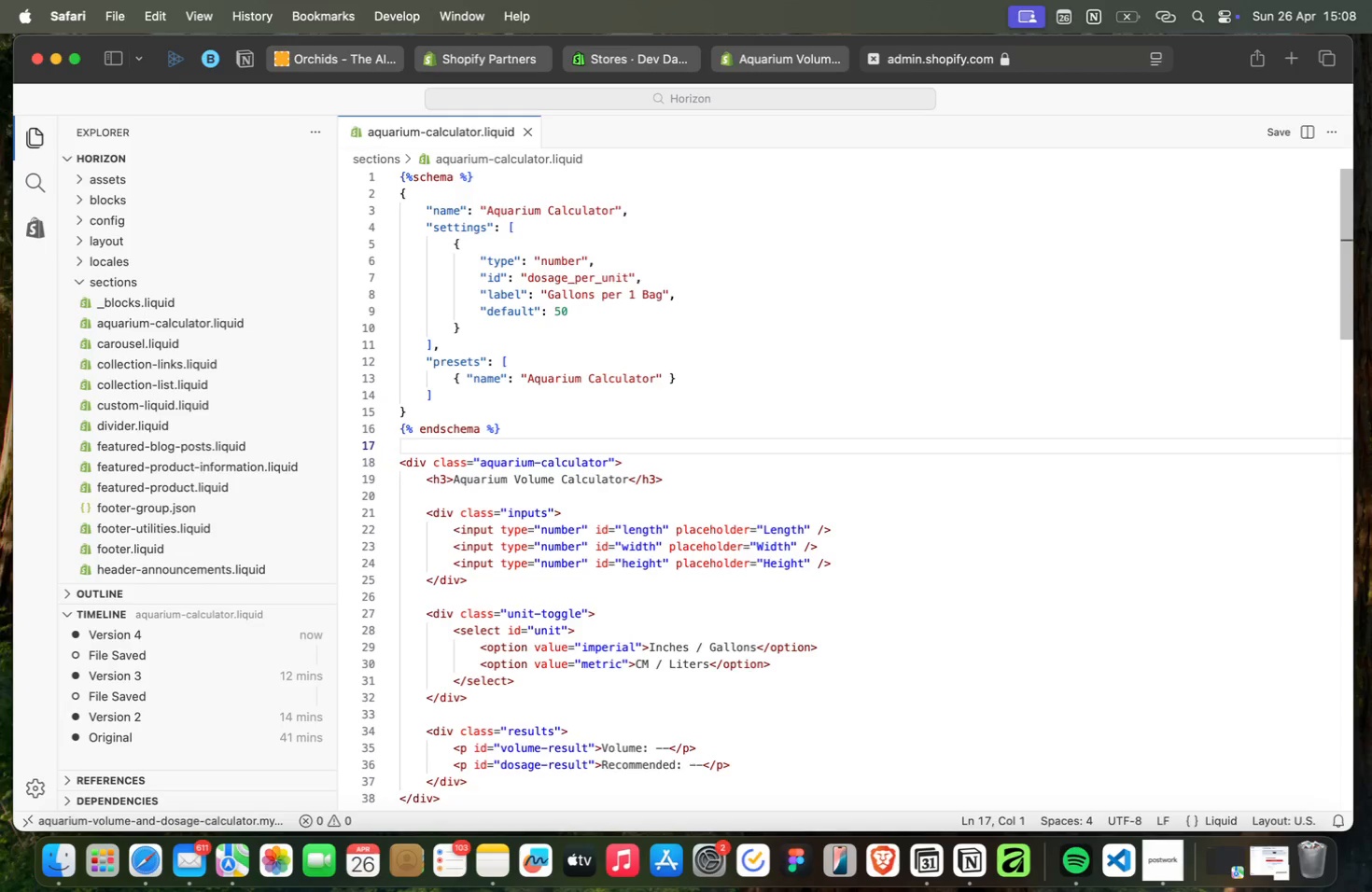 
key(ArrowDown)
 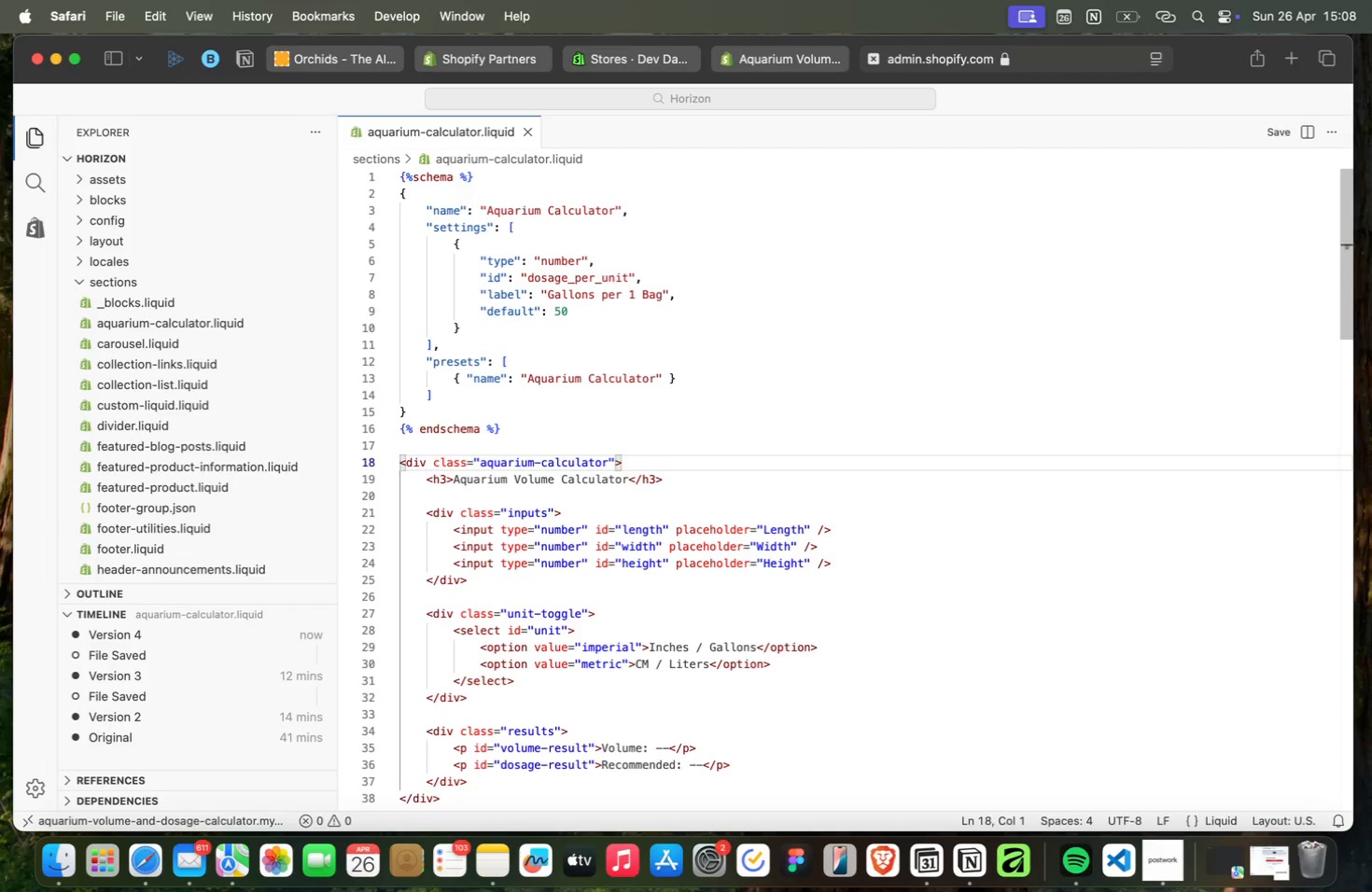 
key(ArrowDown)
 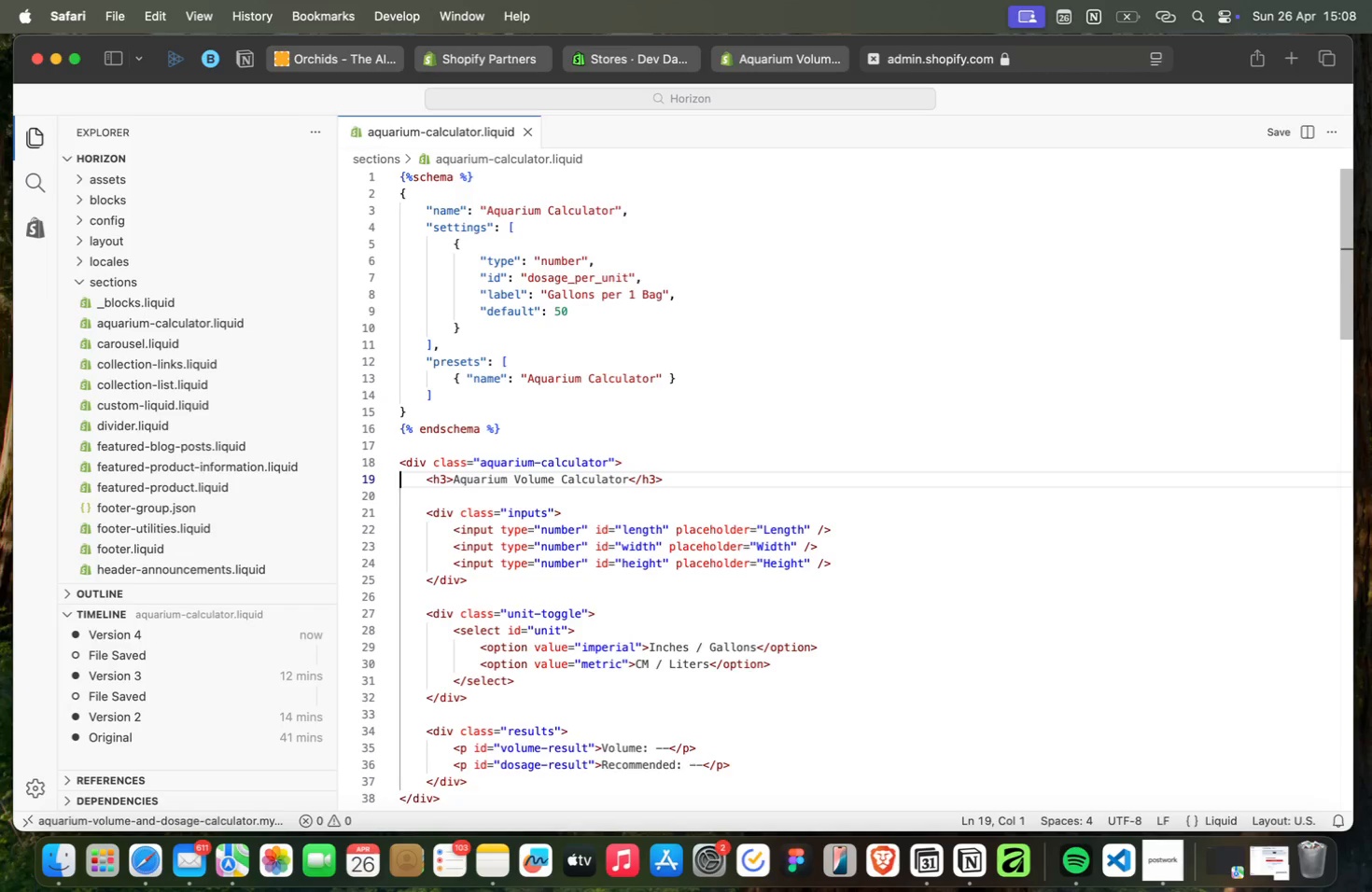 
key(ArrowDown)
 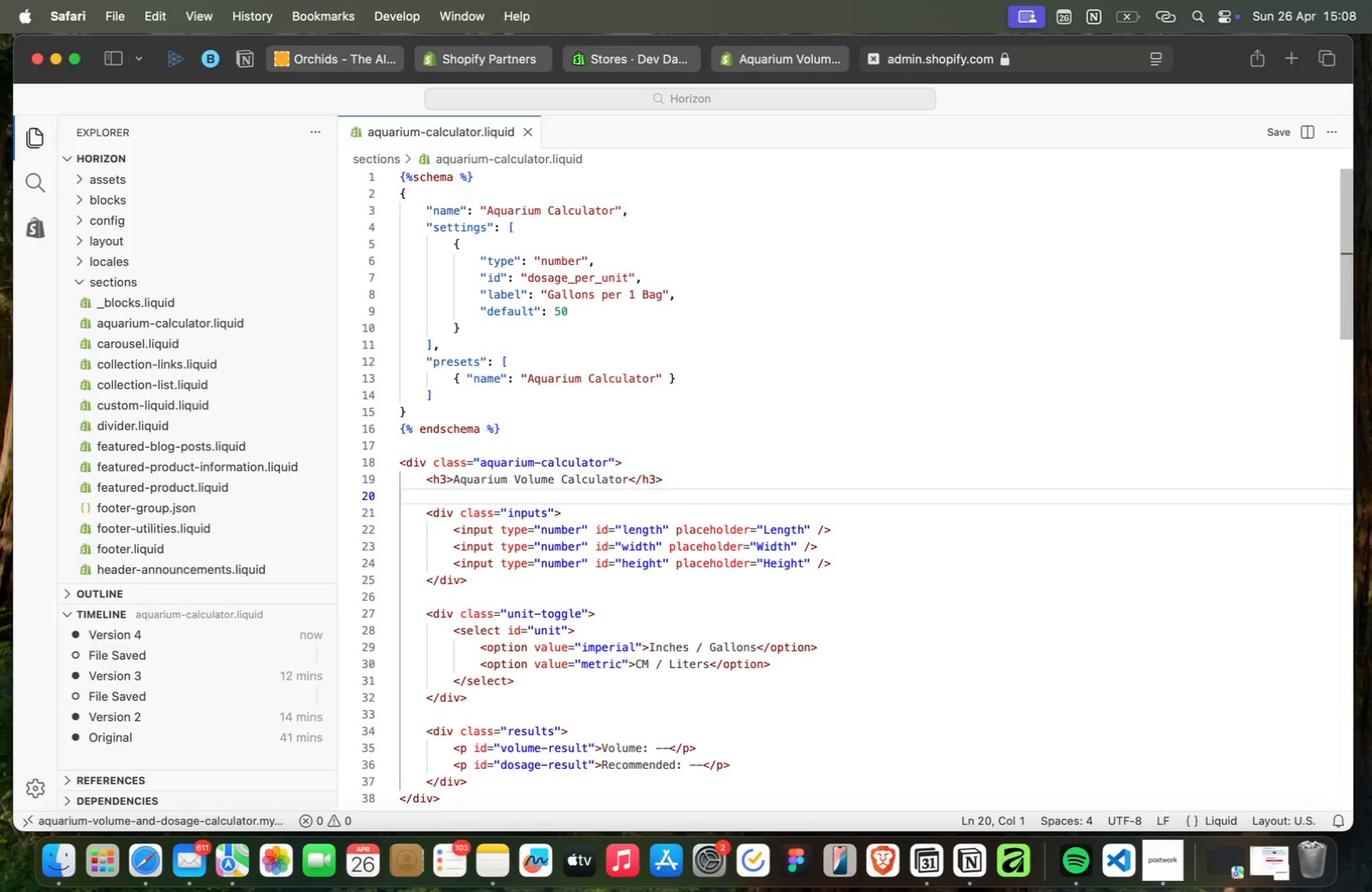 
key(ArrowDown)
 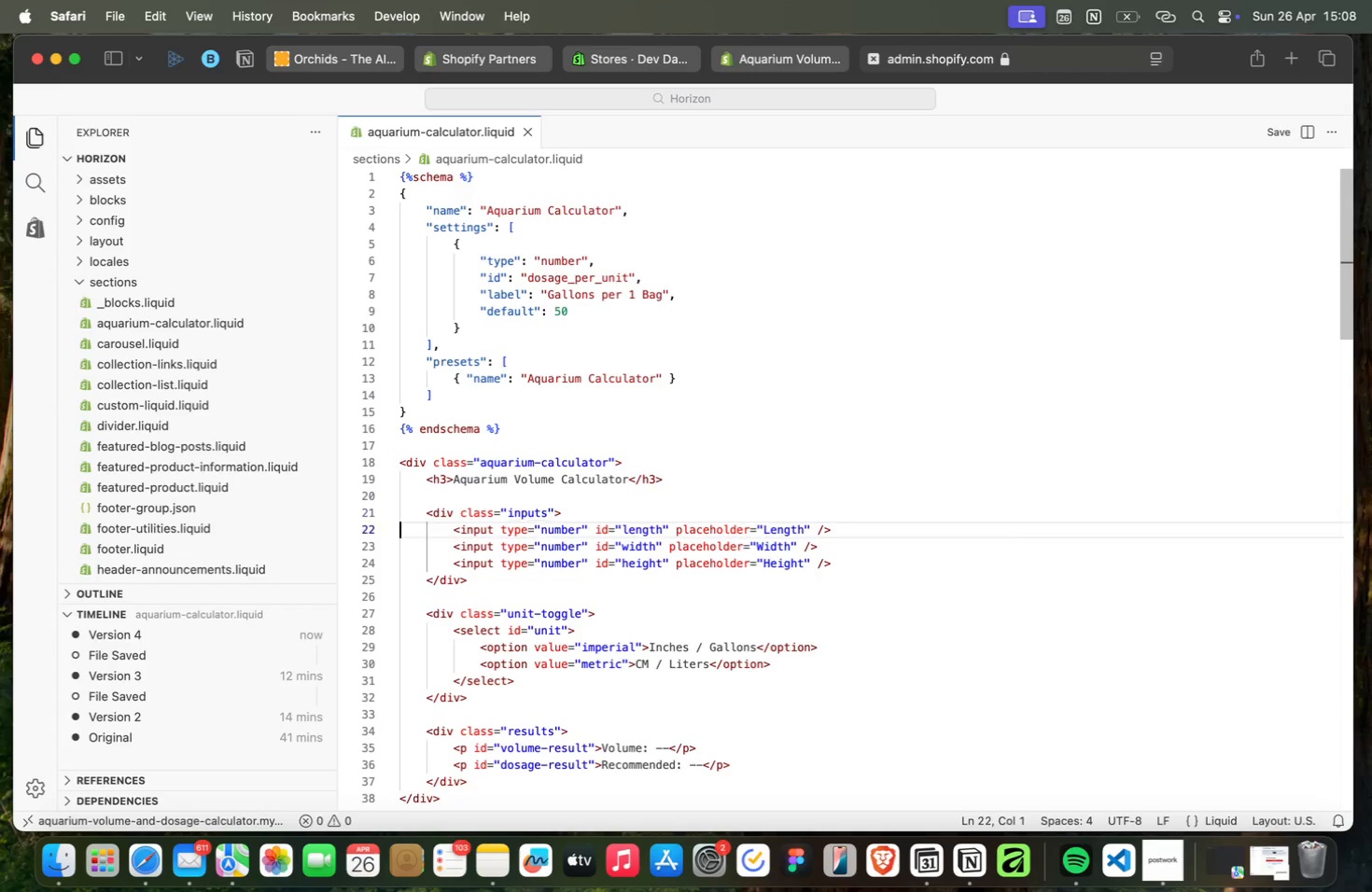 
key(ArrowDown)
 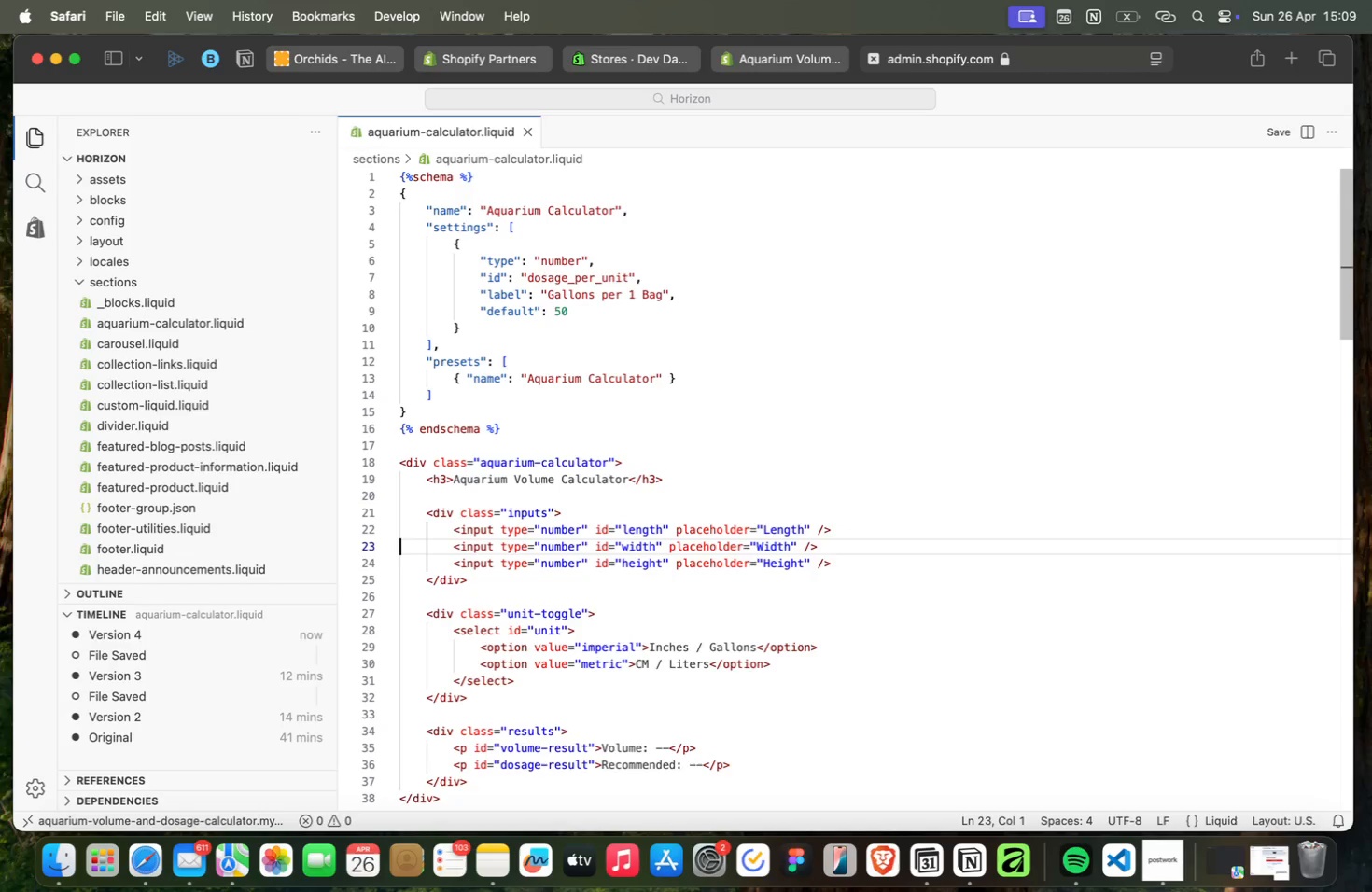 
key(ArrowDown)
 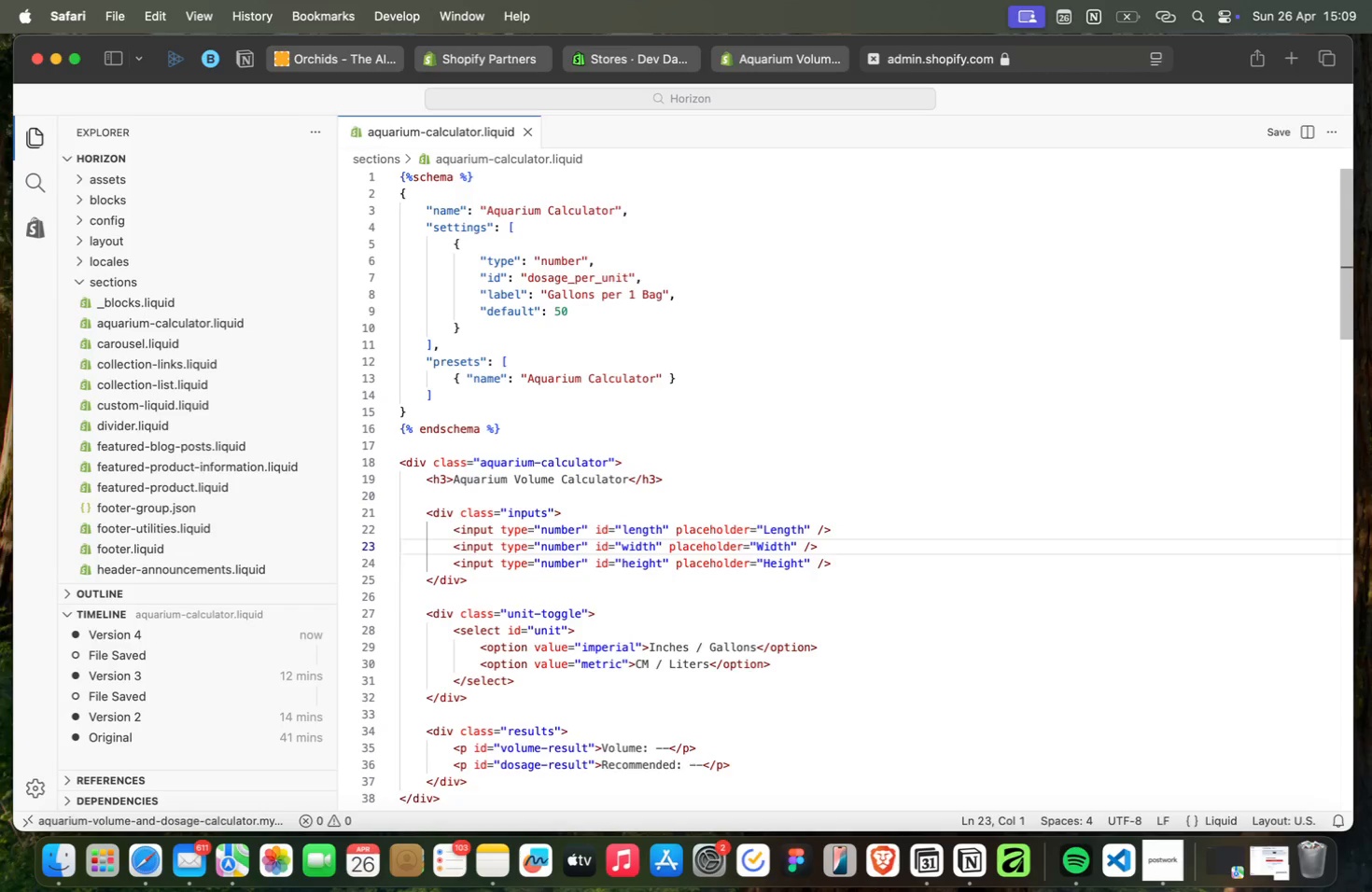 
key(ArrowUp)
 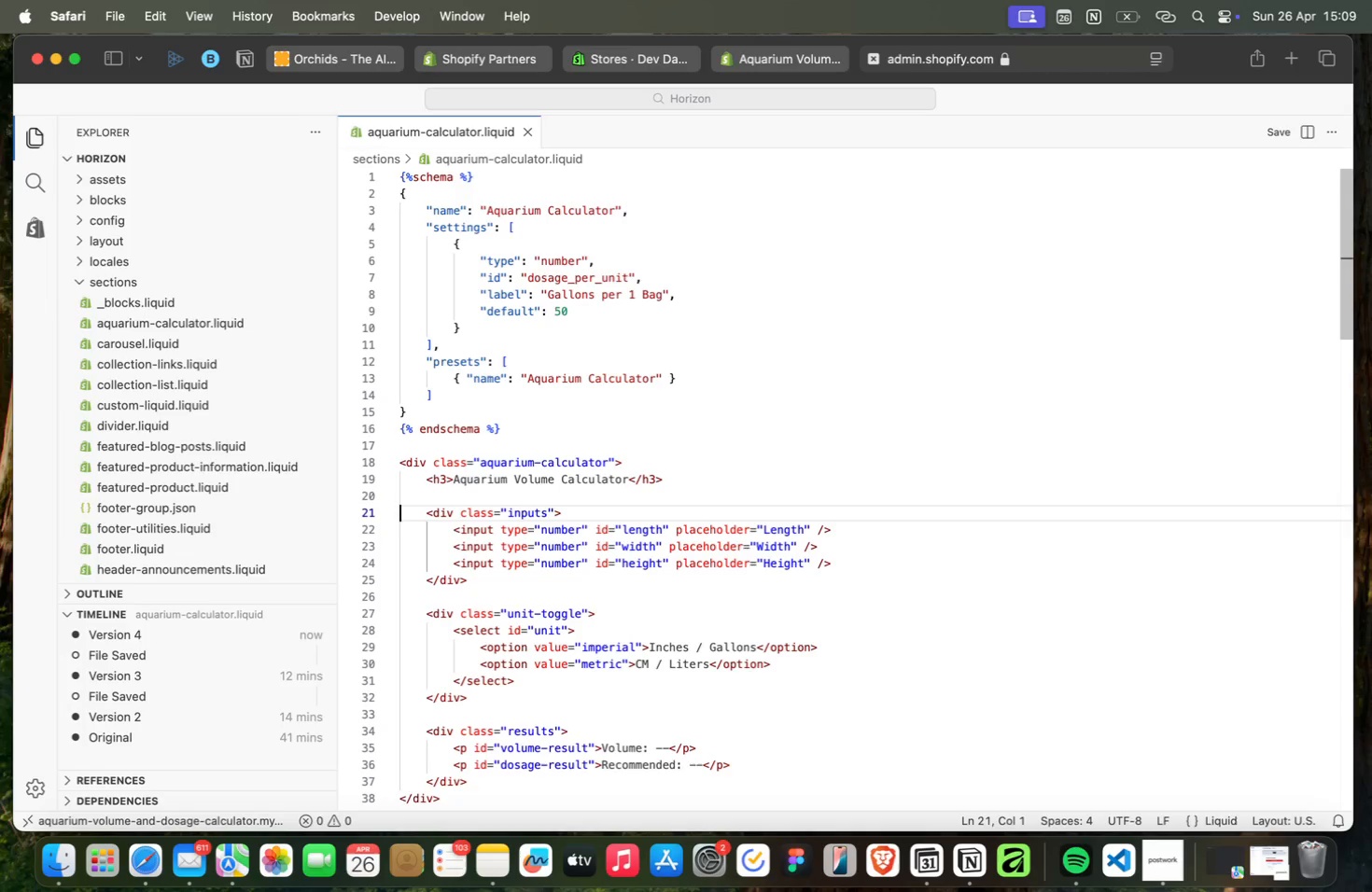 
key(ArrowUp)
 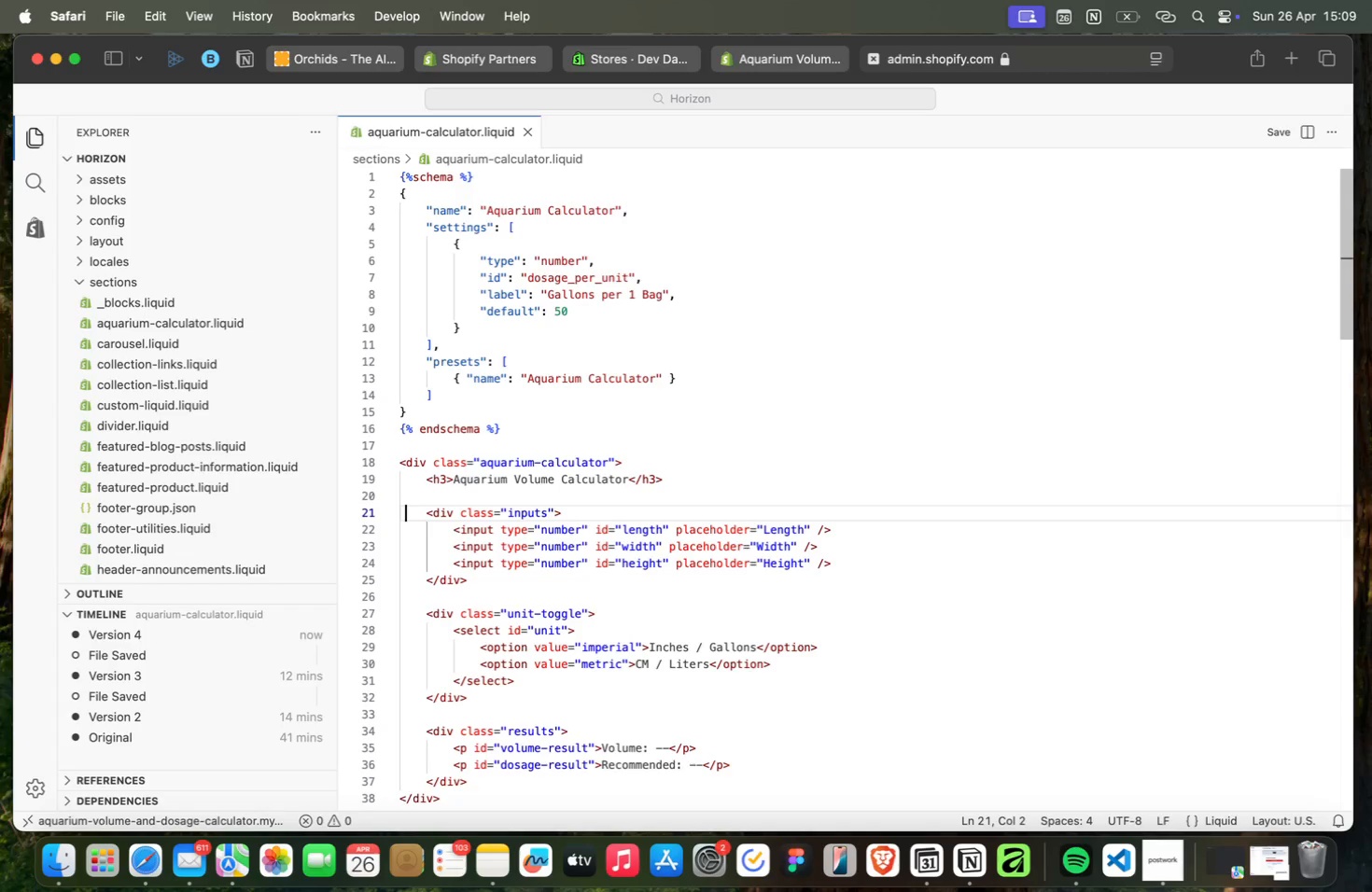 
hold_key(key=ArrowRight, duration=1.53)
 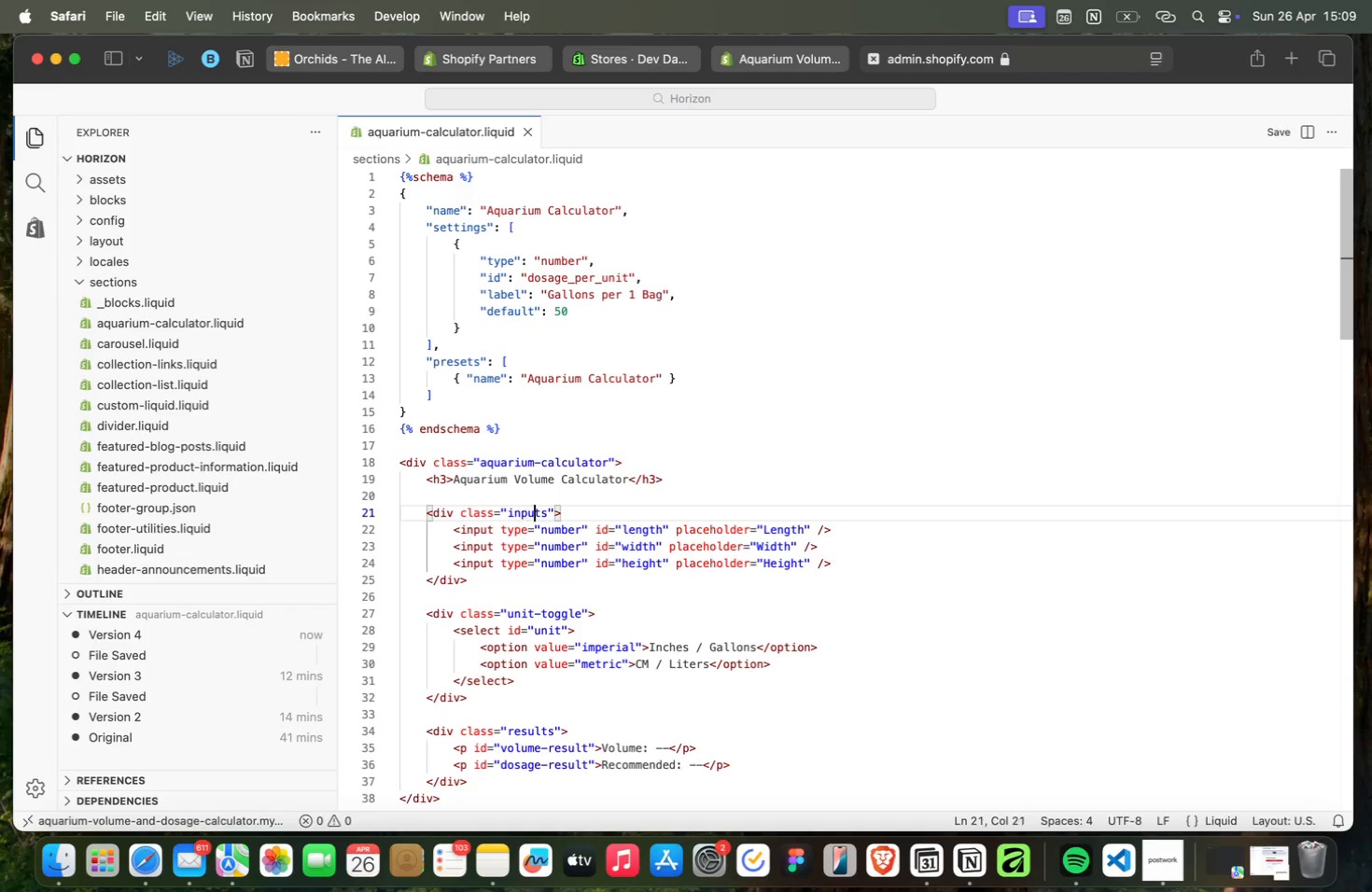 
hold_key(key=ArrowRight, duration=0.55)
 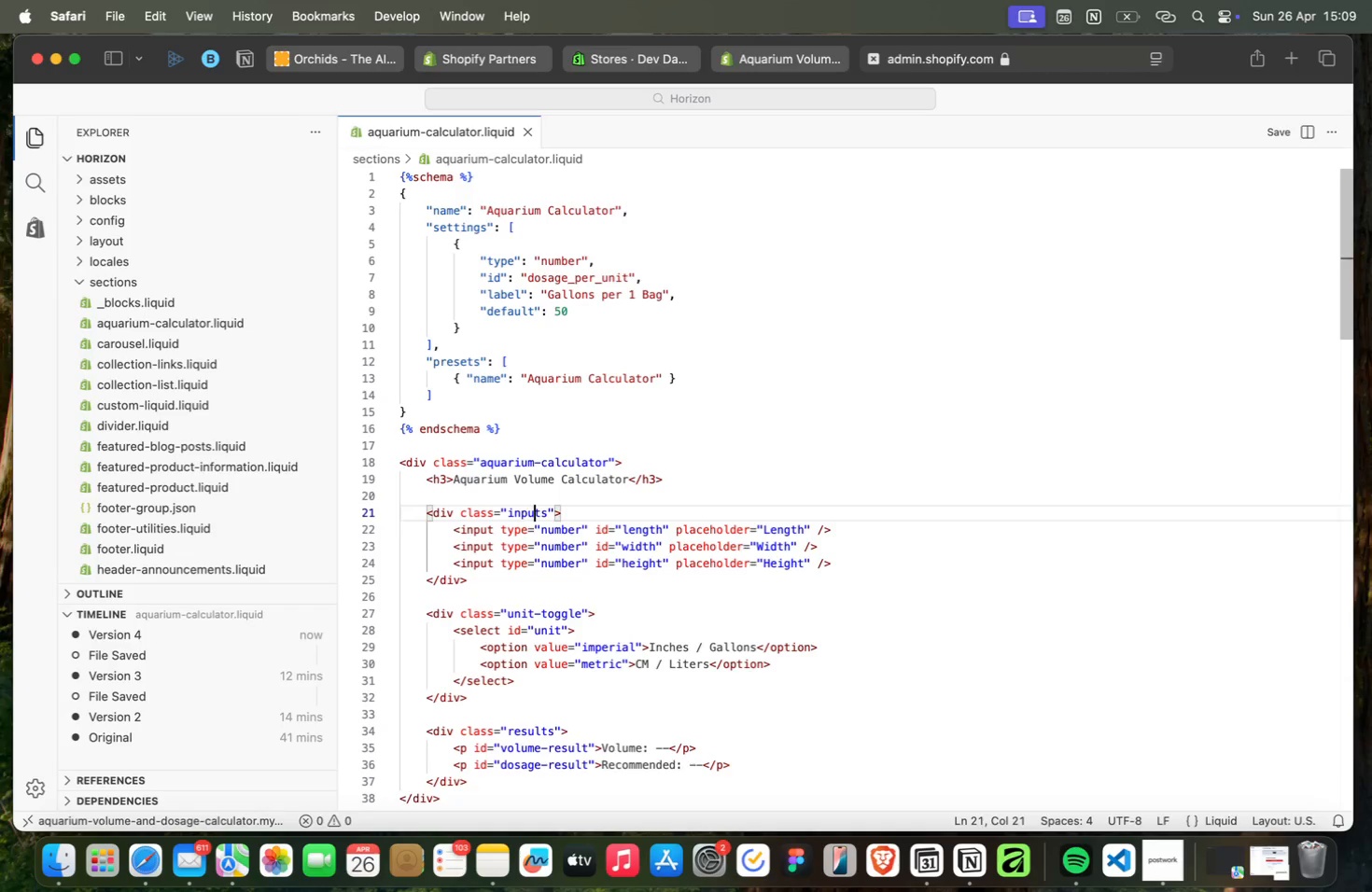 
key(ArrowDown)
 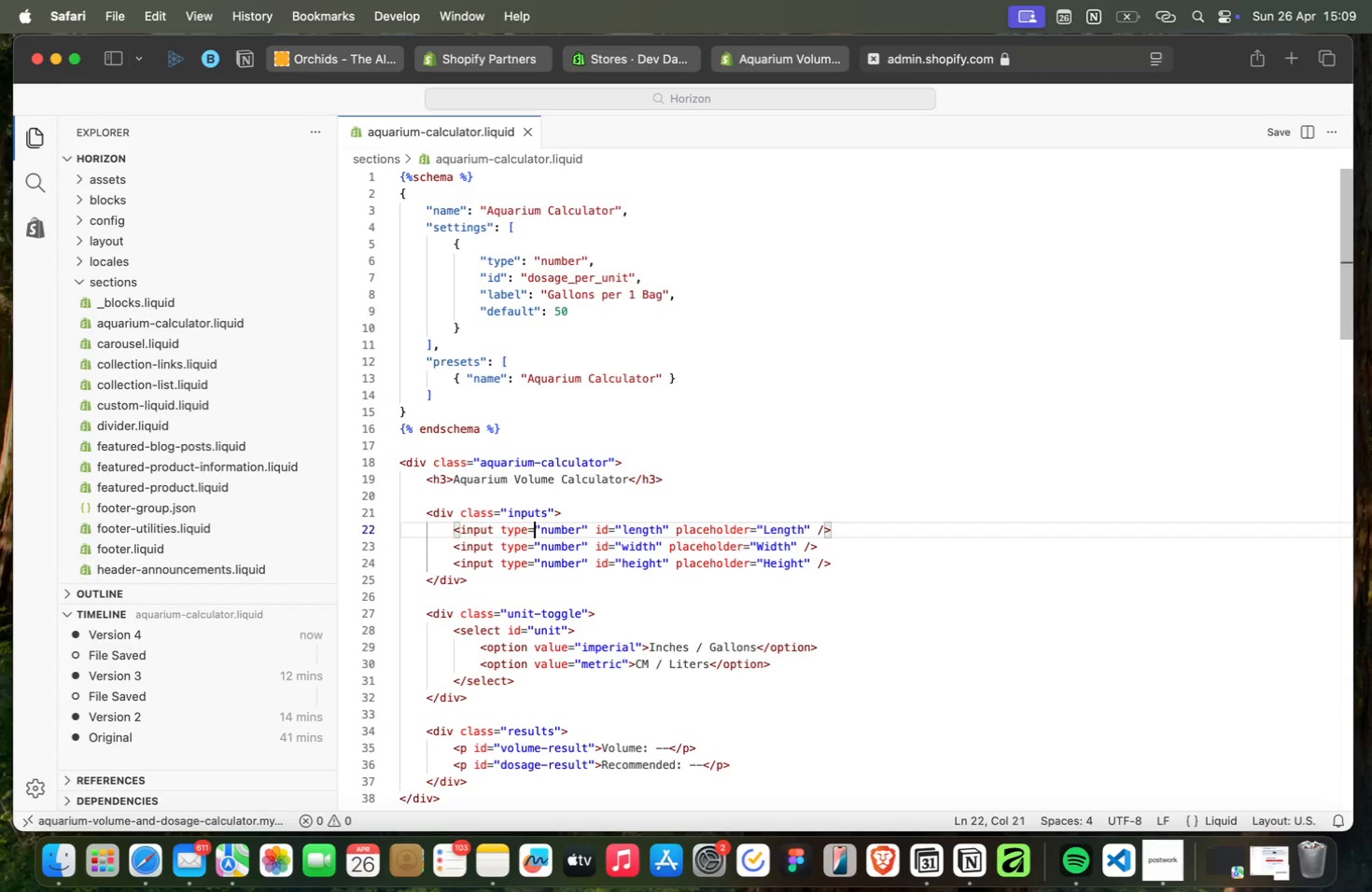 
hold_key(key=ArrowRight, duration=1.51)
 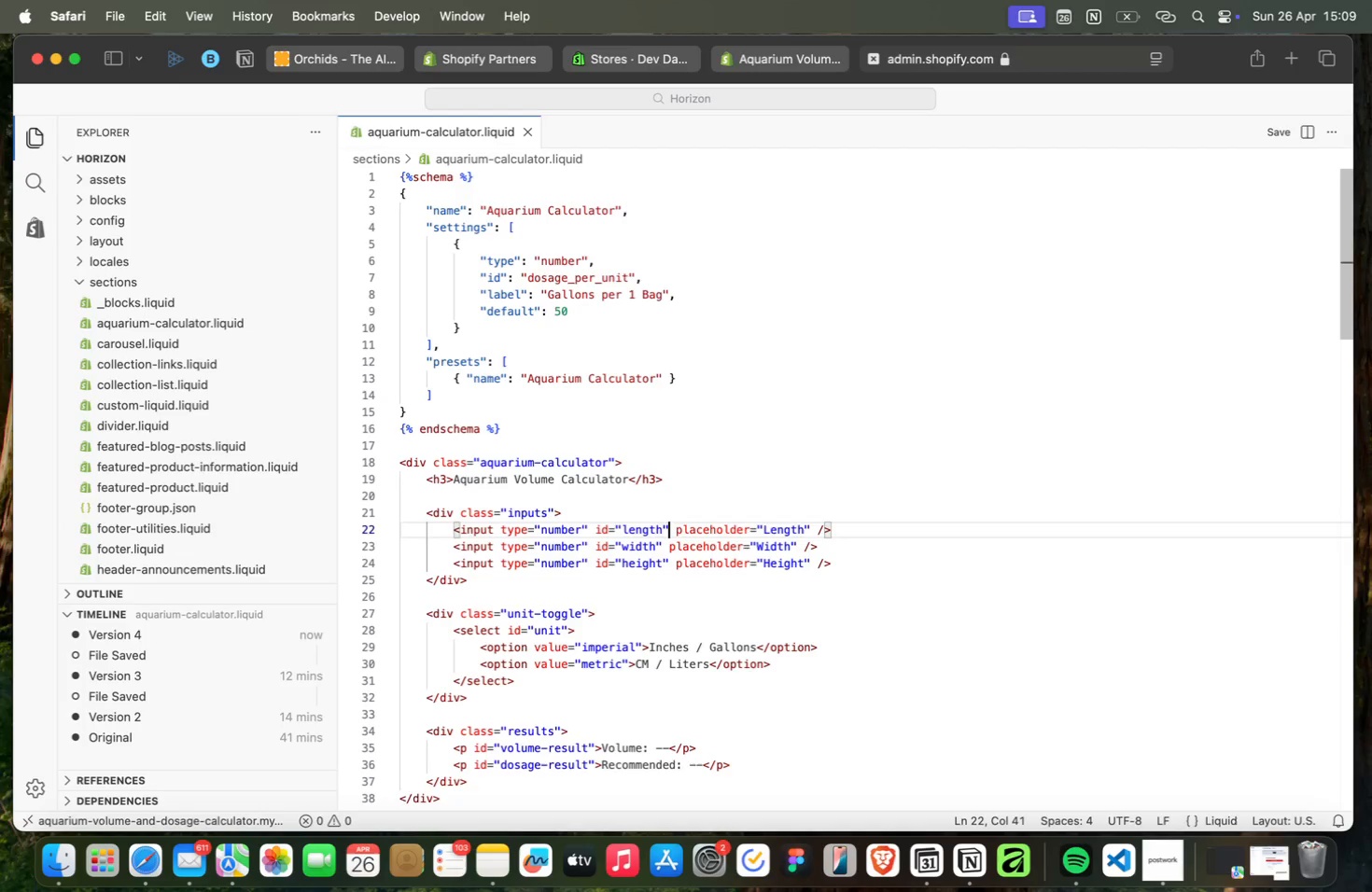 
hold_key(key=ArrowRight, duration=0.75)
 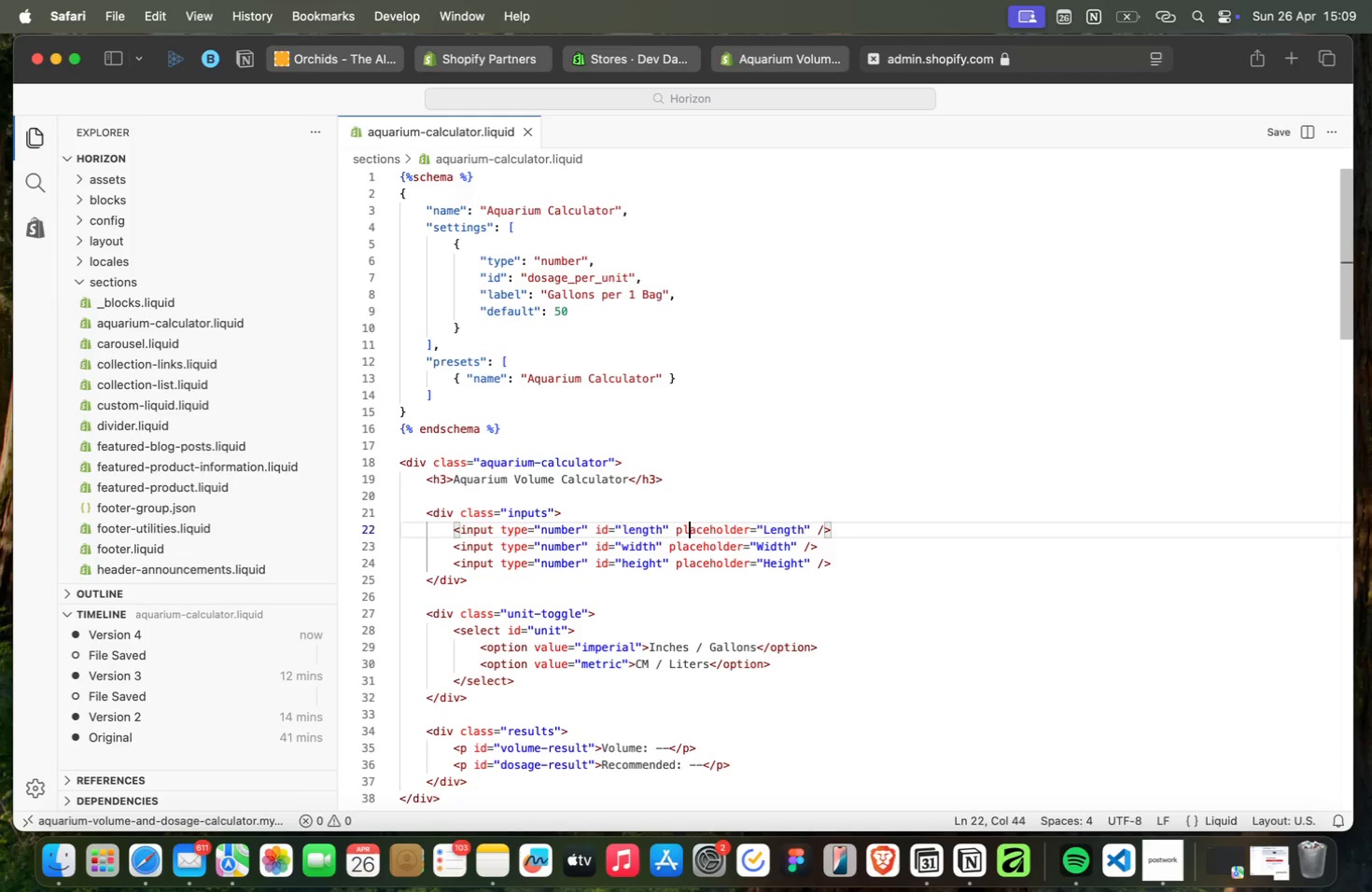 
hold_key(key=ArrowRight, duration=1.5)
 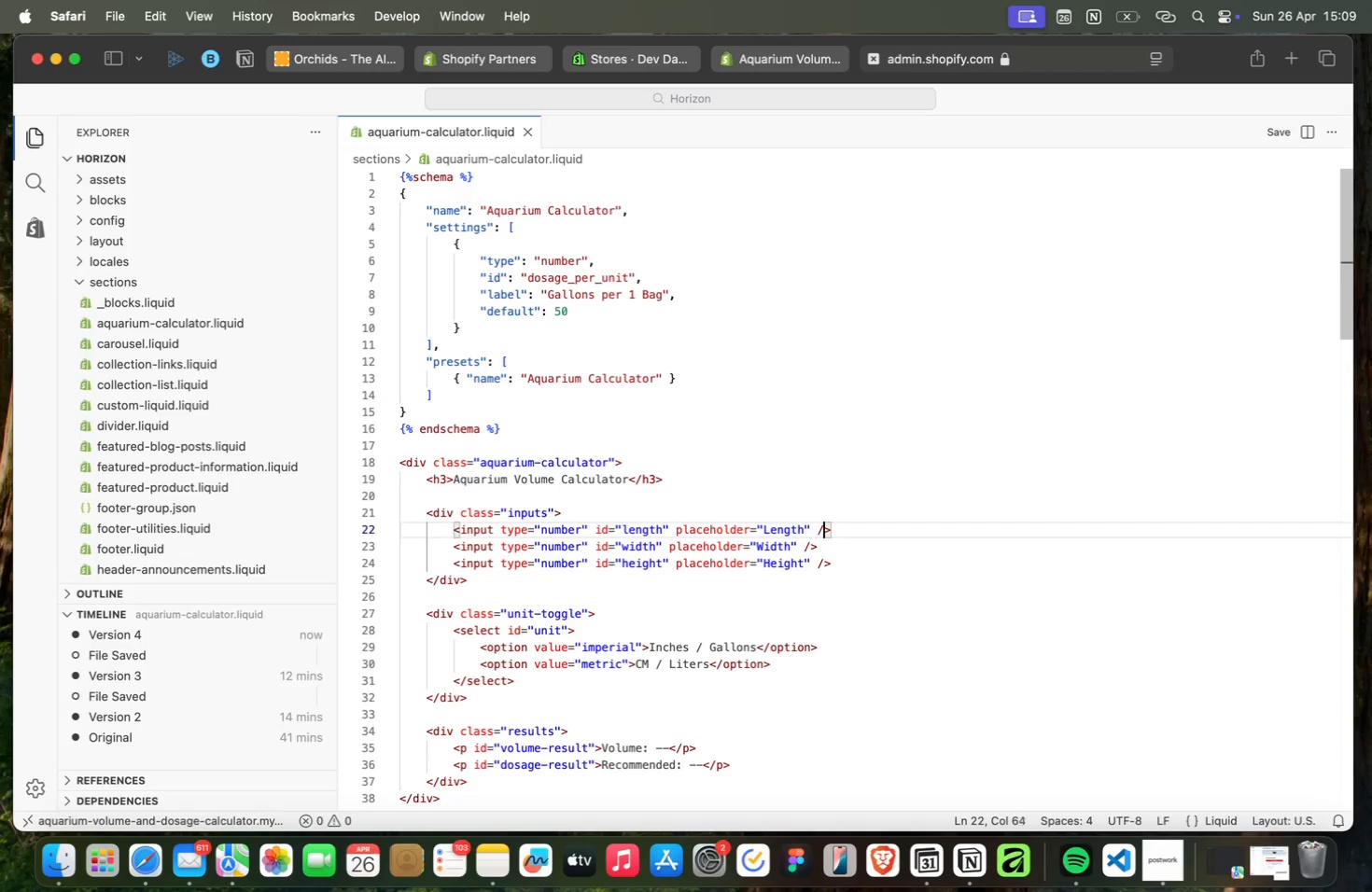 
hold_key(key=ArrowRight, duration=0.61)
 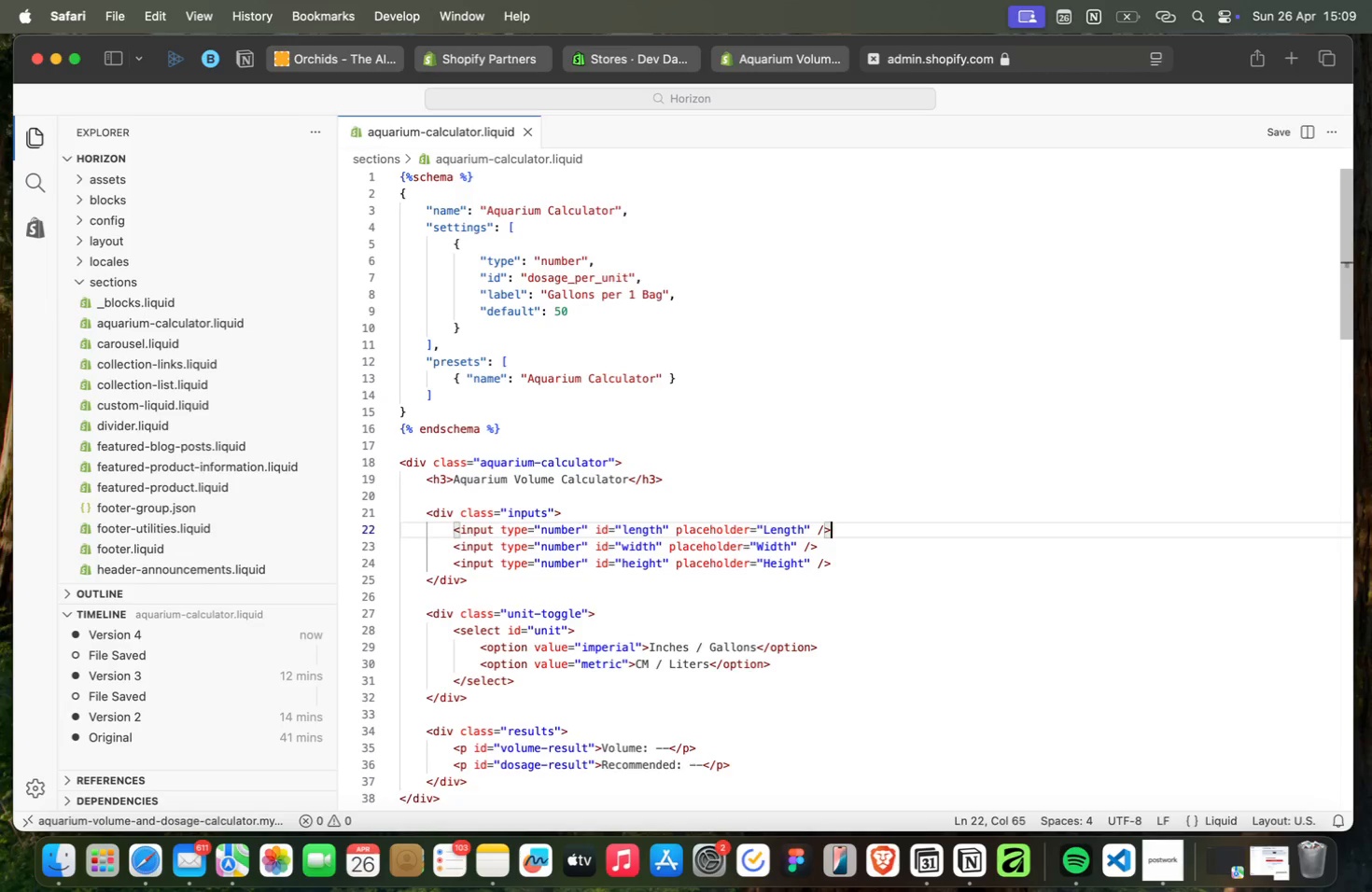 
key(ArrowRight)
 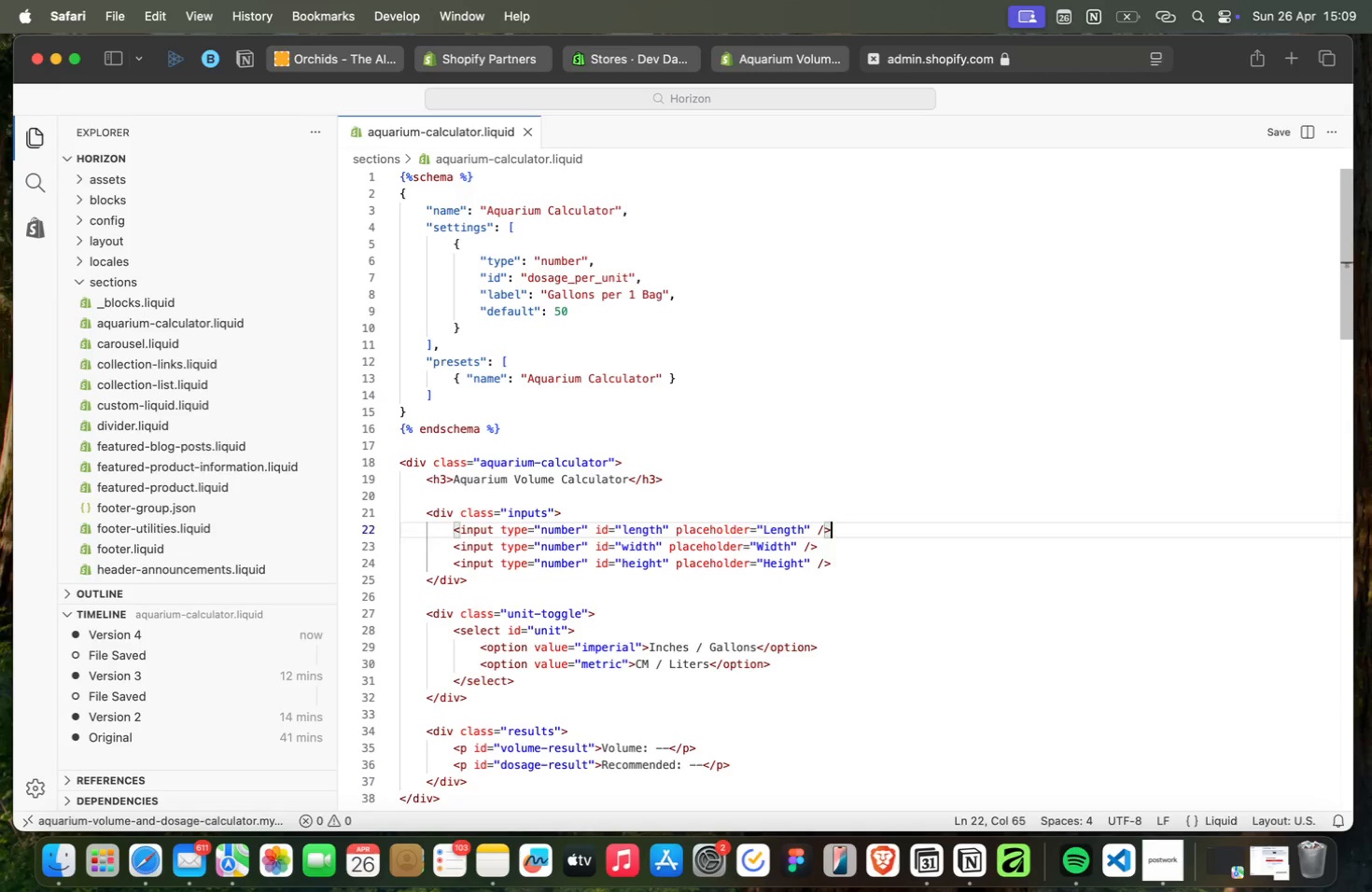 
key(ArrowDown)
 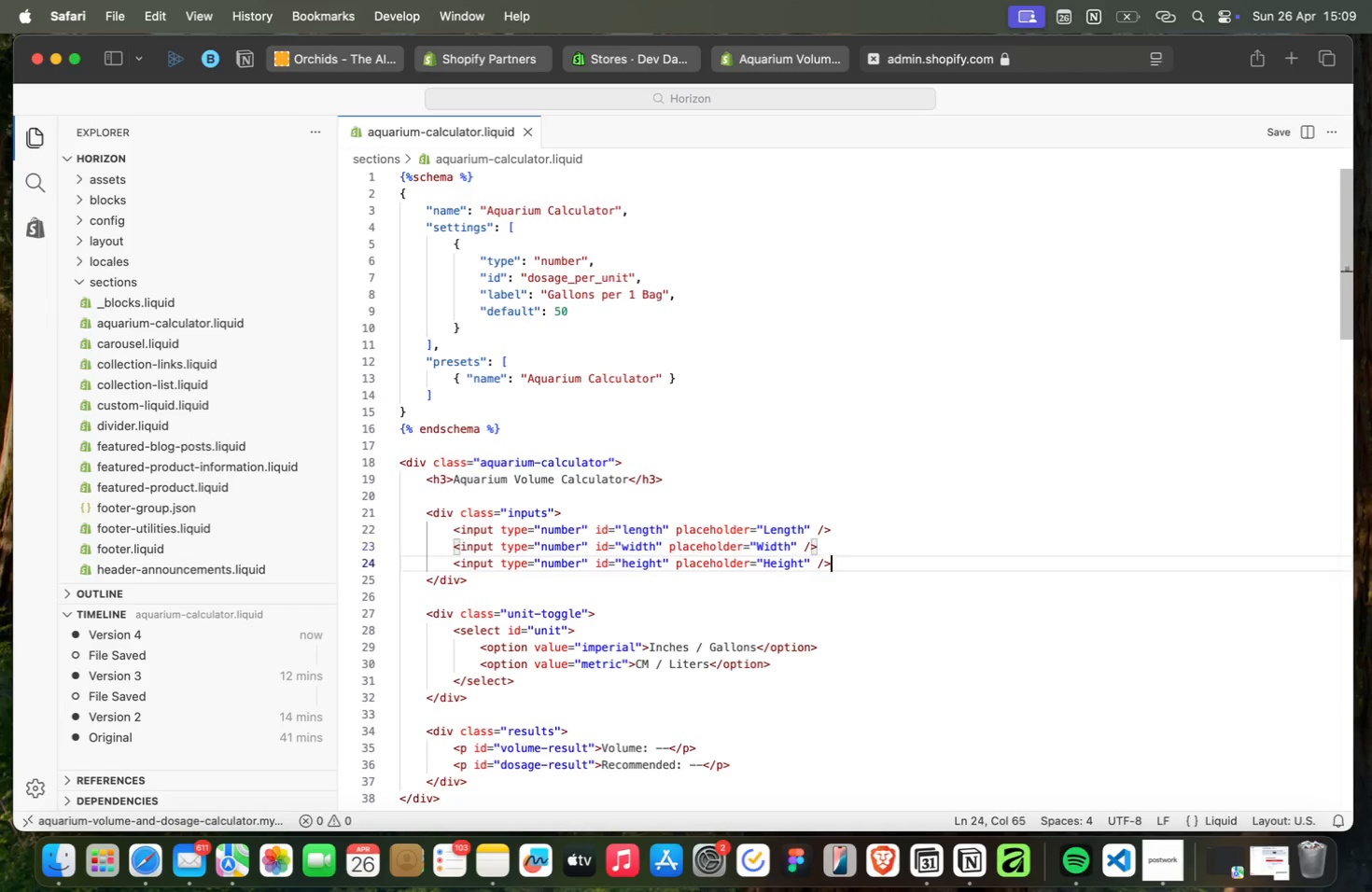 
key(ArrowDown)
 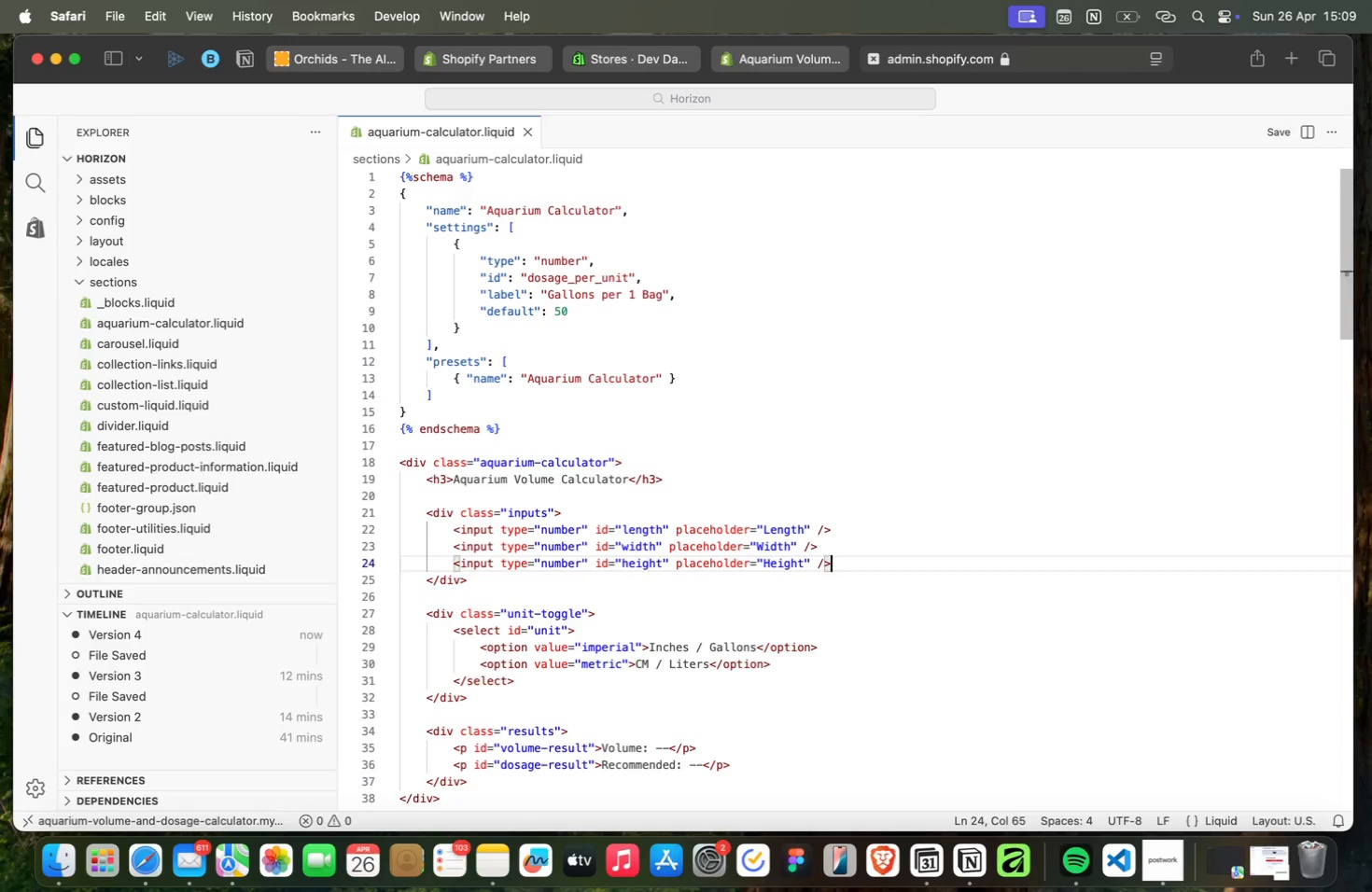 
key(ArrowDown)
 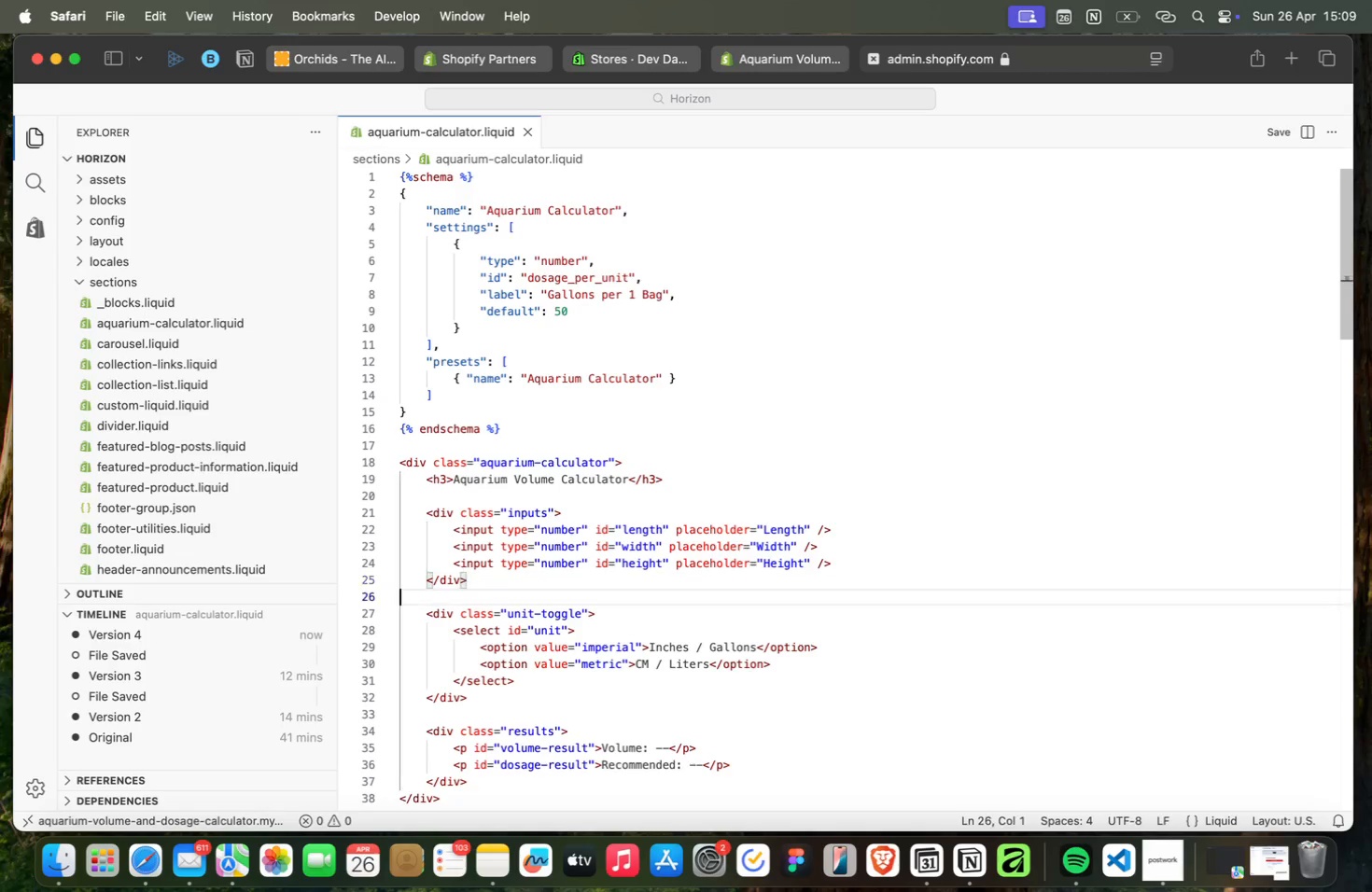 
key(ArrowDown)
 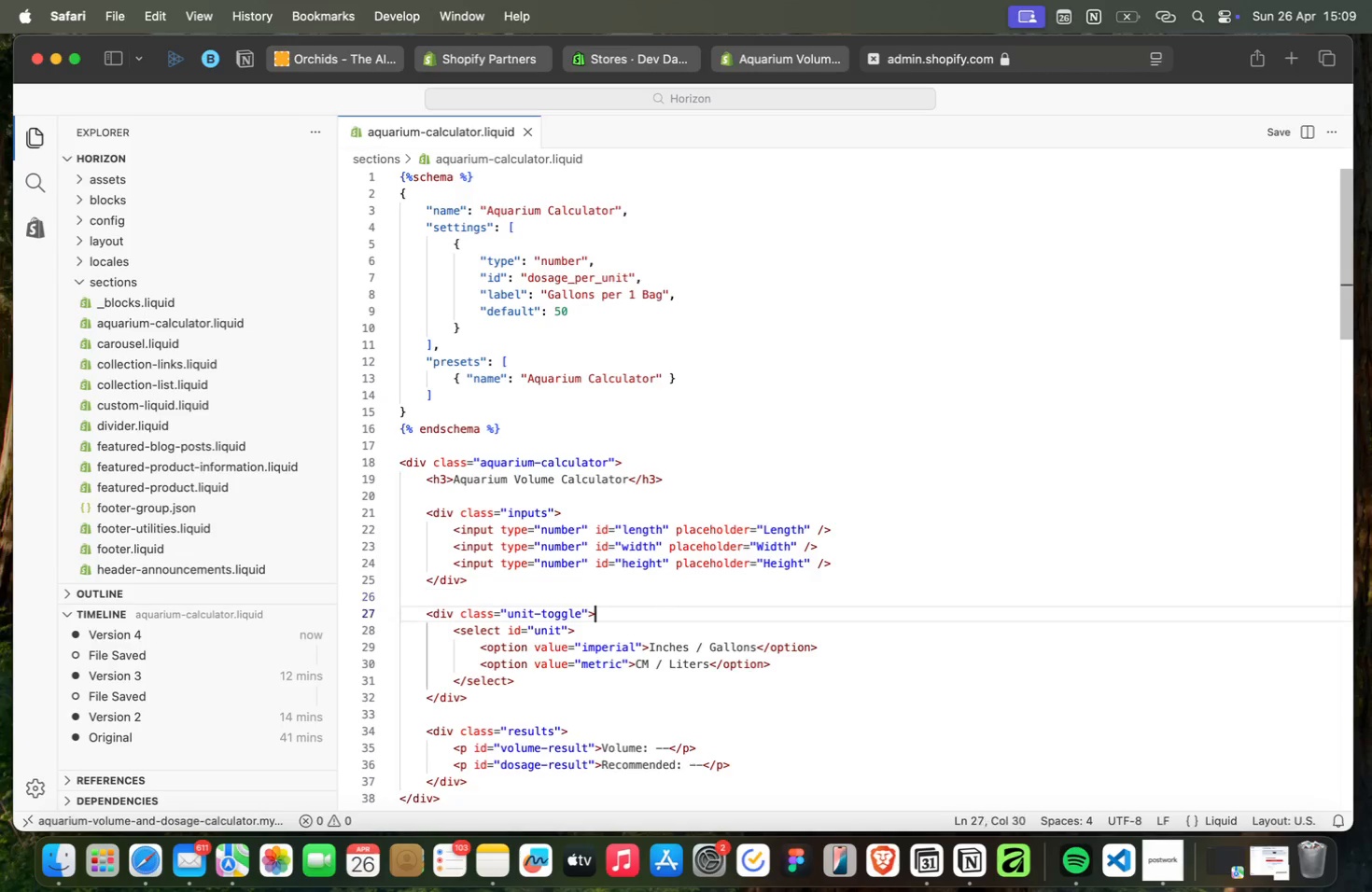 
key(ArrowDown)
 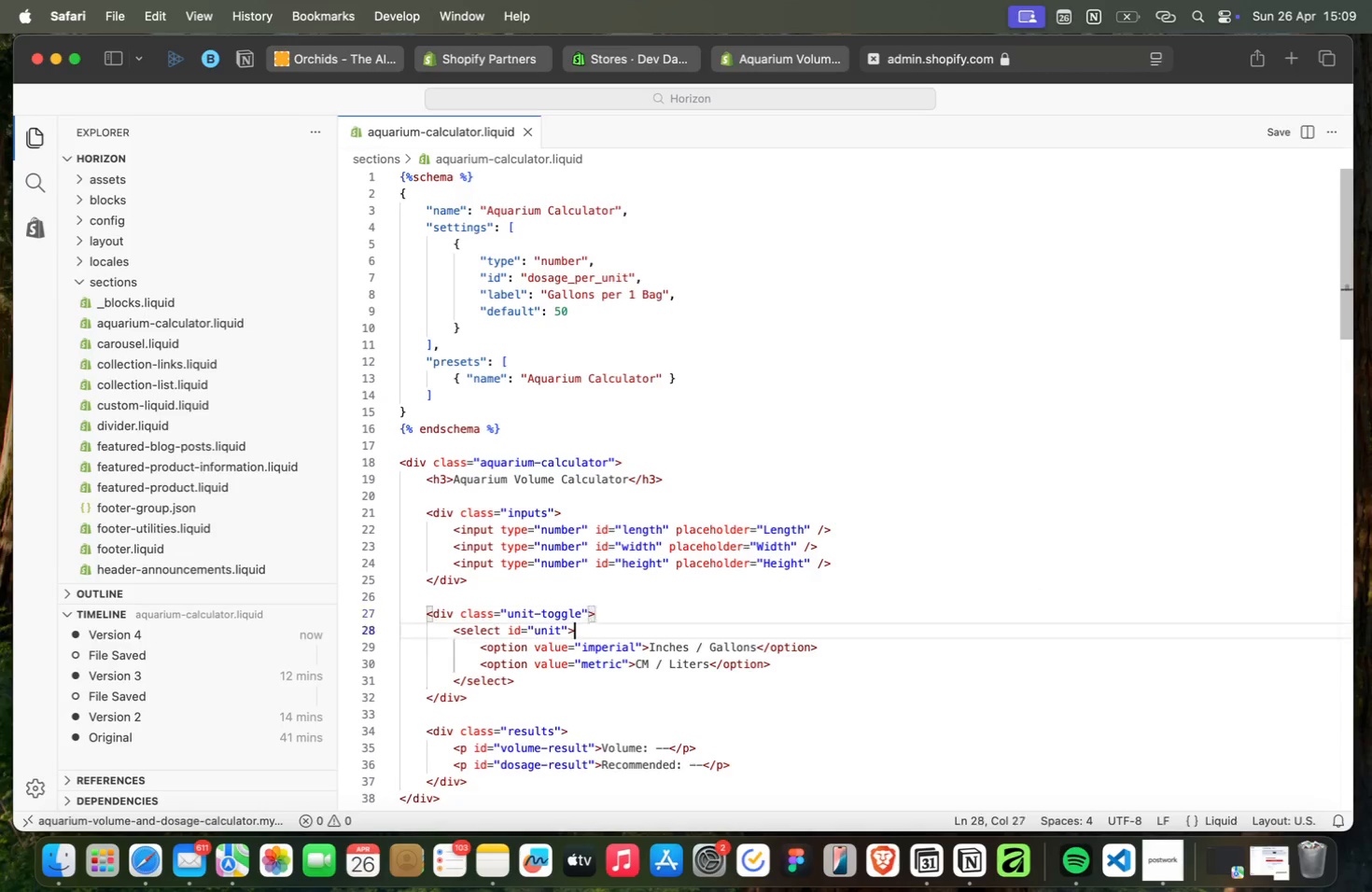 
key(ArrowDown)
 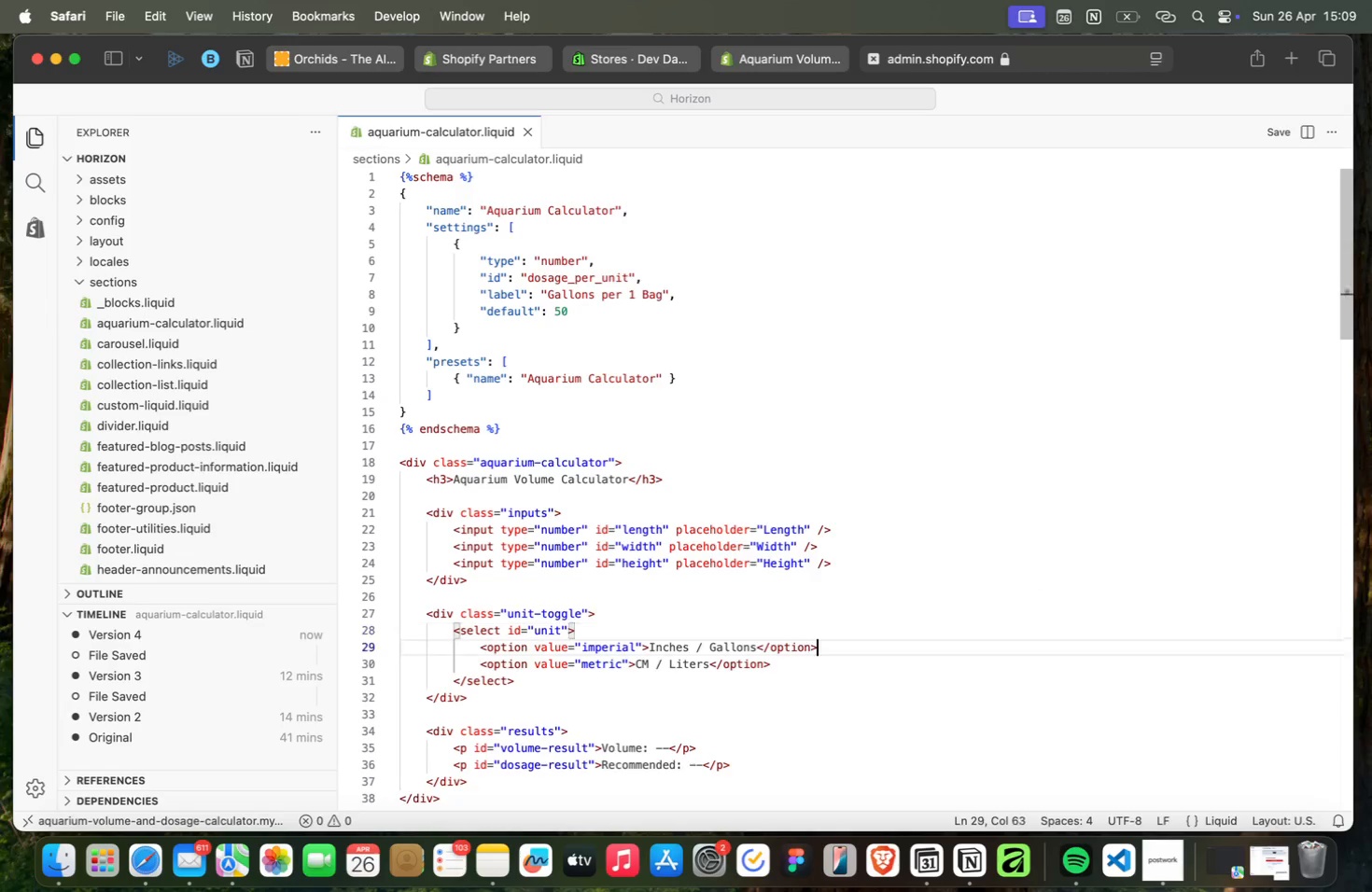 
key(ArrowDown)
 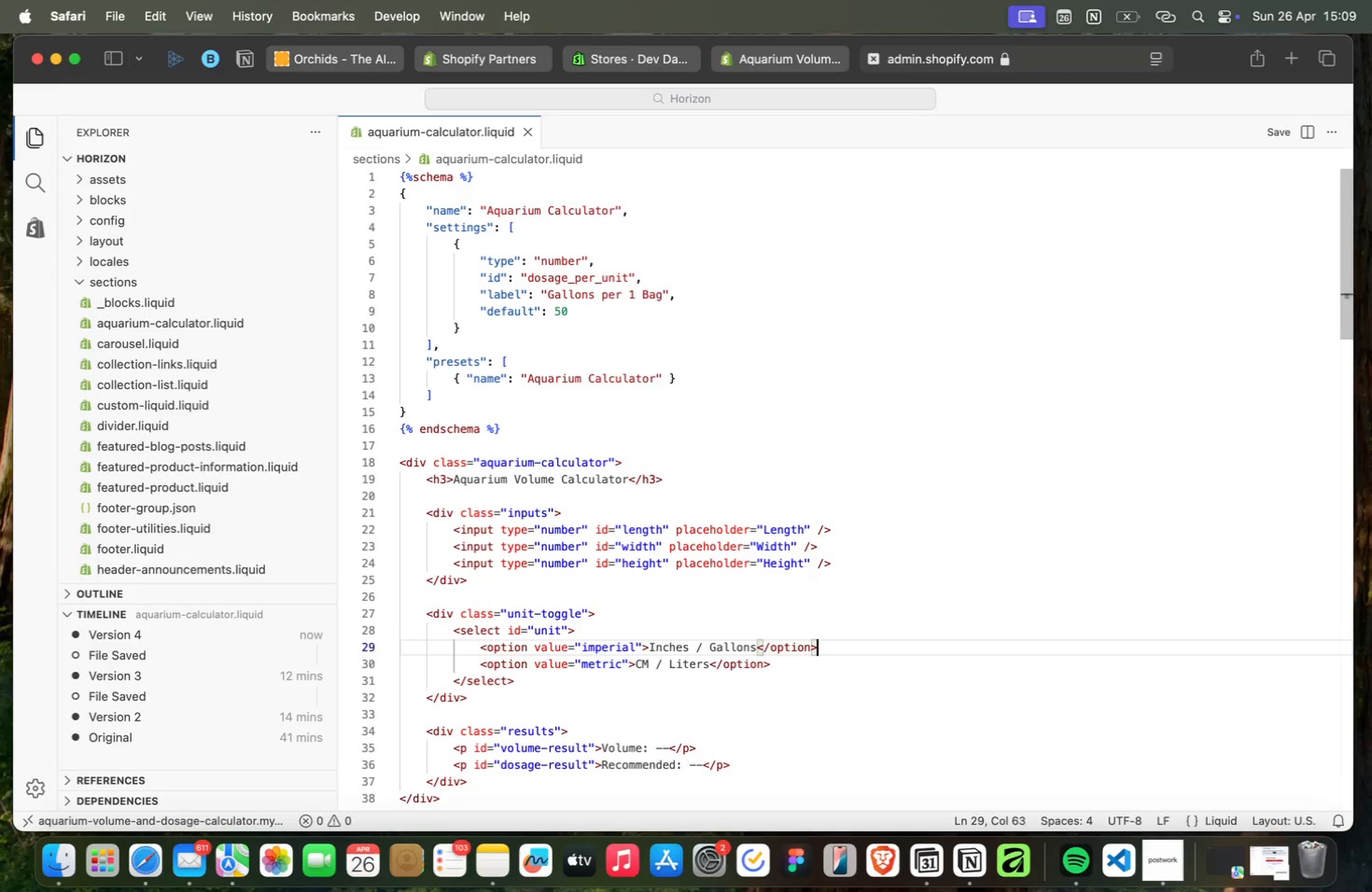 
key(ArrowUp)
 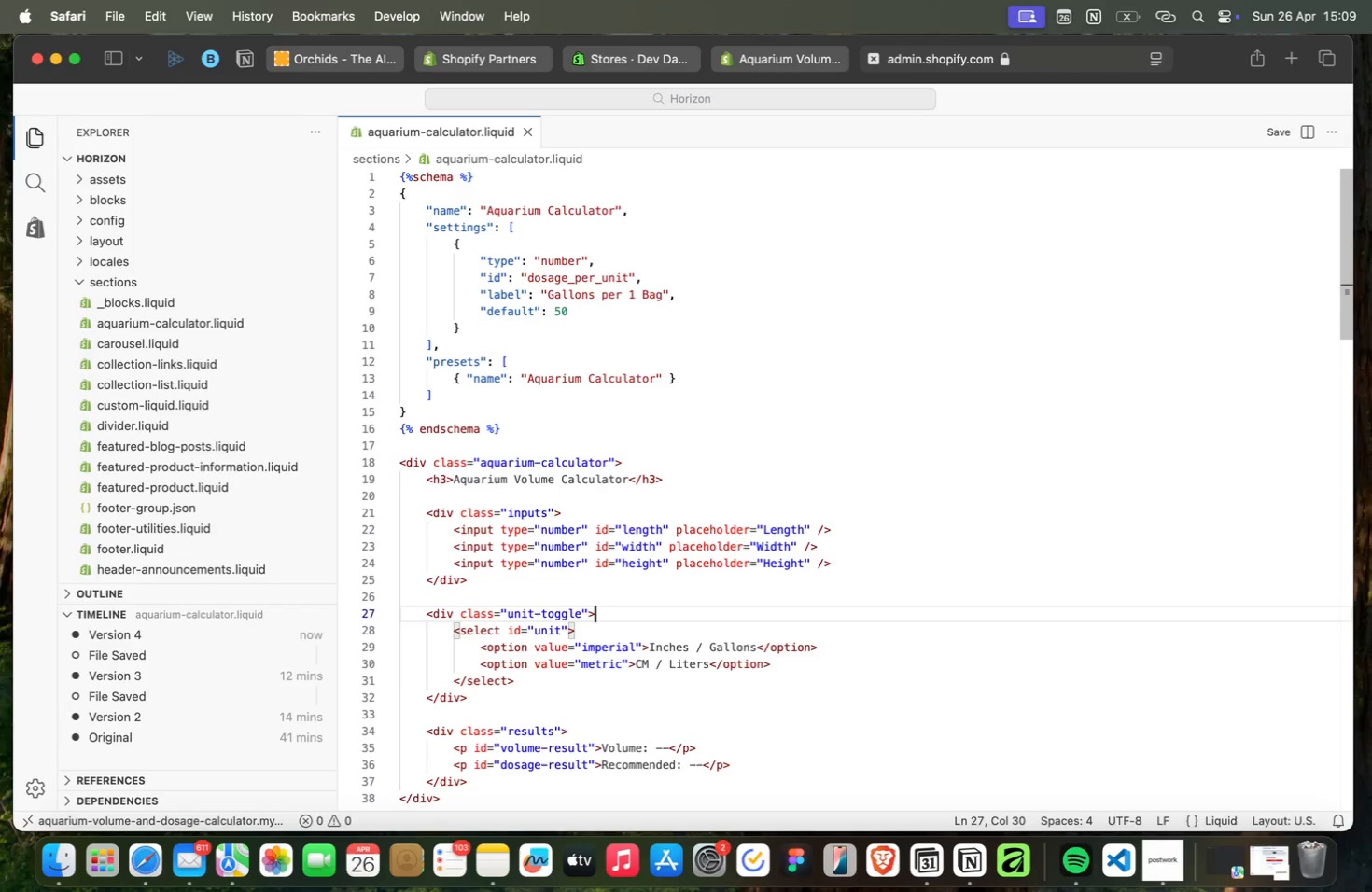 
key(ArrowUp)
 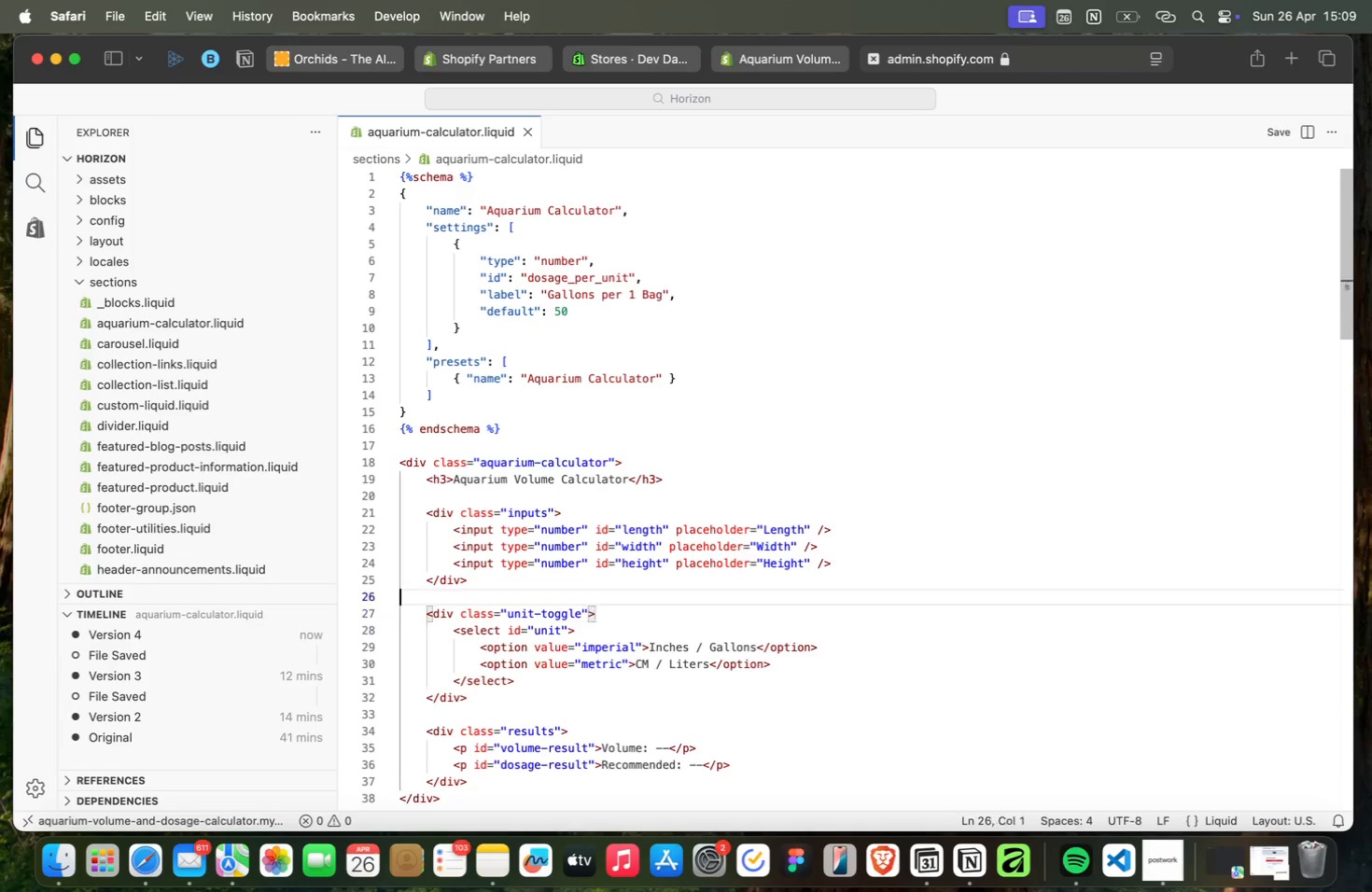 
key(ArrowUp)
 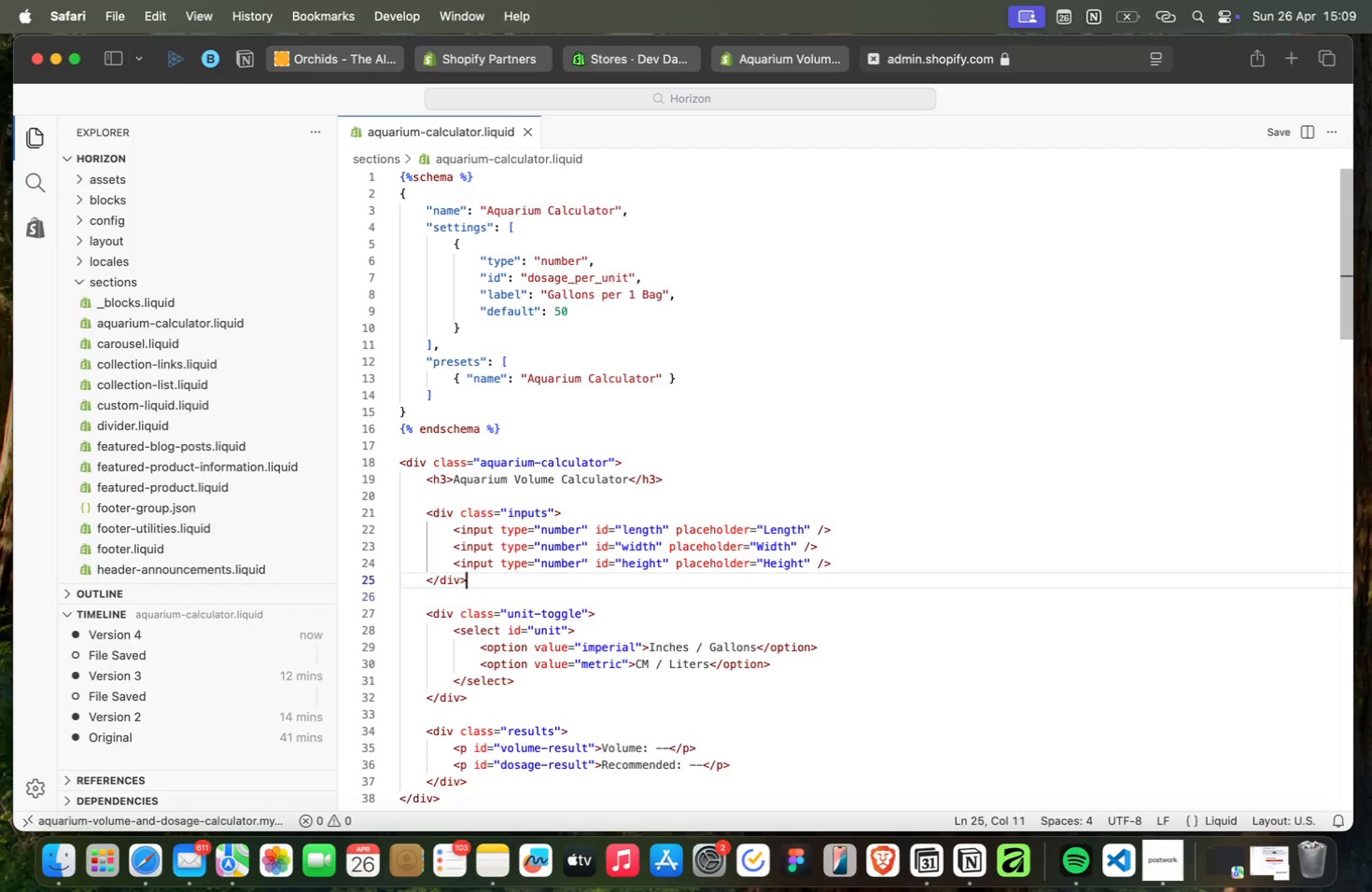 
key(ArrowUp)
 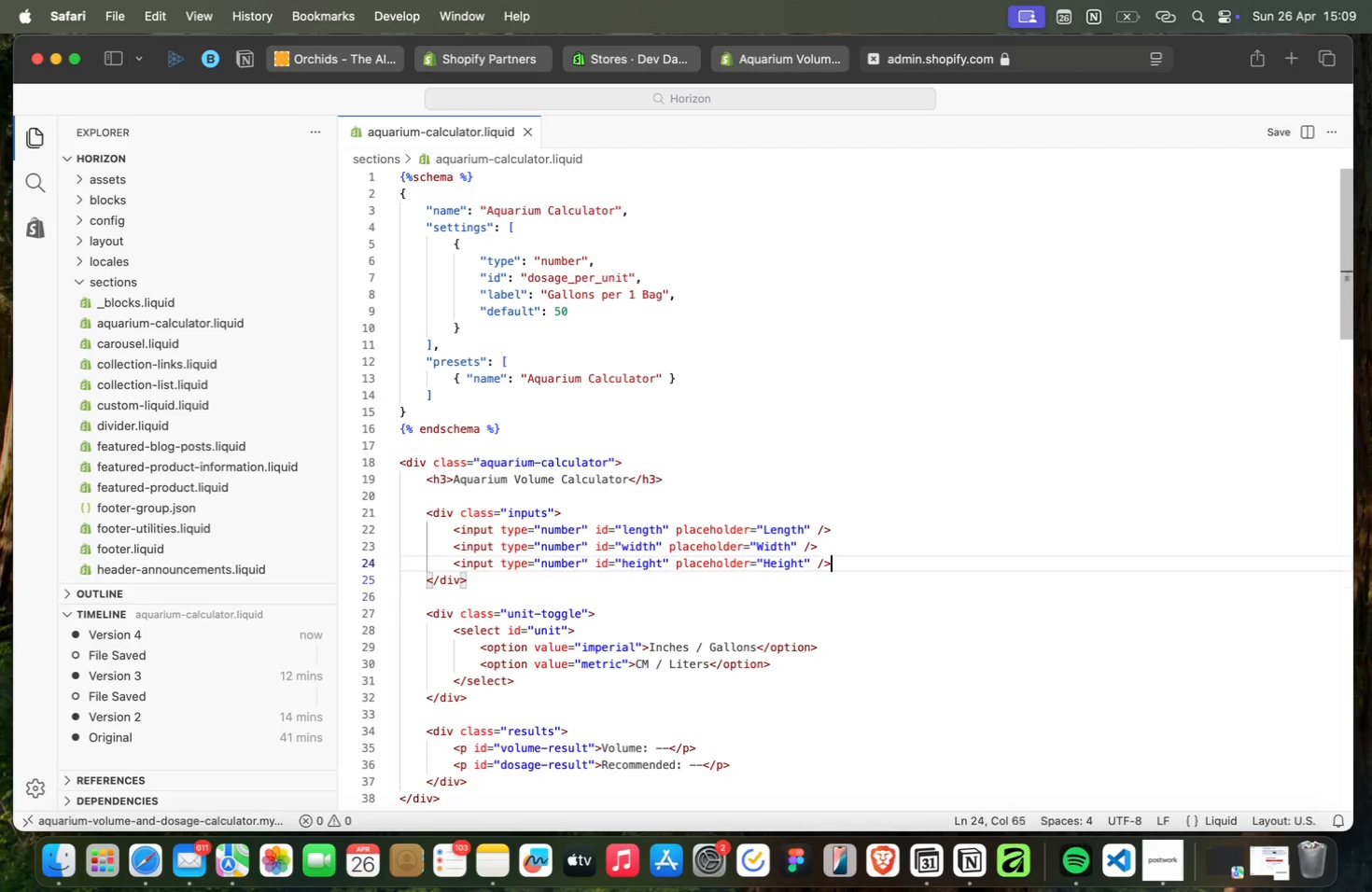 
key(ArrowUp)
 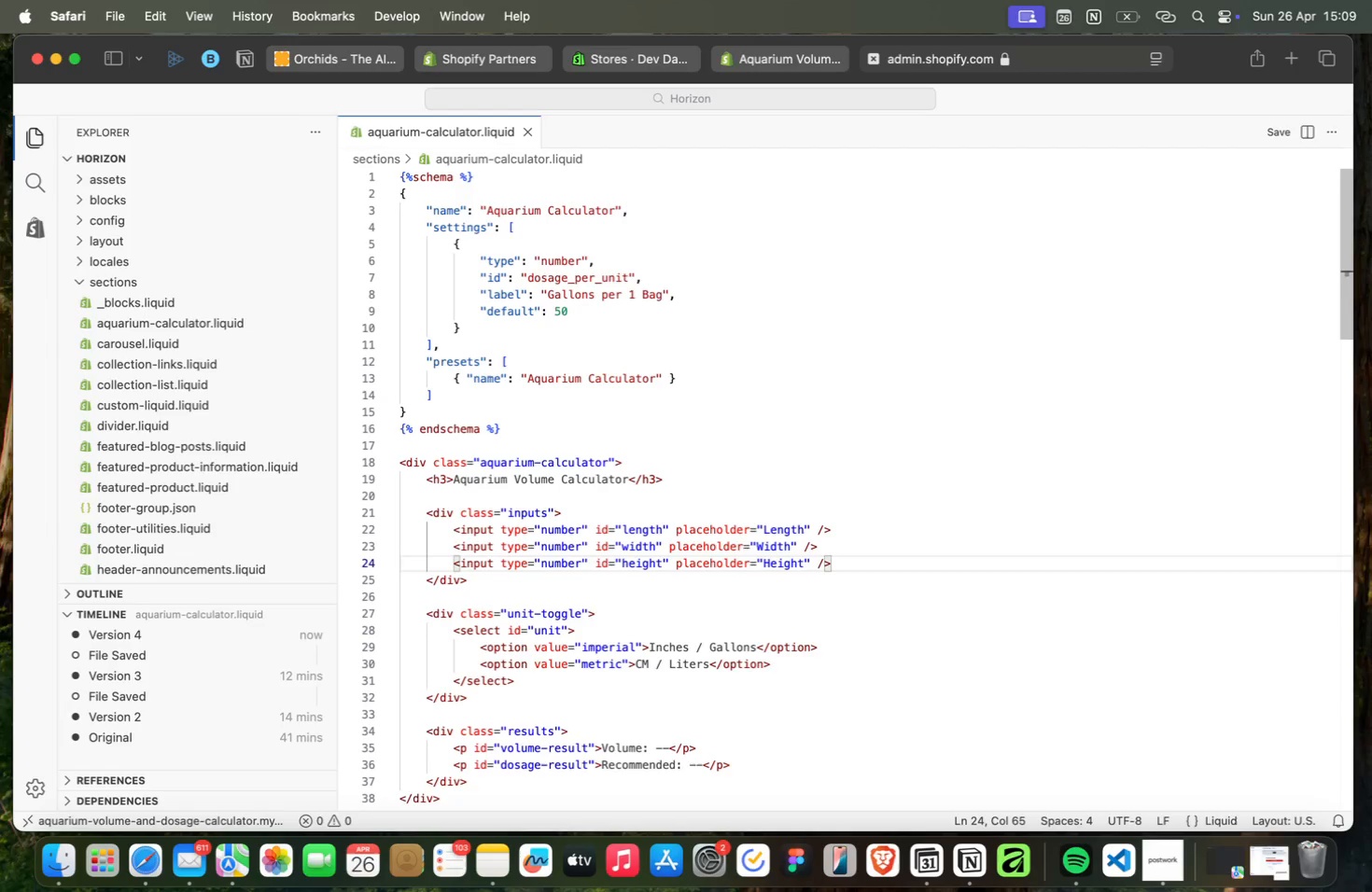 
key(ArrowDown)
 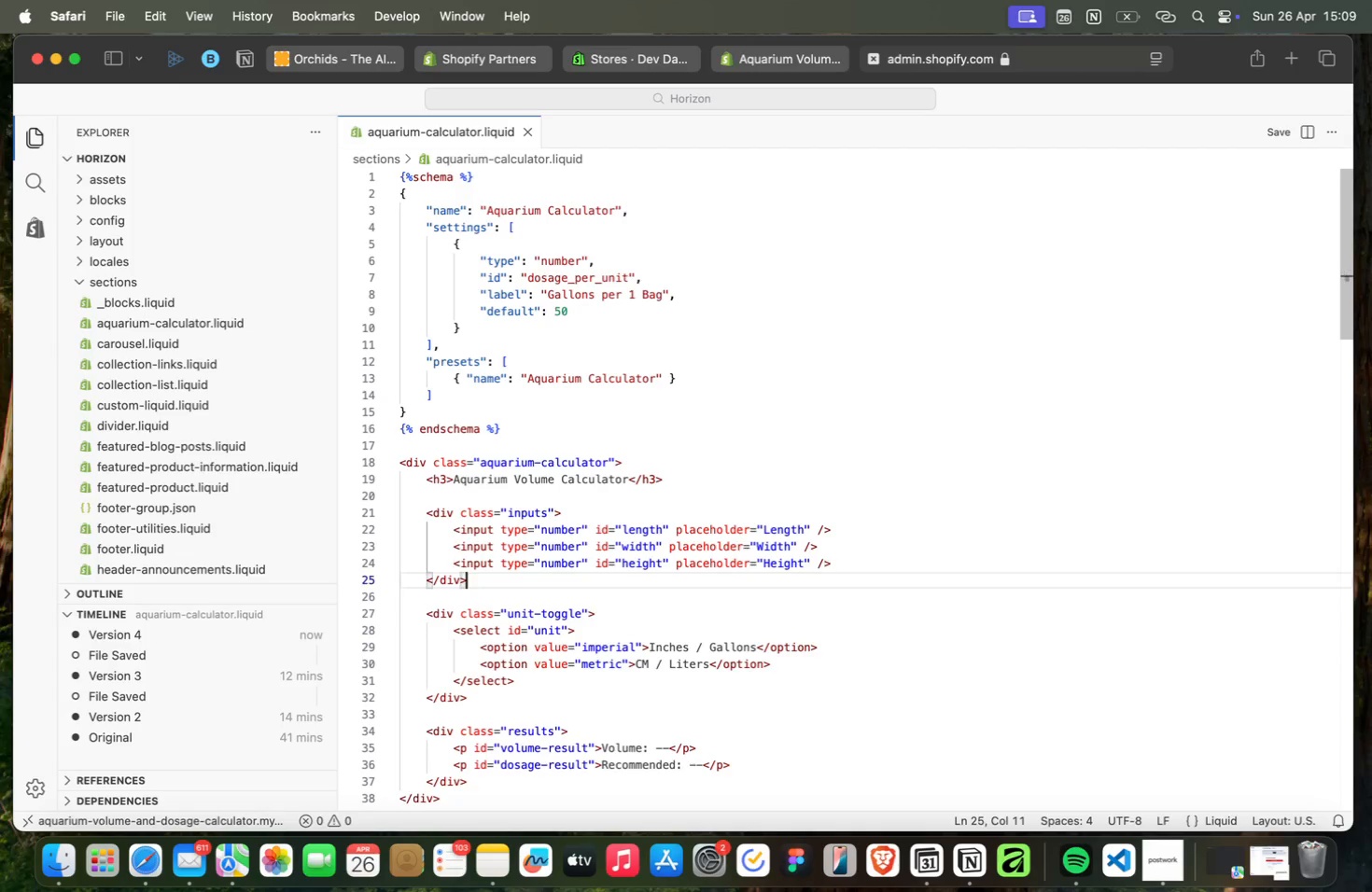 
key(ArrowDown)
 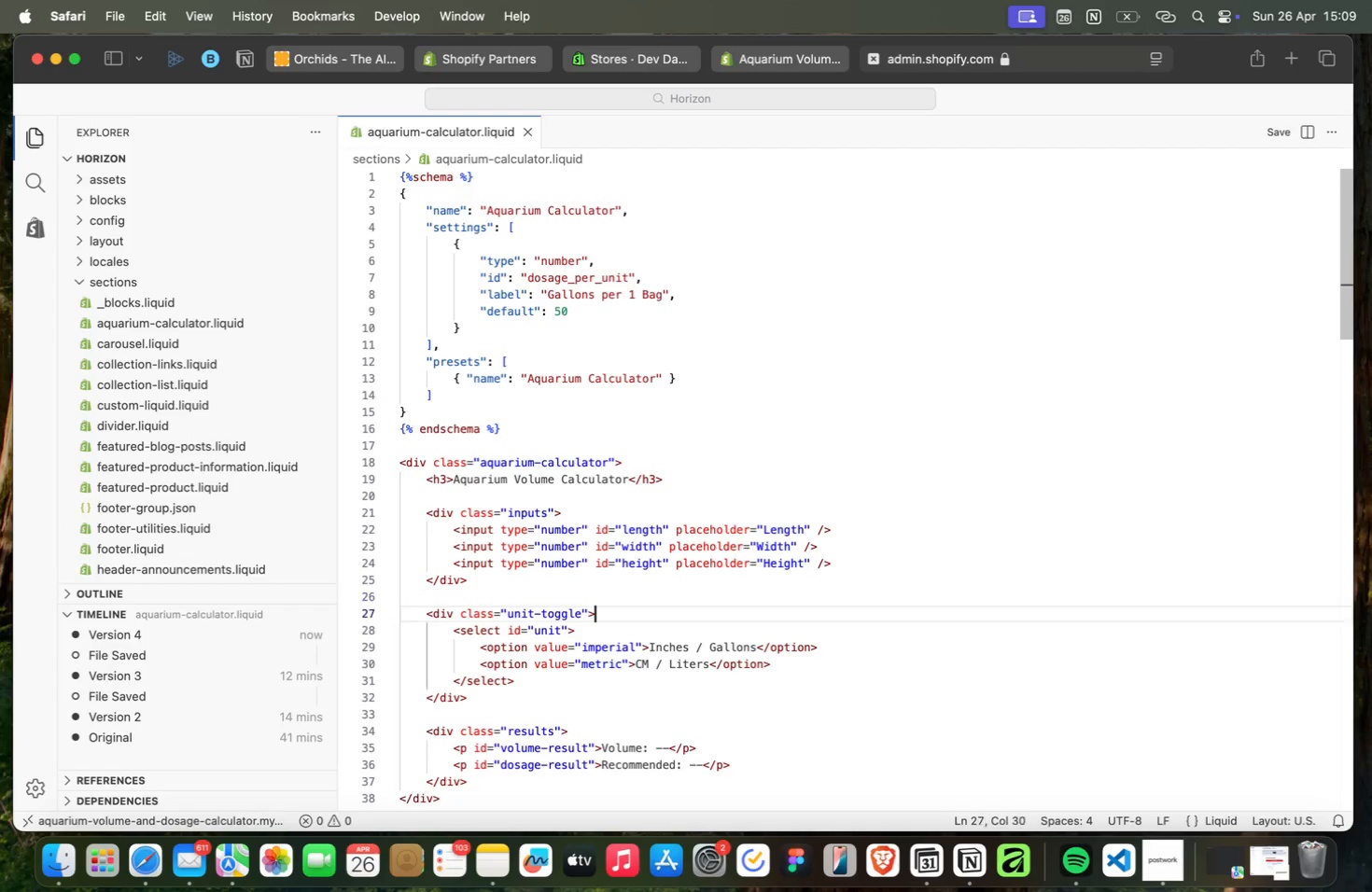 
key(ArrowDown)
 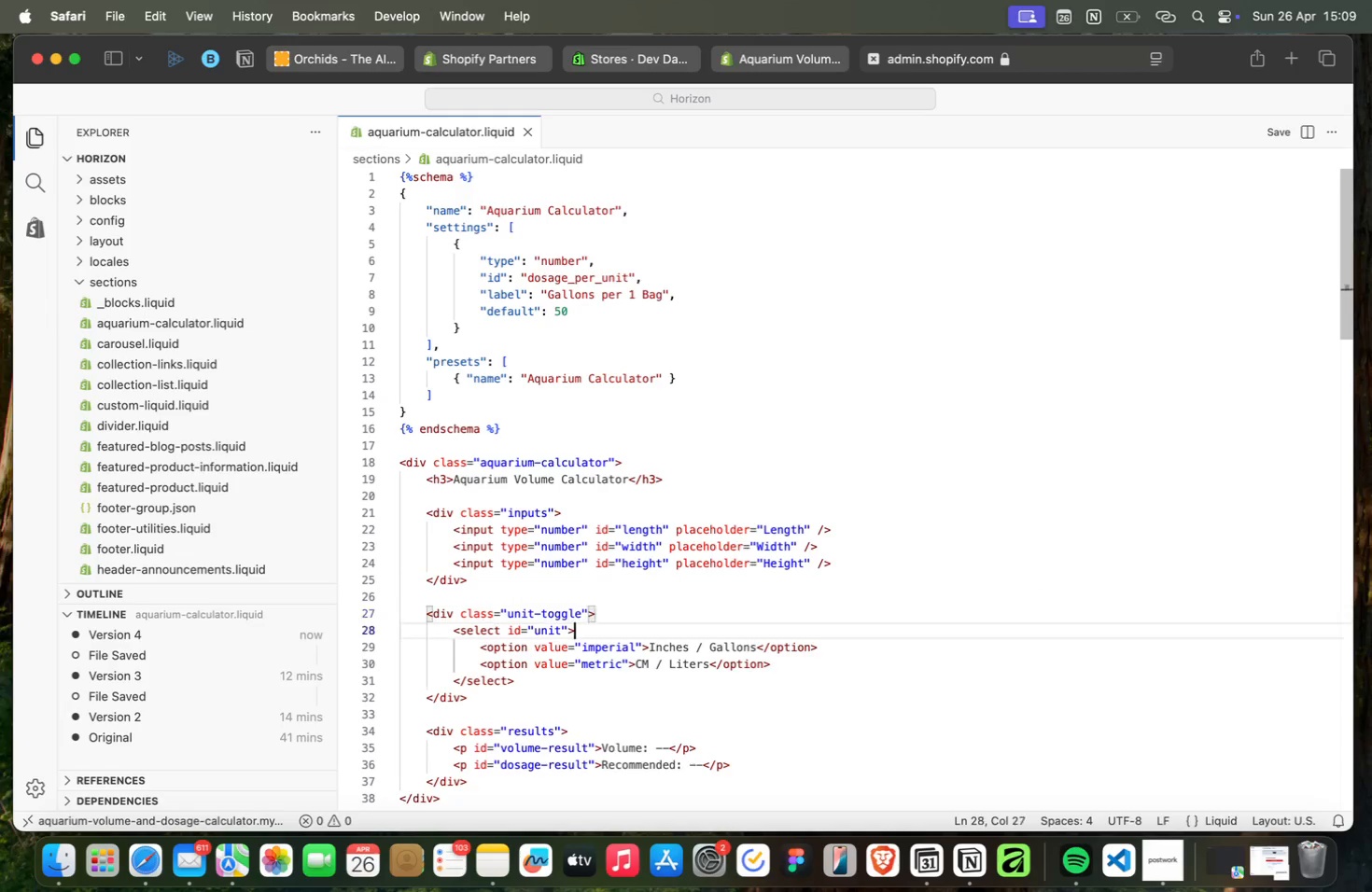 
key(ArrowDown)
 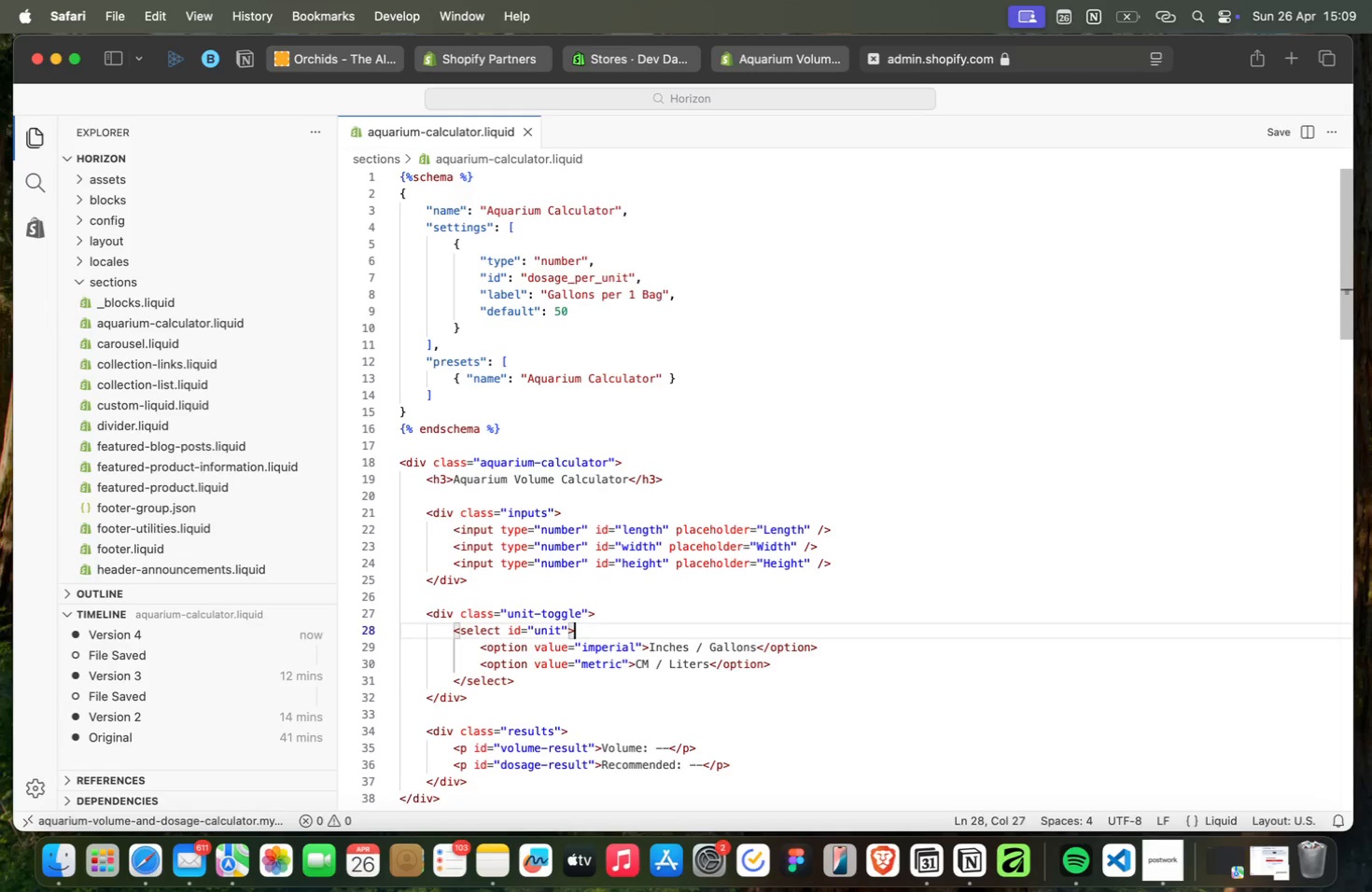 
key(ArrowDown)
 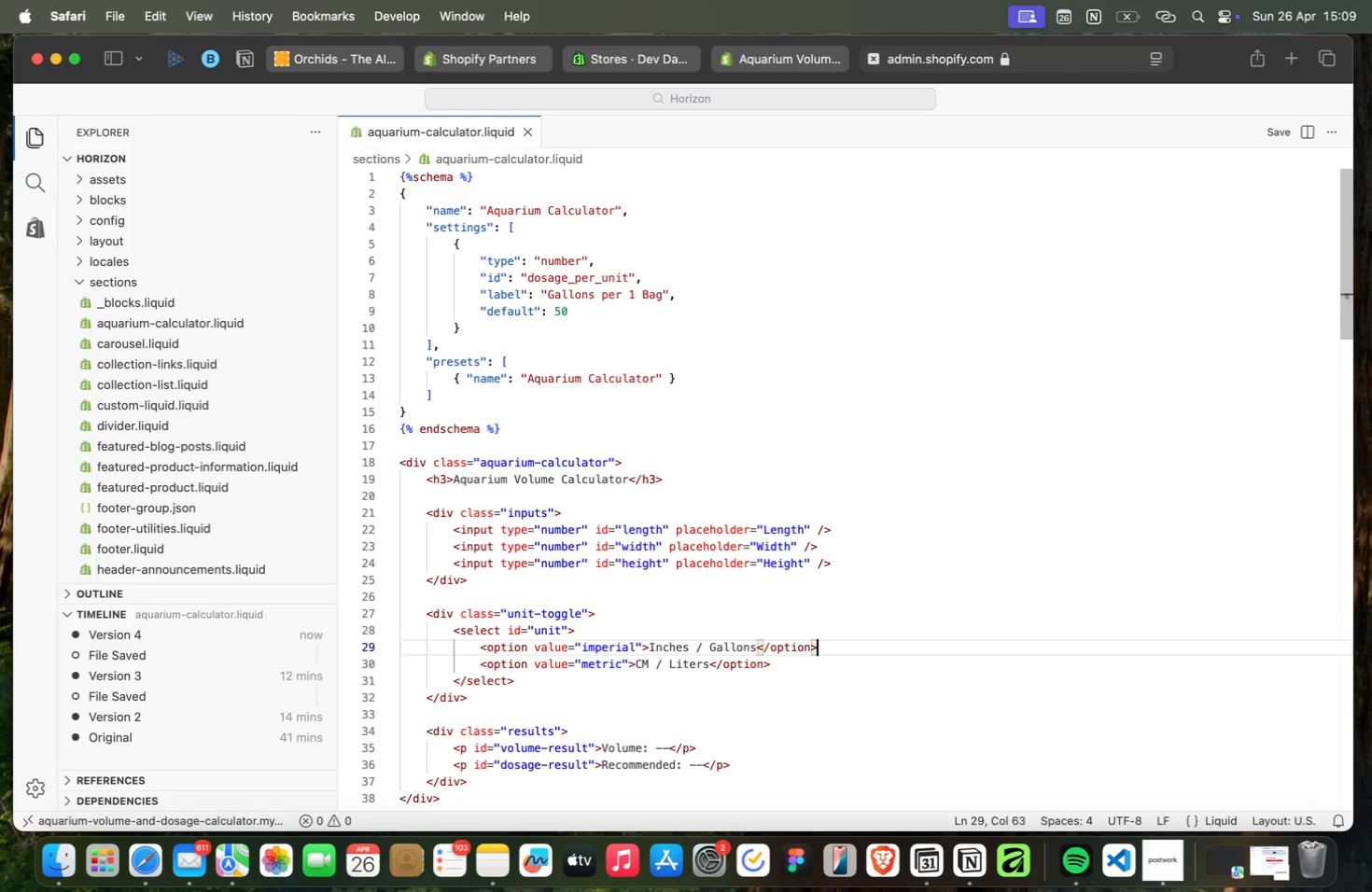 
key(ArrowDown)
 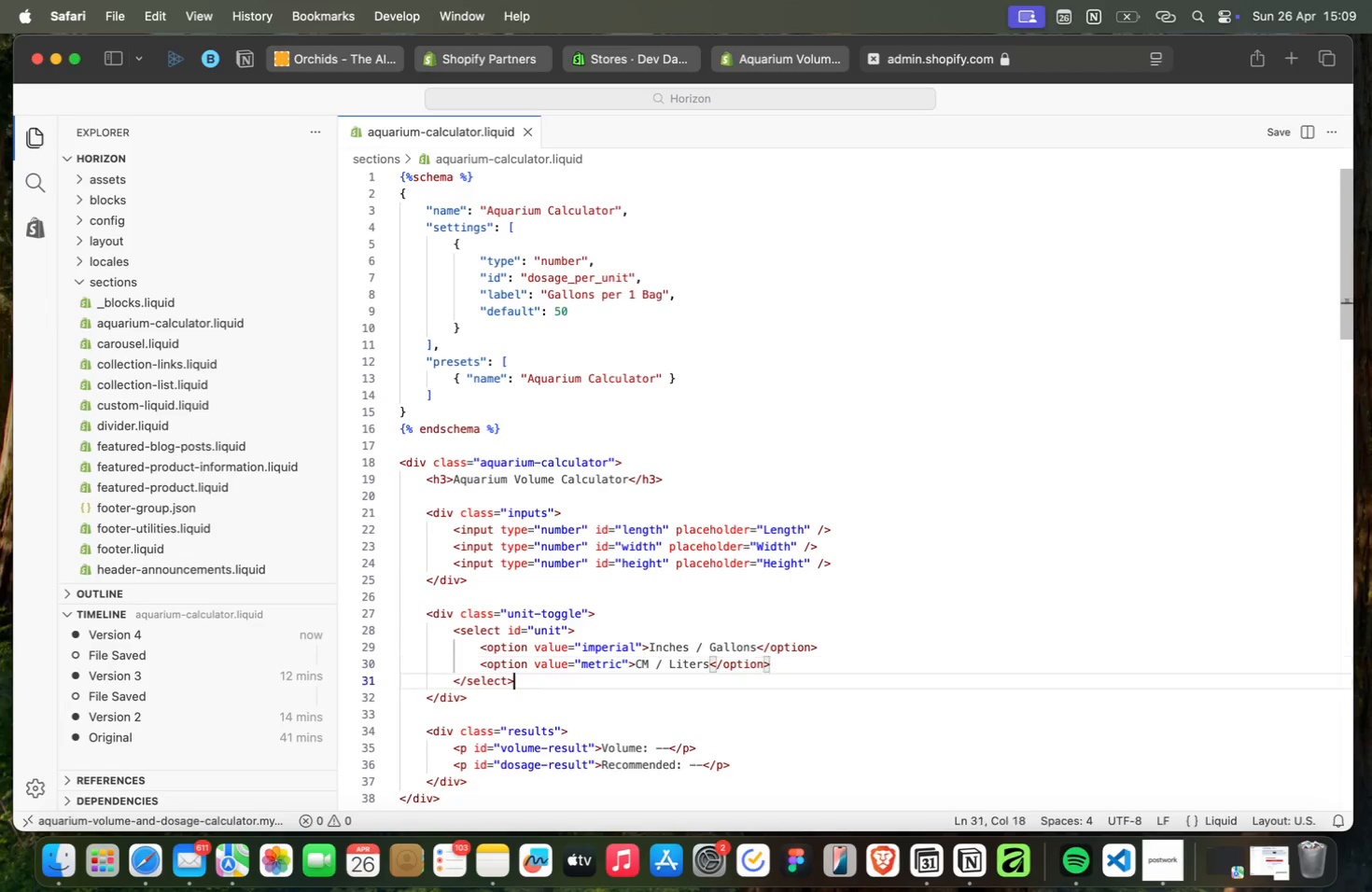 
key(ArrowDown)
 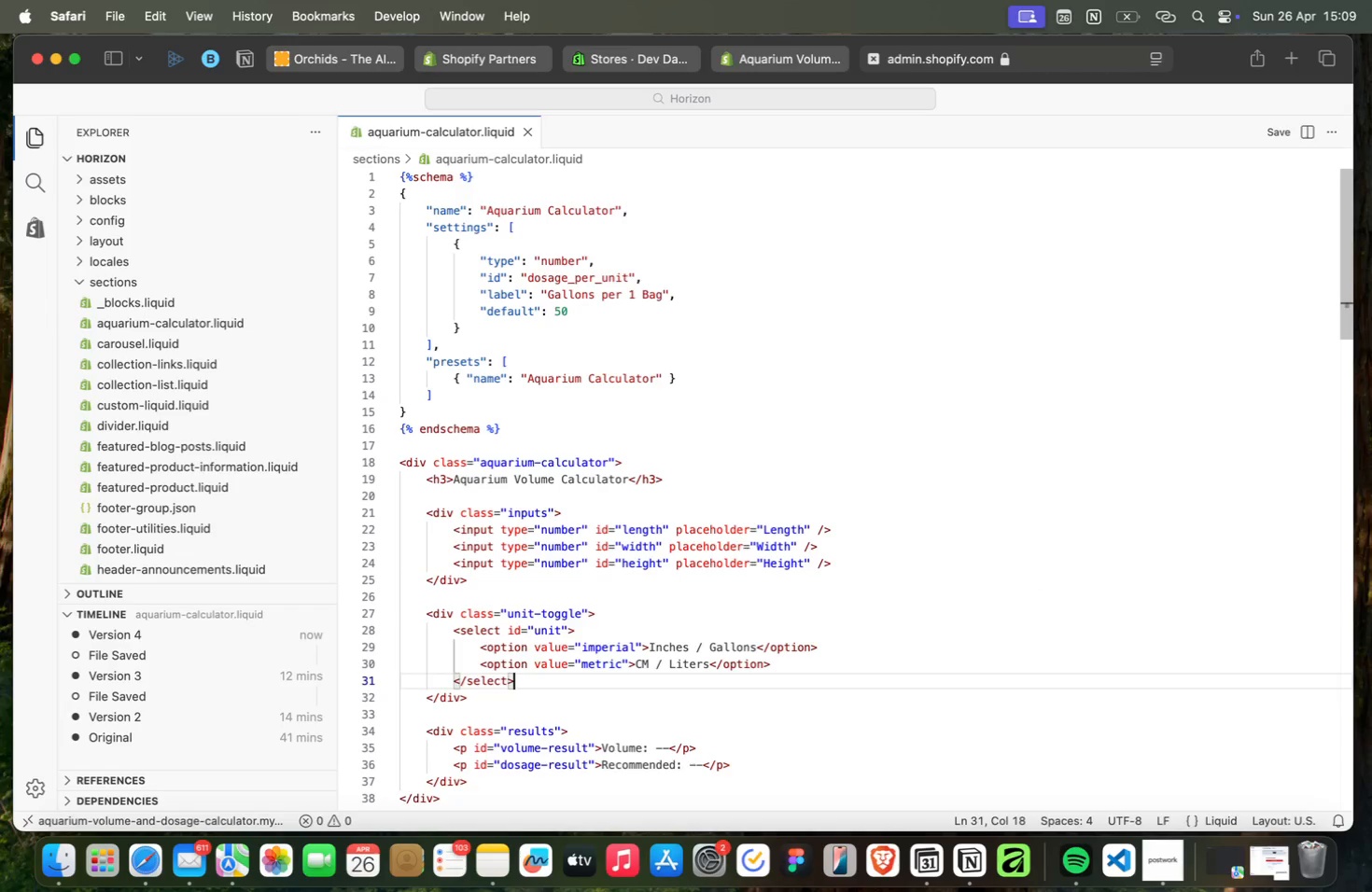 
key(ArrowDown)
 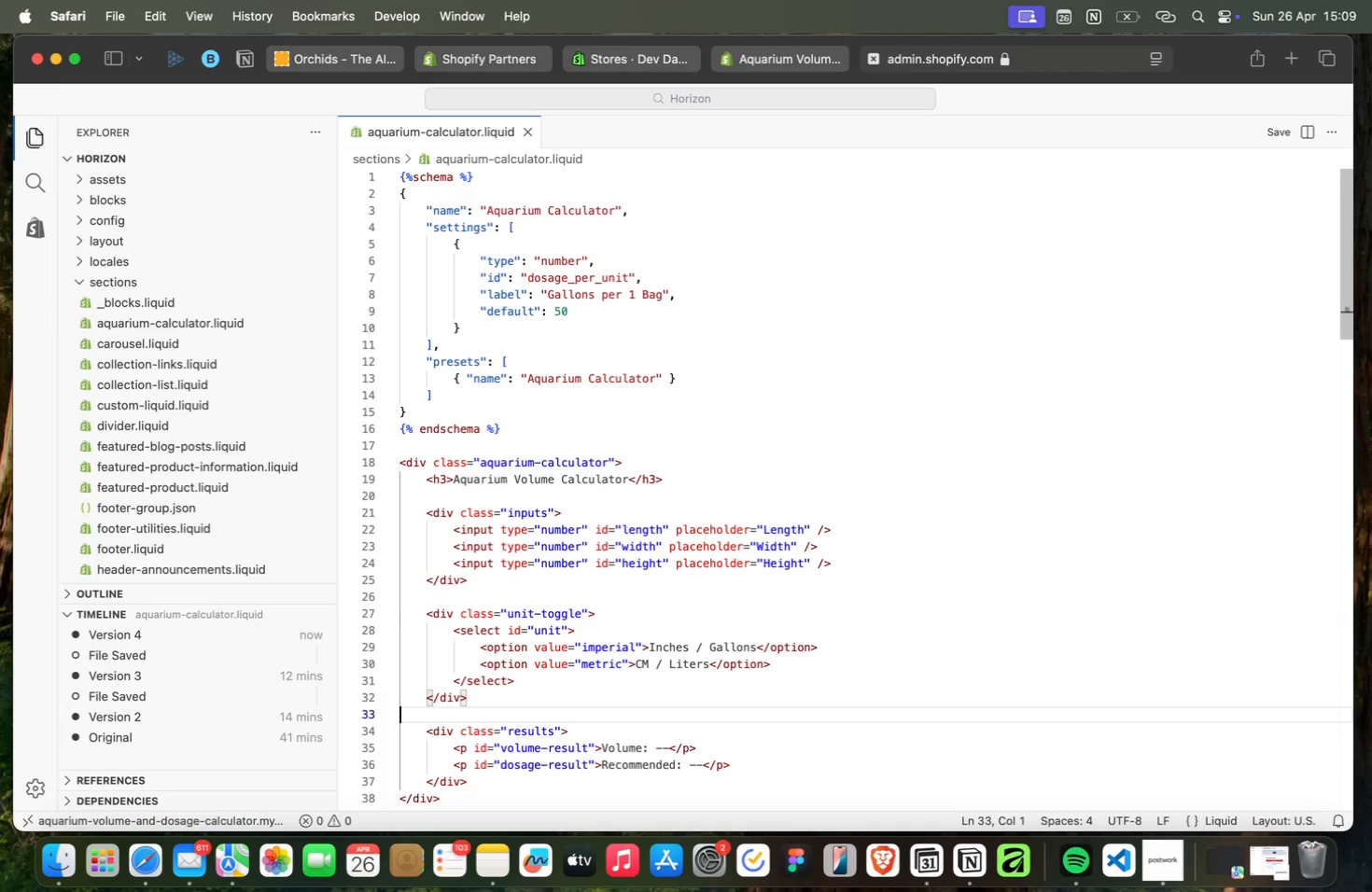 
key(ArrowDown)
 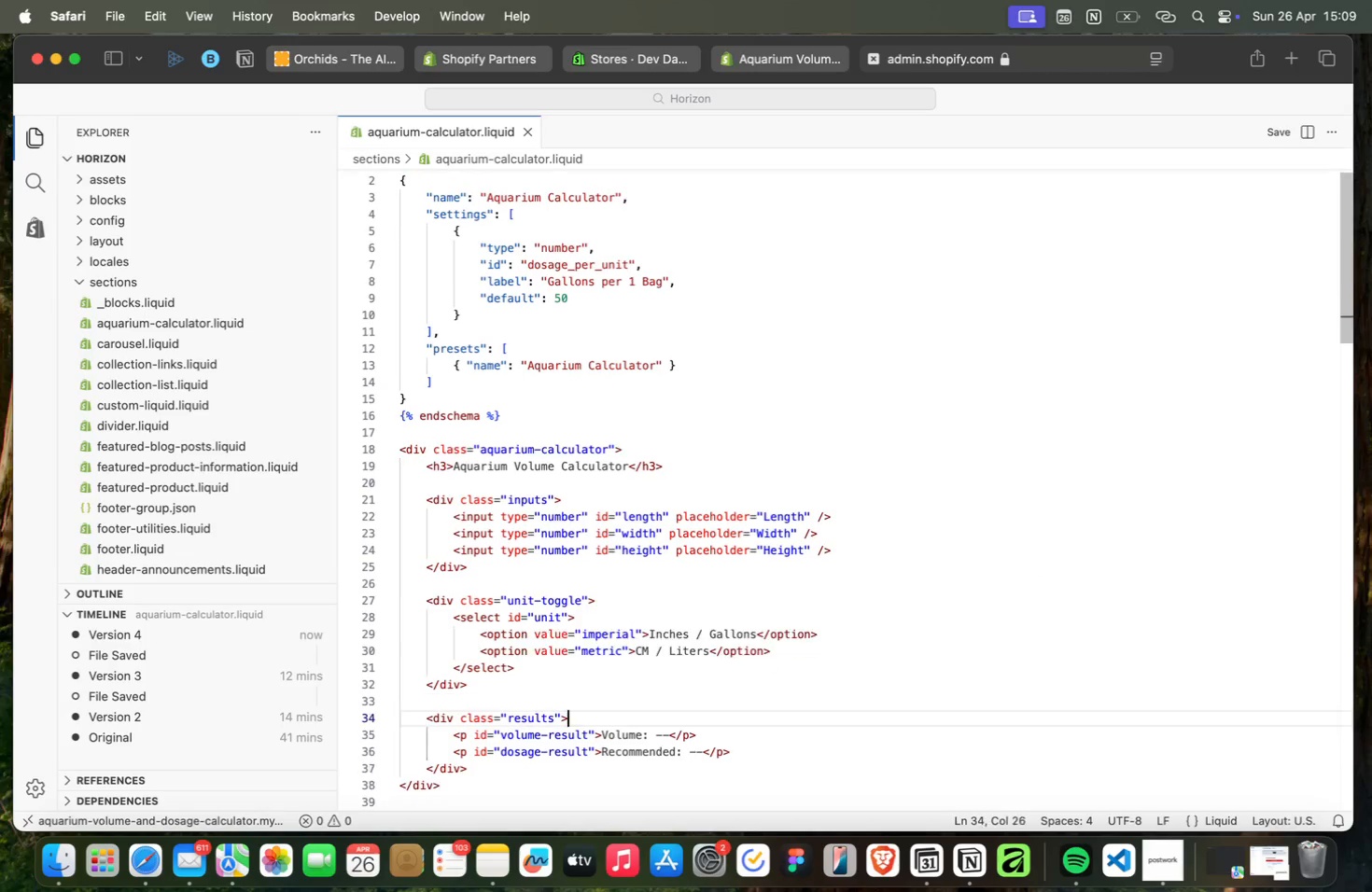 
key(ArrowDown)
 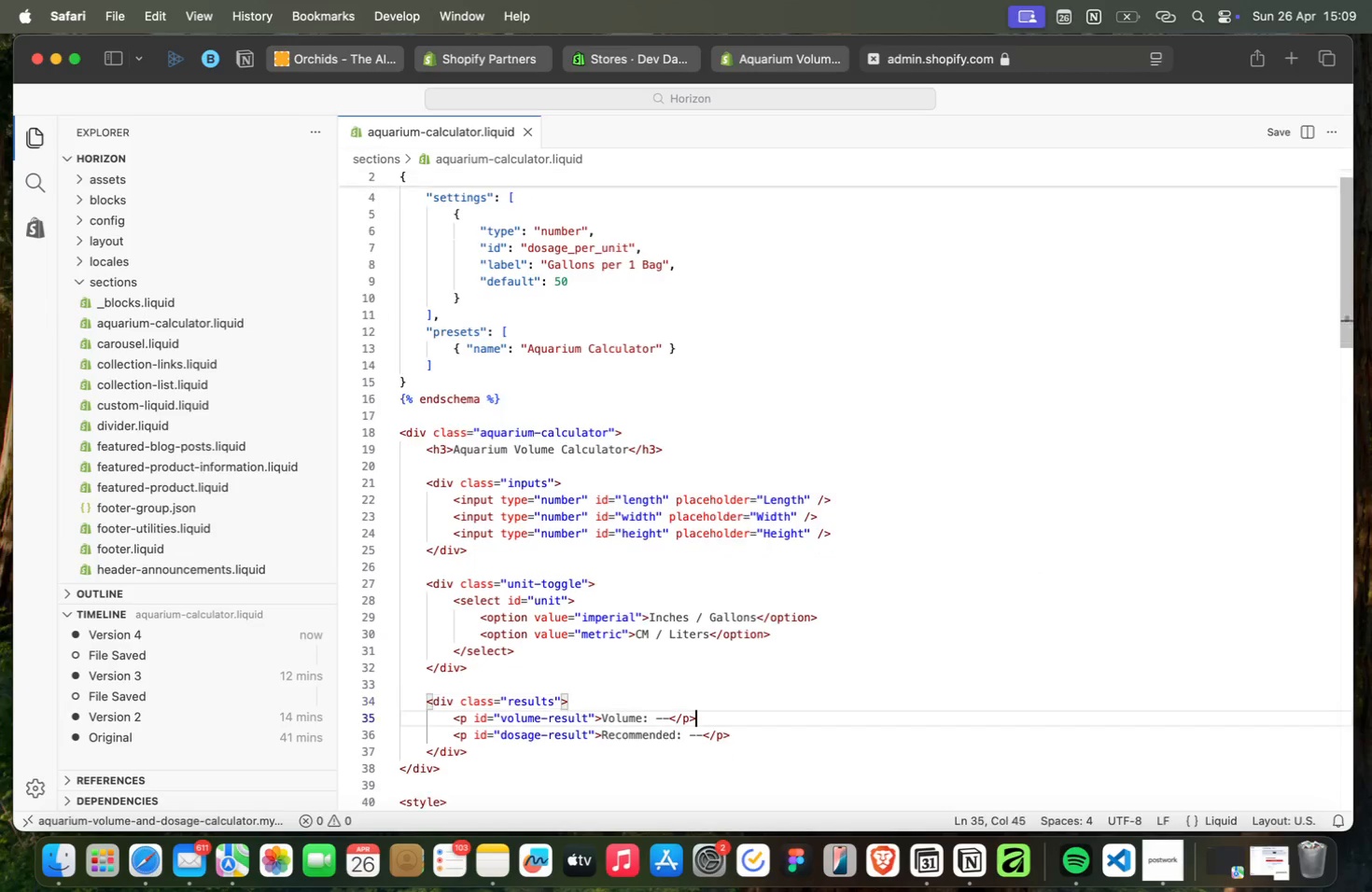 
key(ArrowDown)
 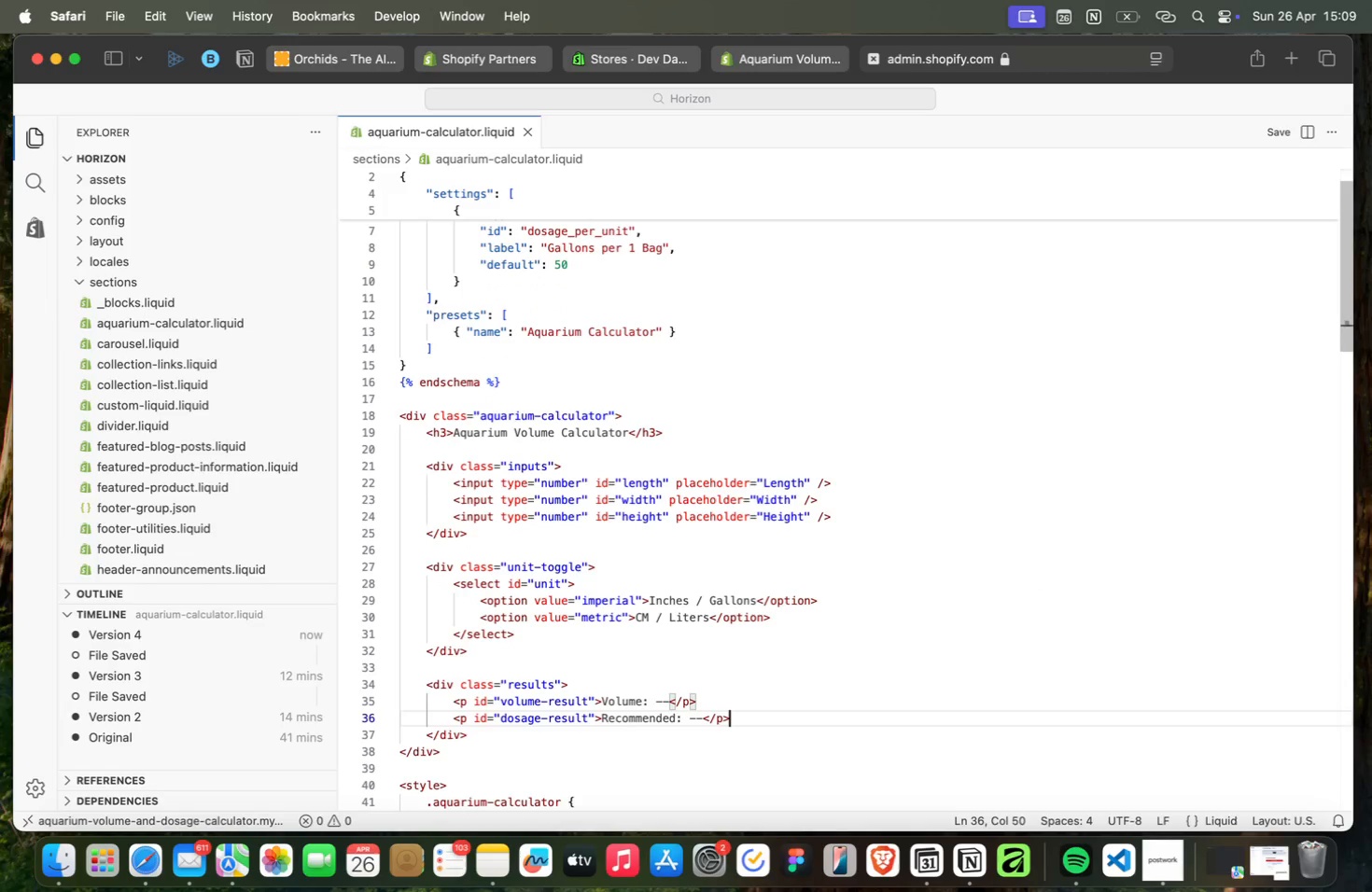 
key(ArrowDown)
 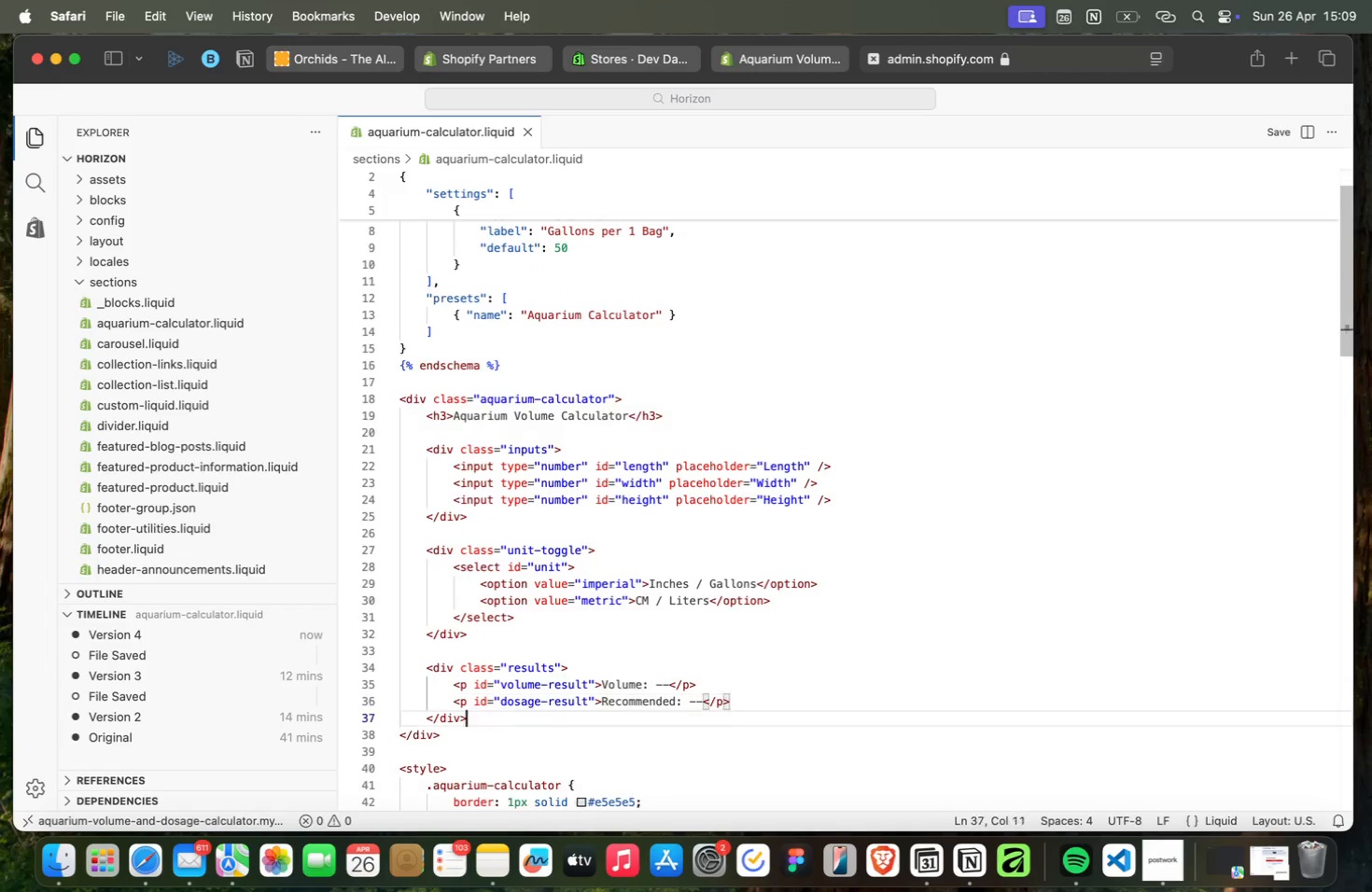 
key(ArrowDown)
 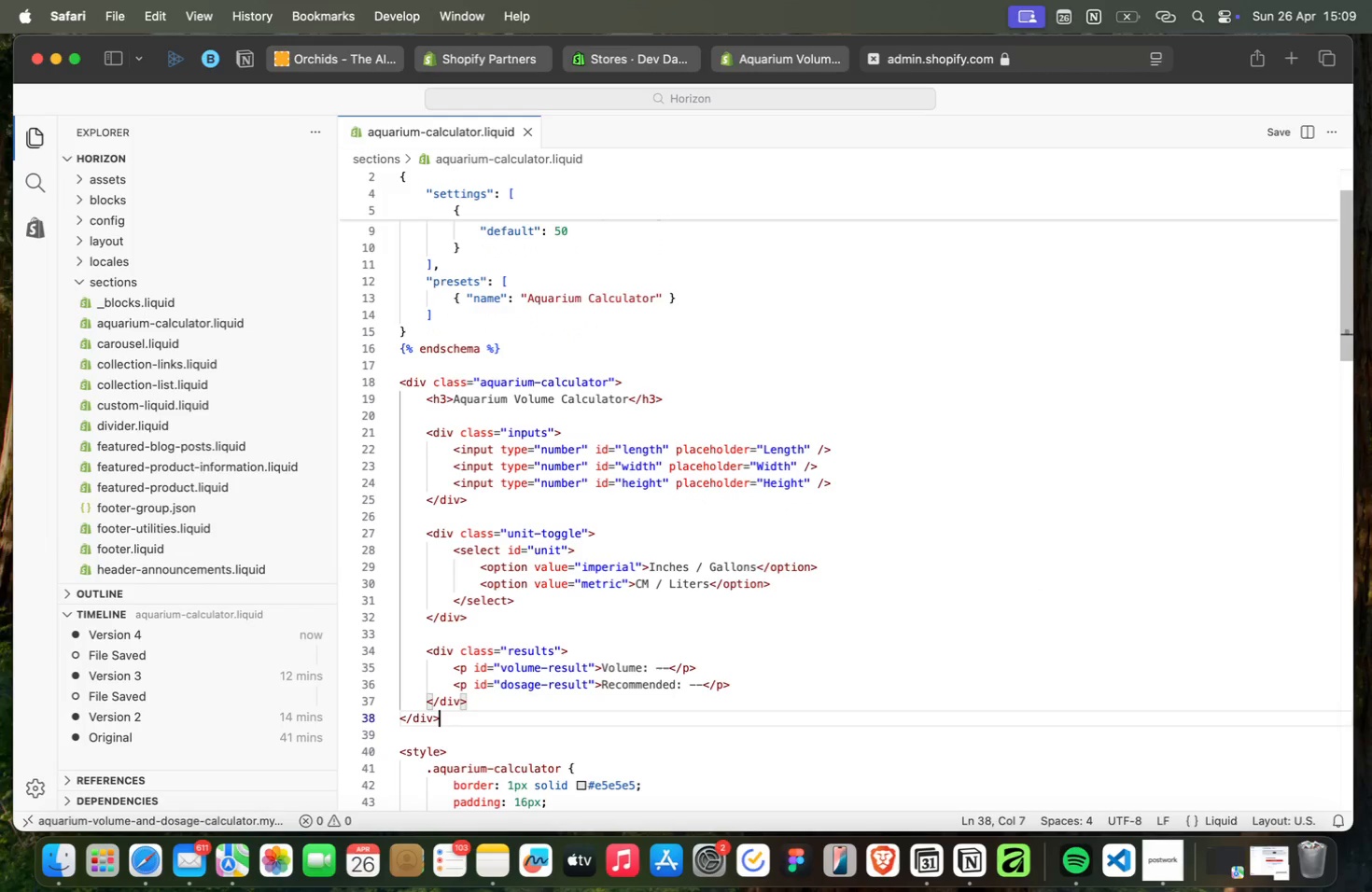 
key(ArrowDown)
 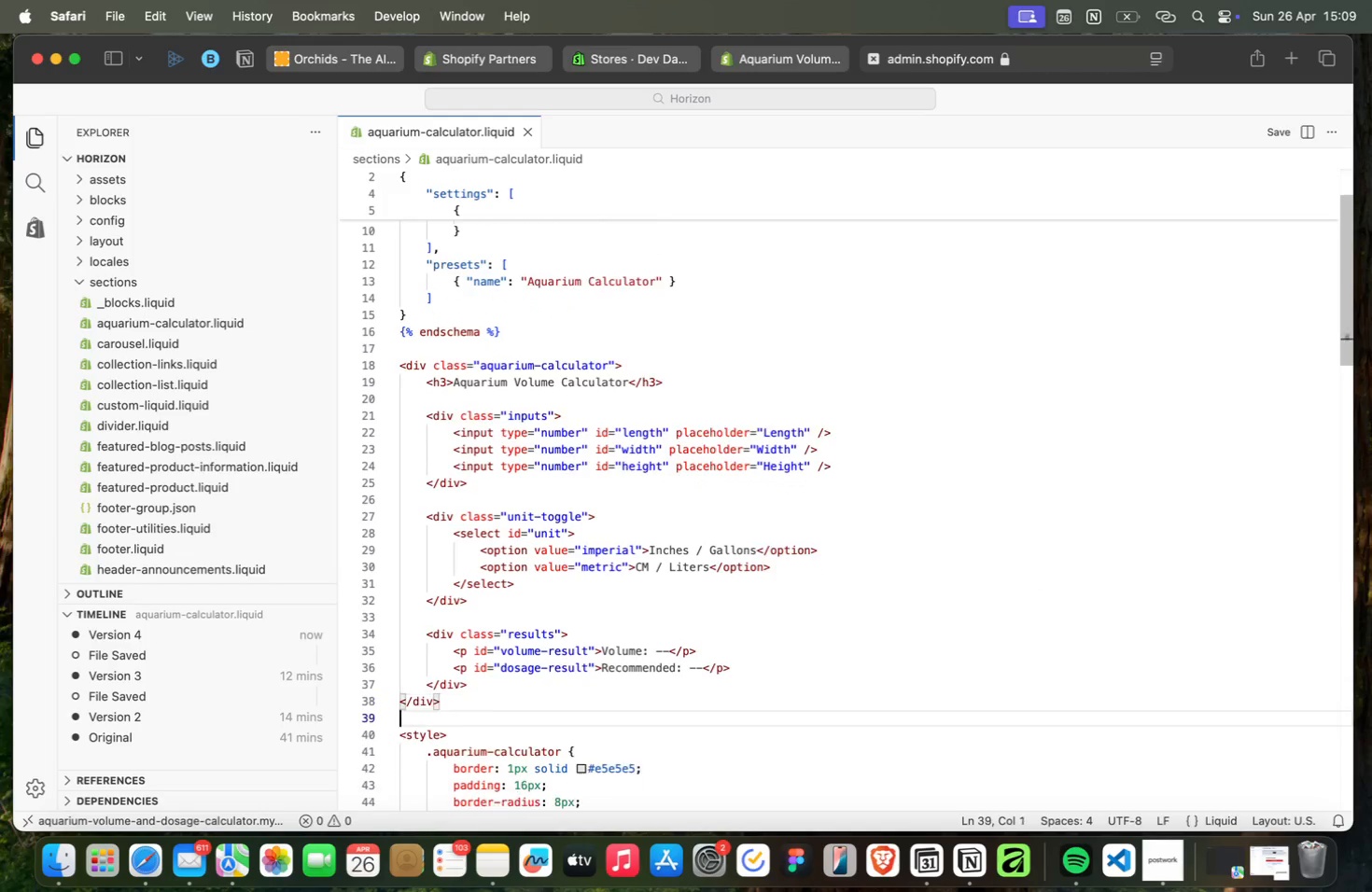 
key(ArrowDown)
 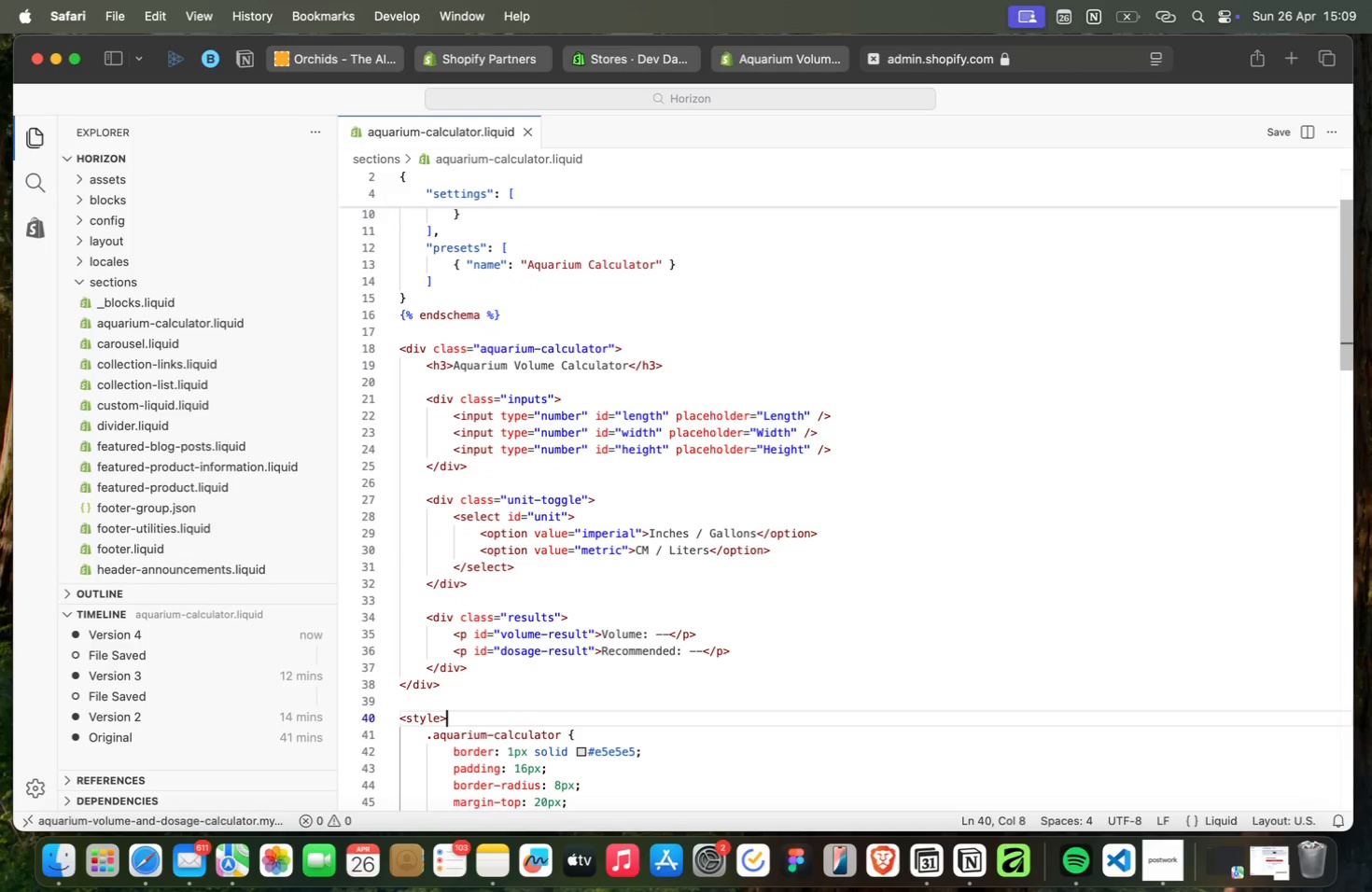 
key(ArrowDown)
 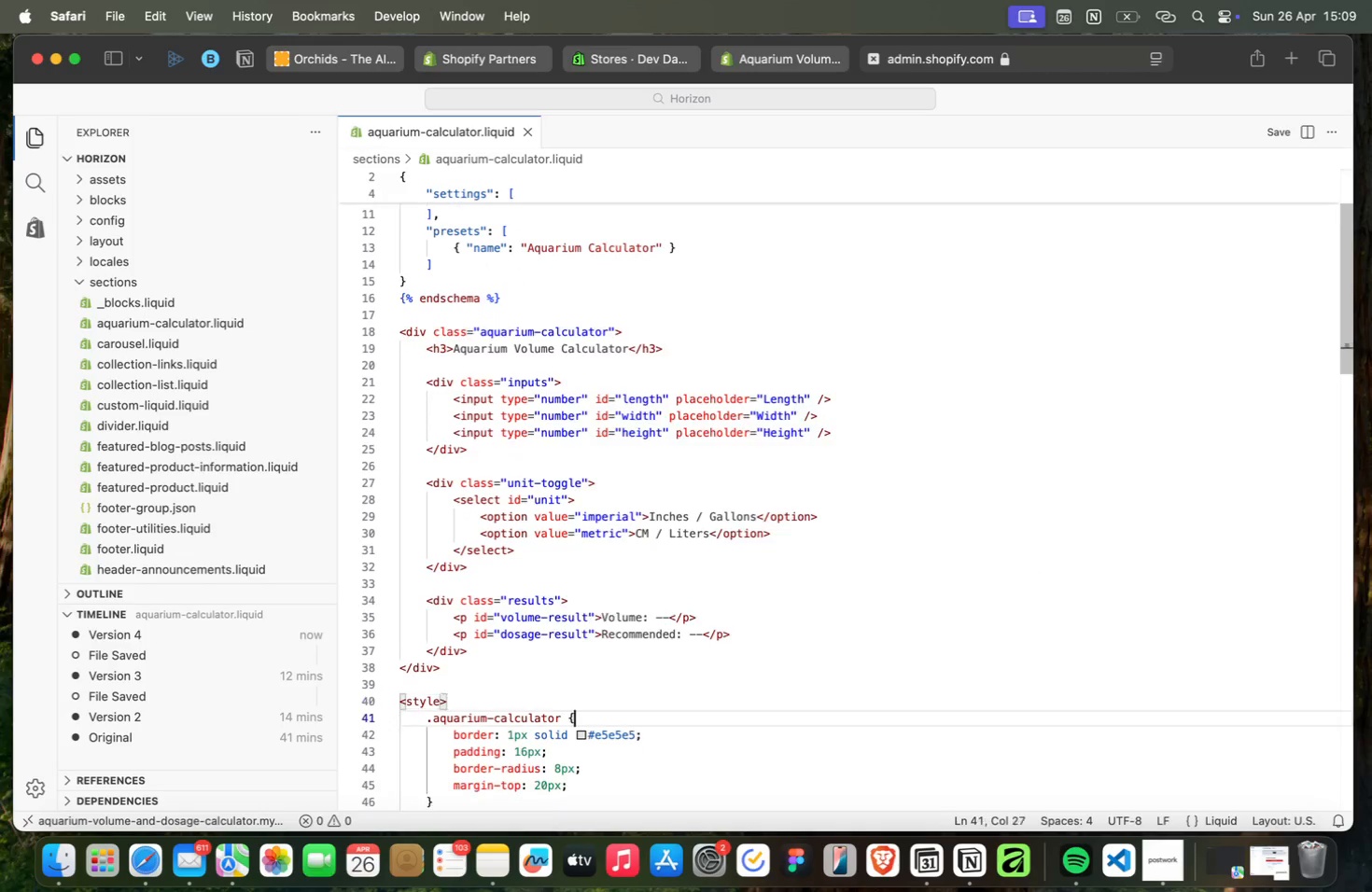 
key(ArrowDown)
 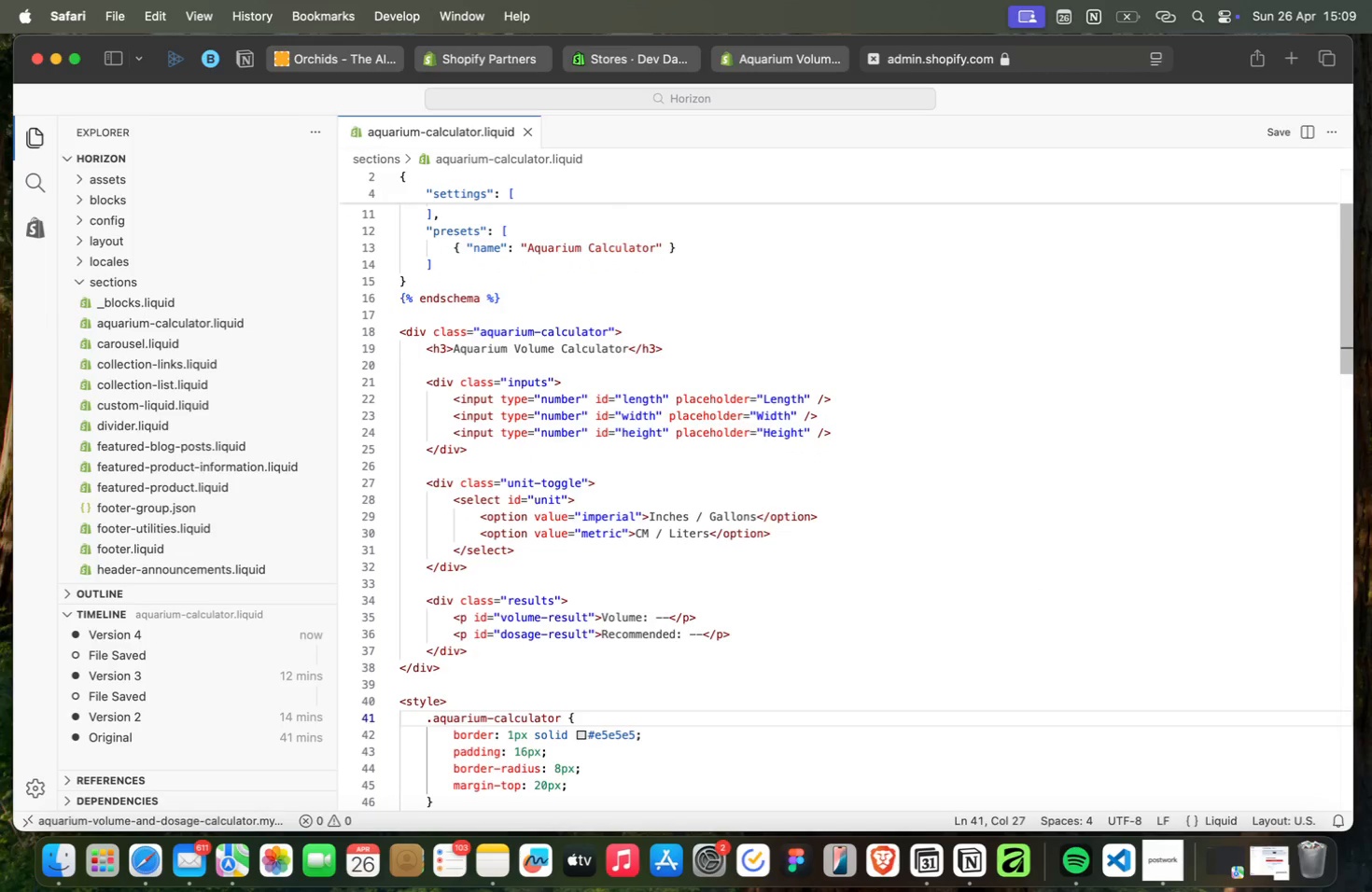 
key(ArrowDown)
 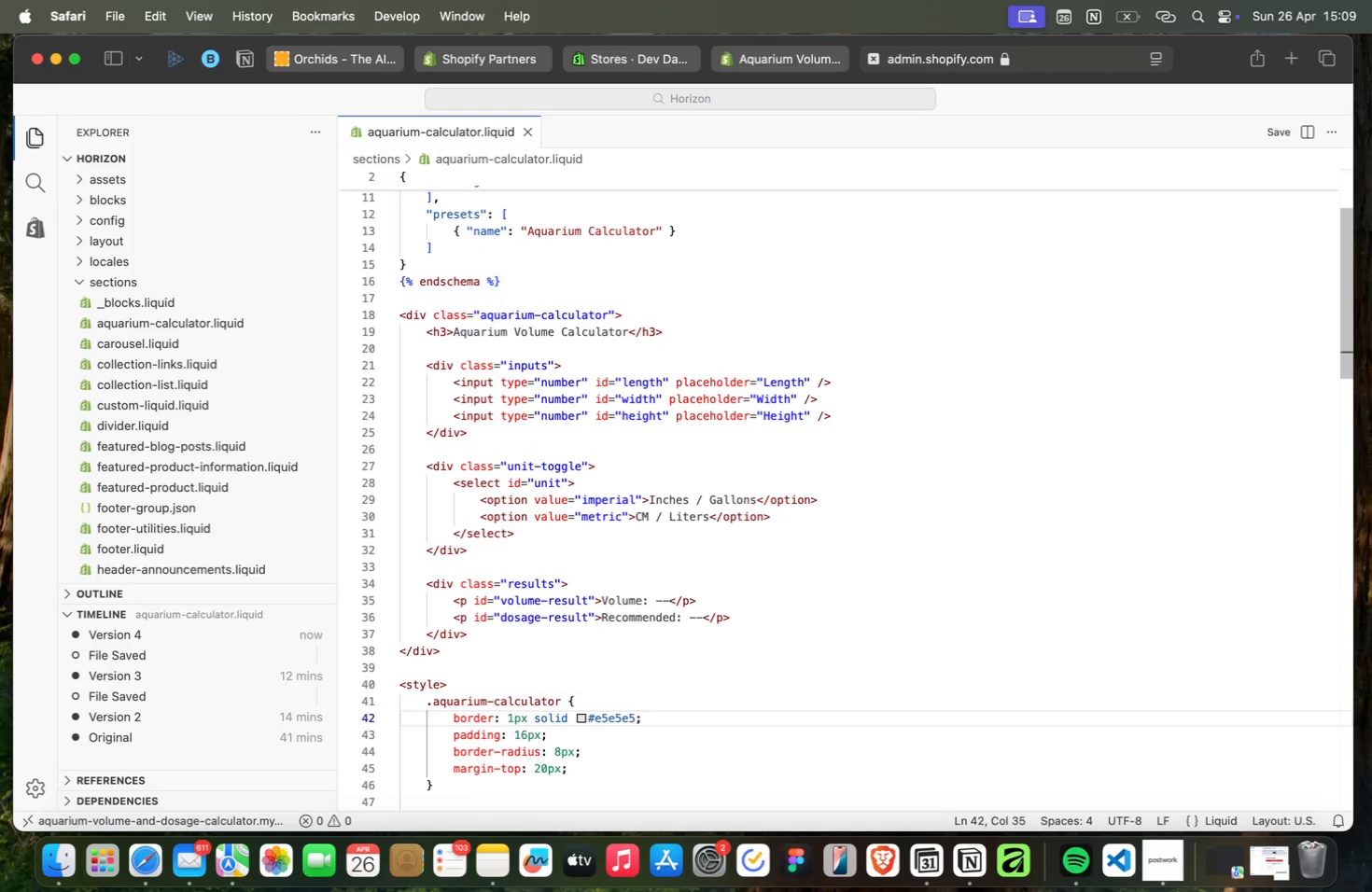 
key(ArrowDown)
 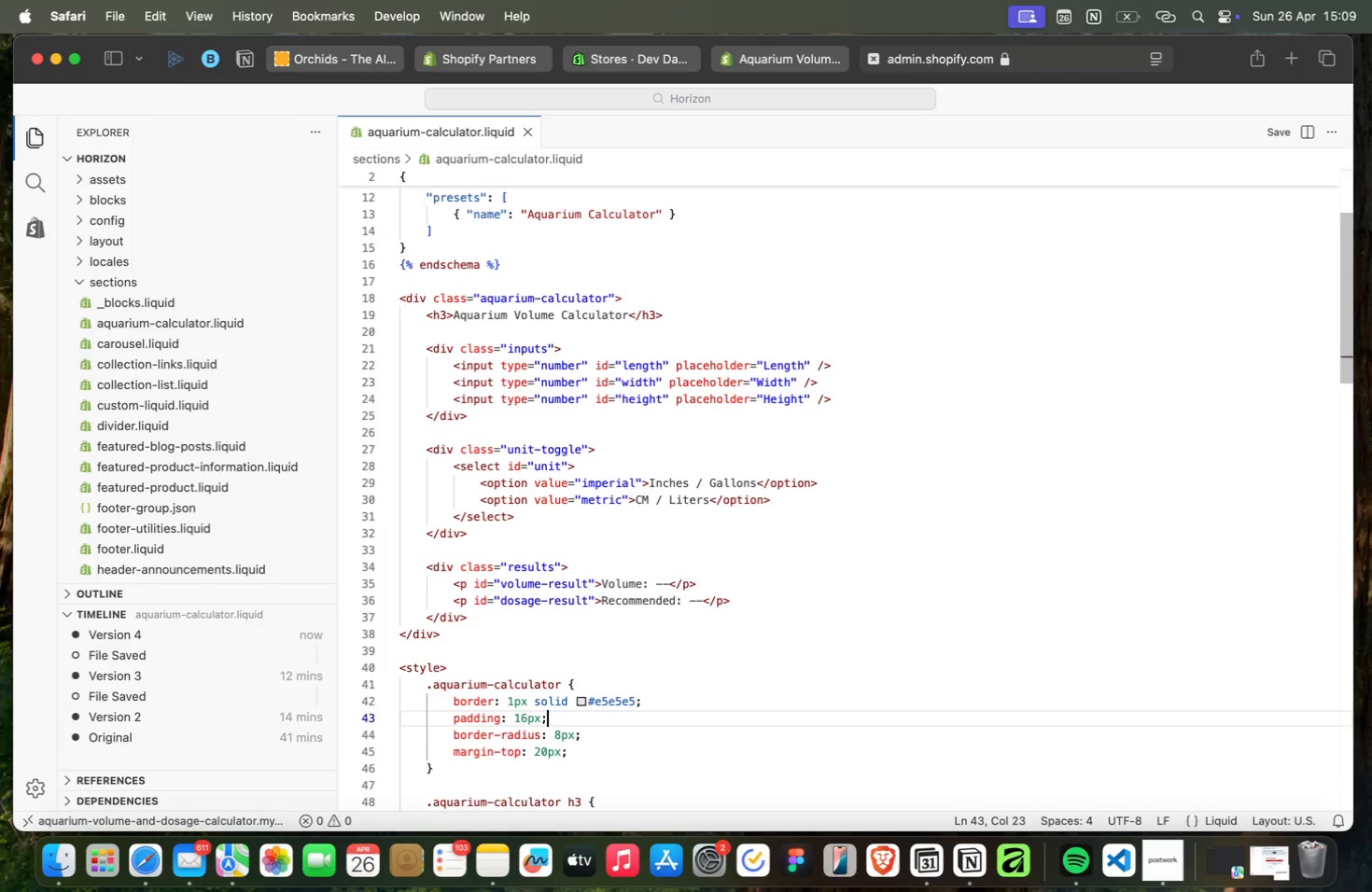 
hold_key(key=ArrowDown, duration=1.51)
 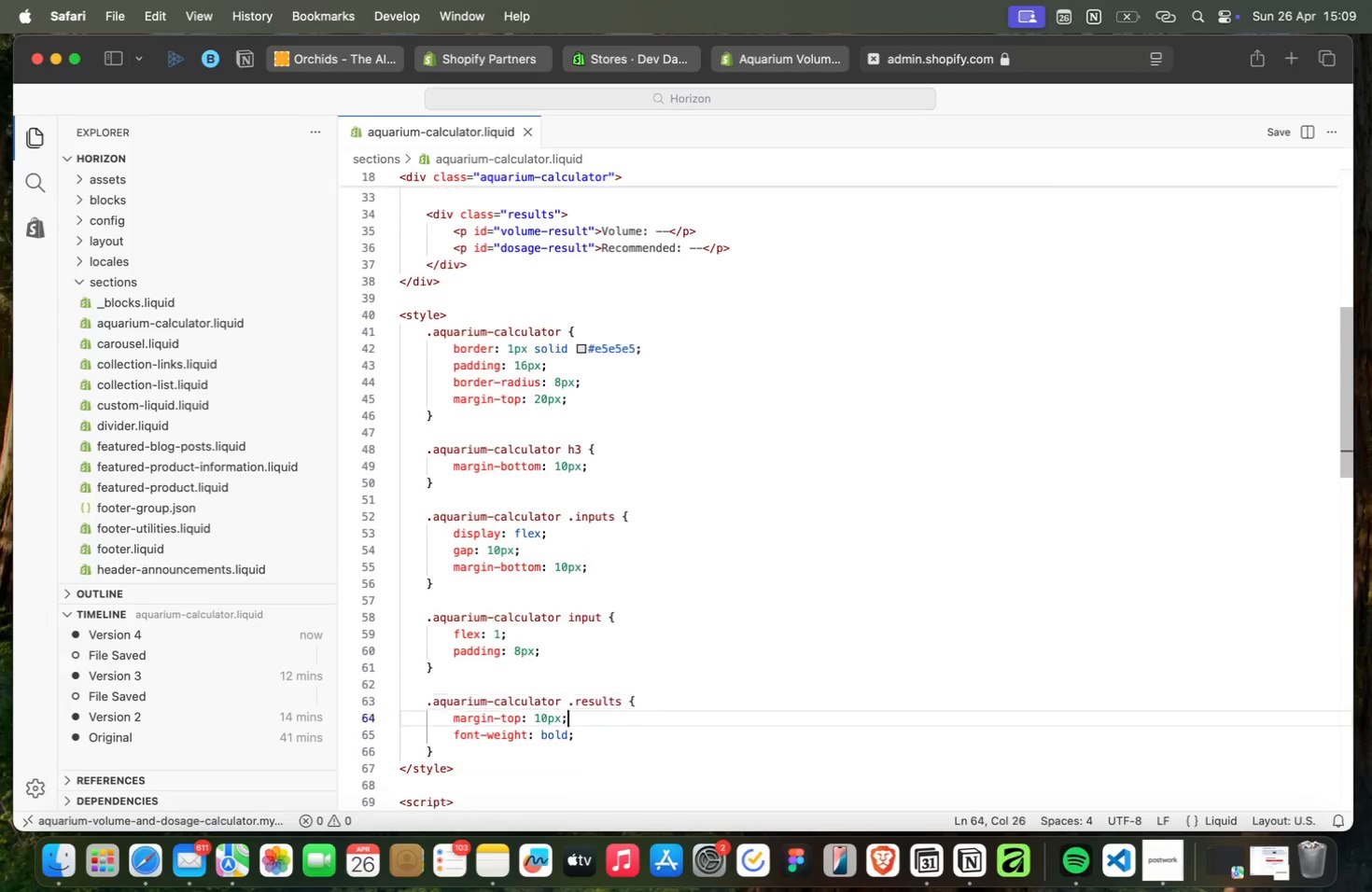 
hold_key(key=ArrowDown, duration=1.23)
 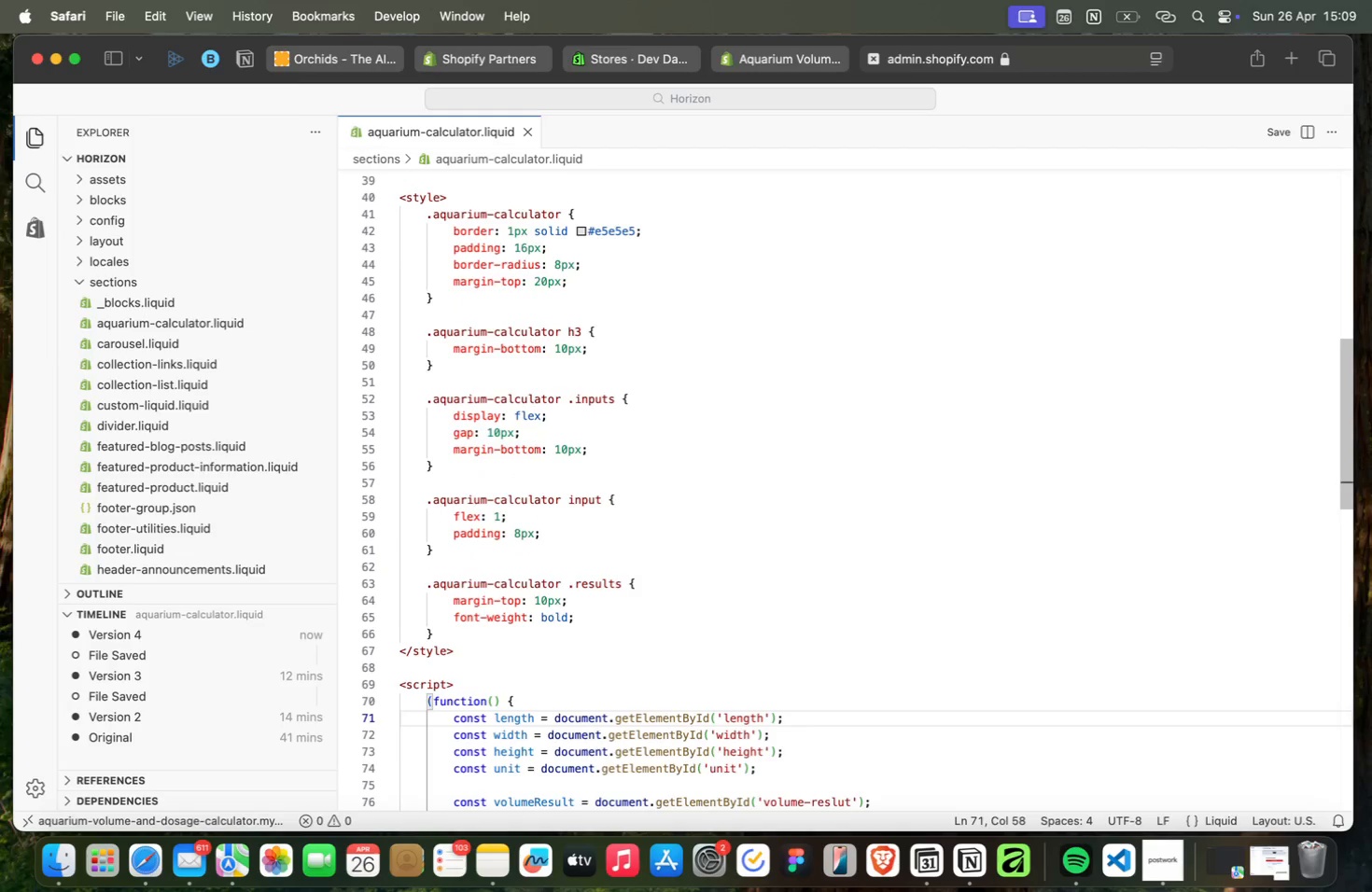 
key(ArrowDown)
 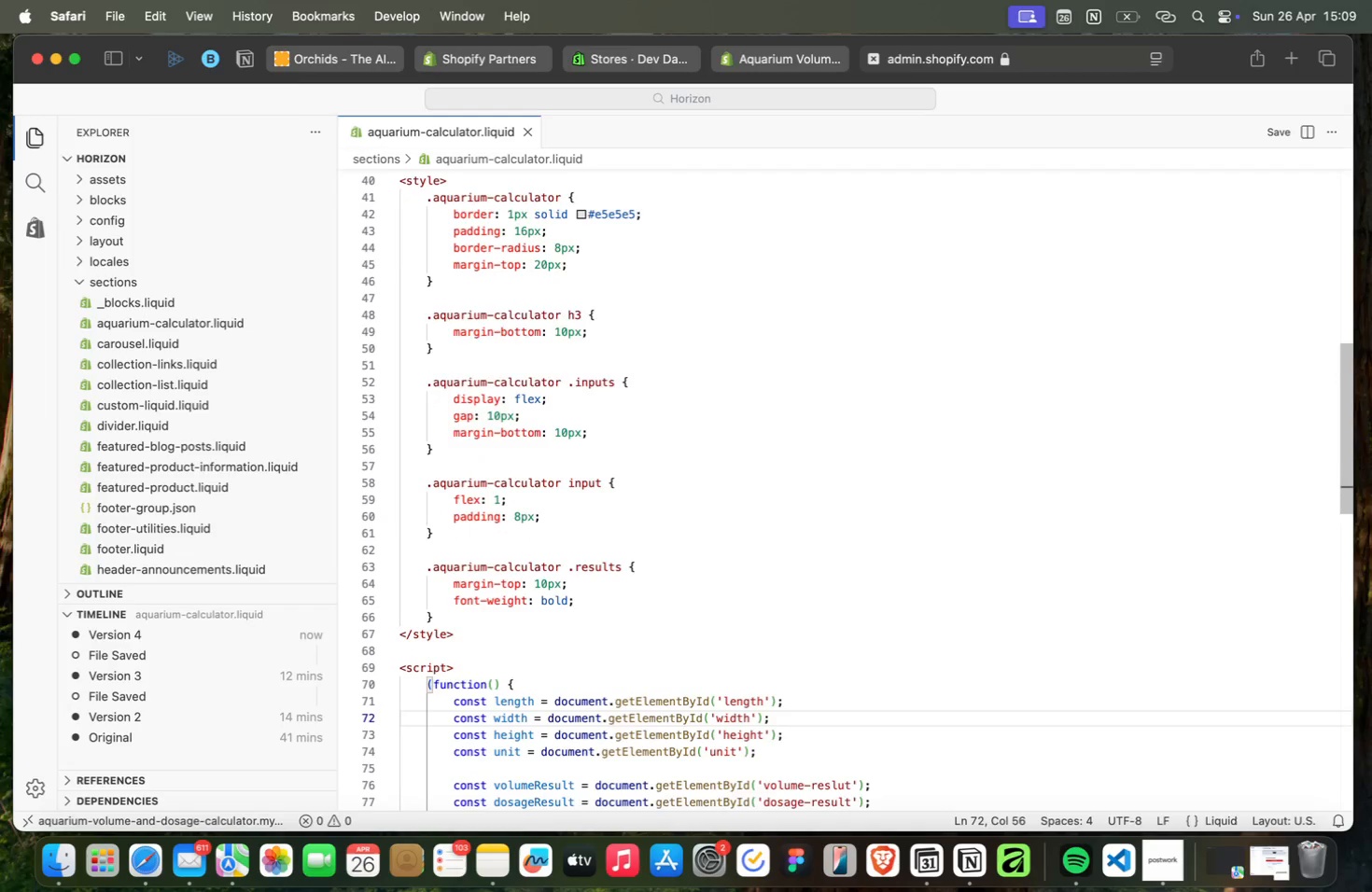 
hold_key(key=ArrowDown, duration=1.35)
 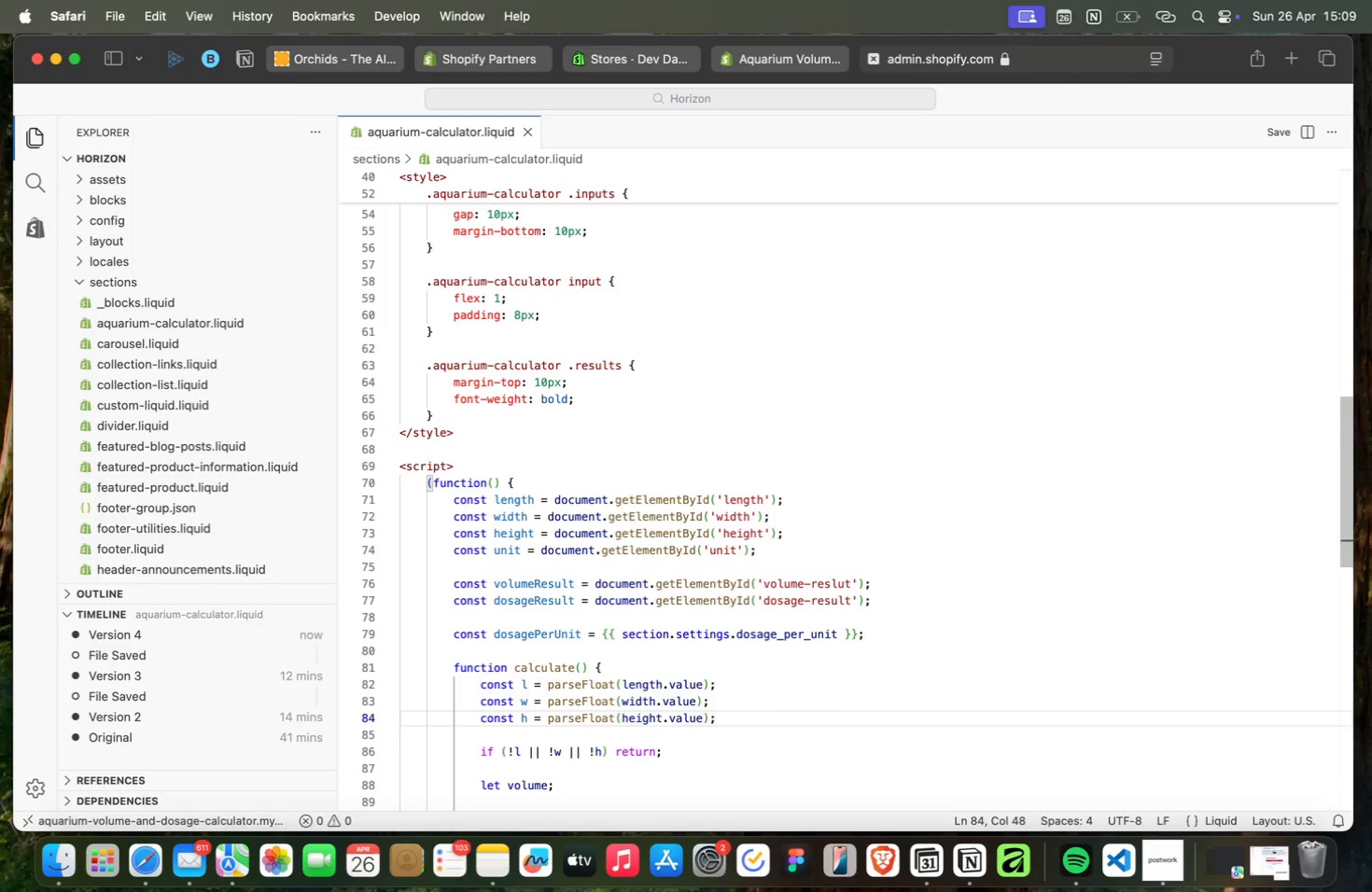 
key(ArrowUp)
 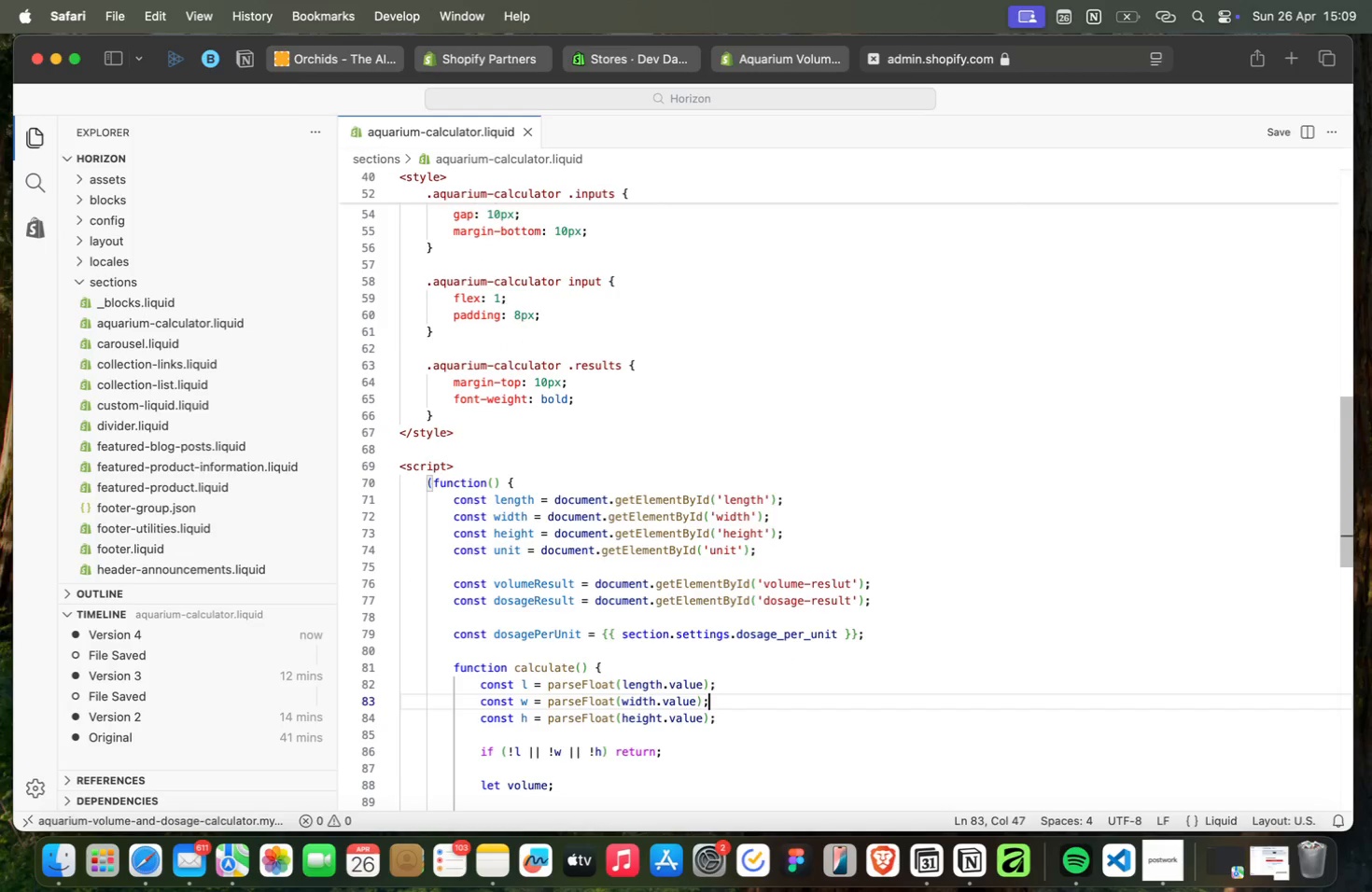 
hold_key(key=ArrowUp, duration=0.81)
 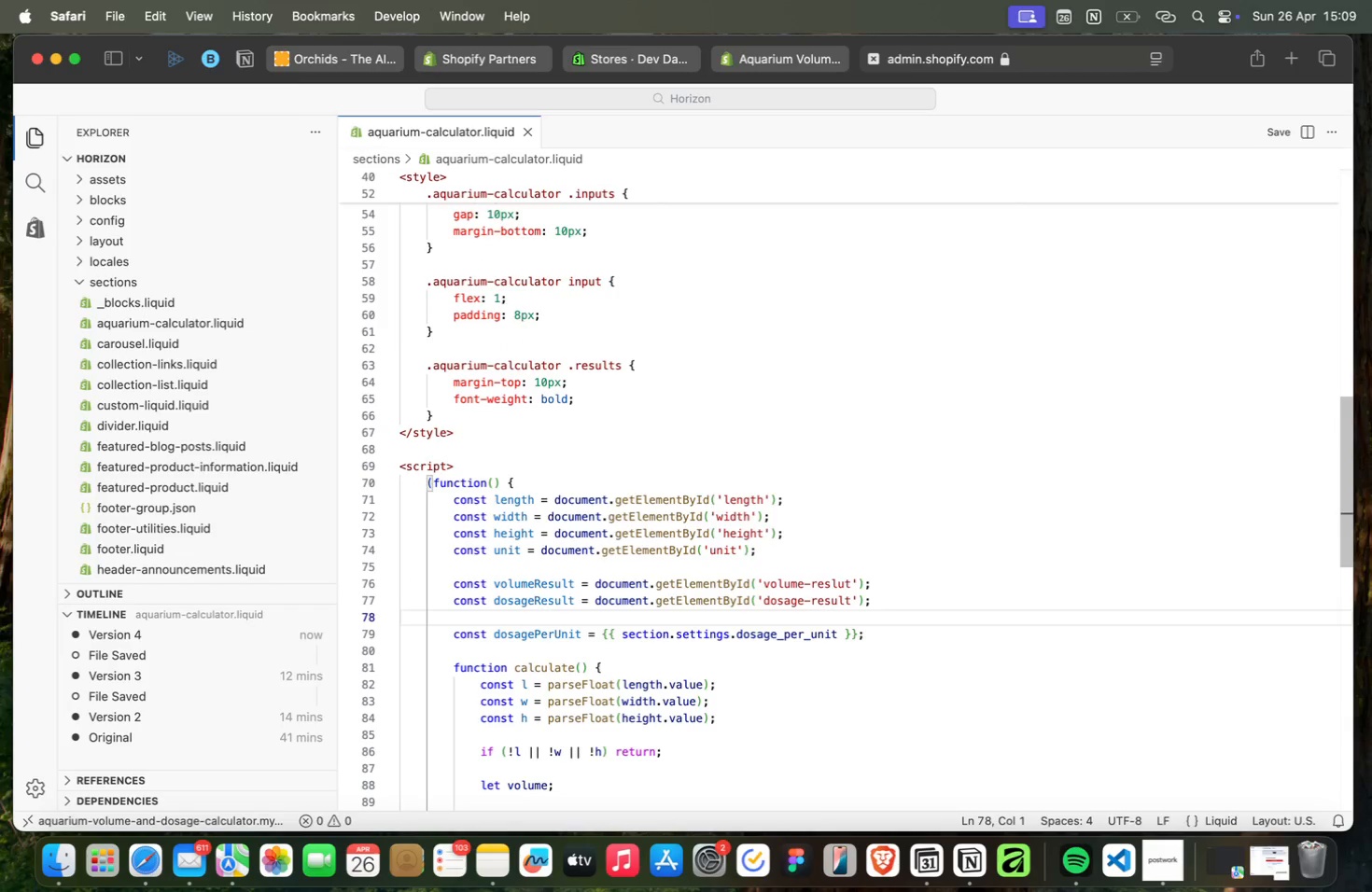 
key(ArrowDown)
 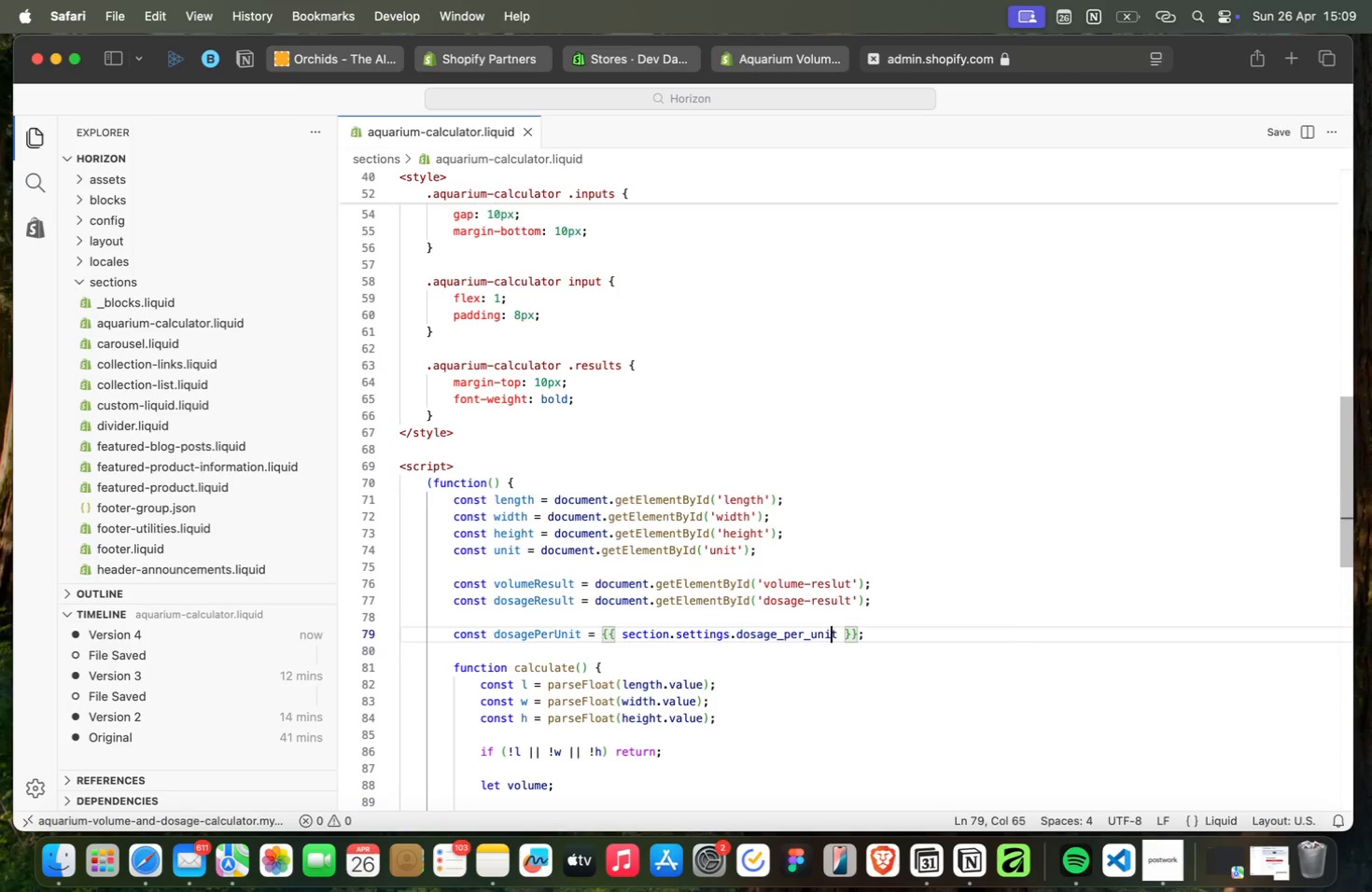 
key(ArrowDown)
 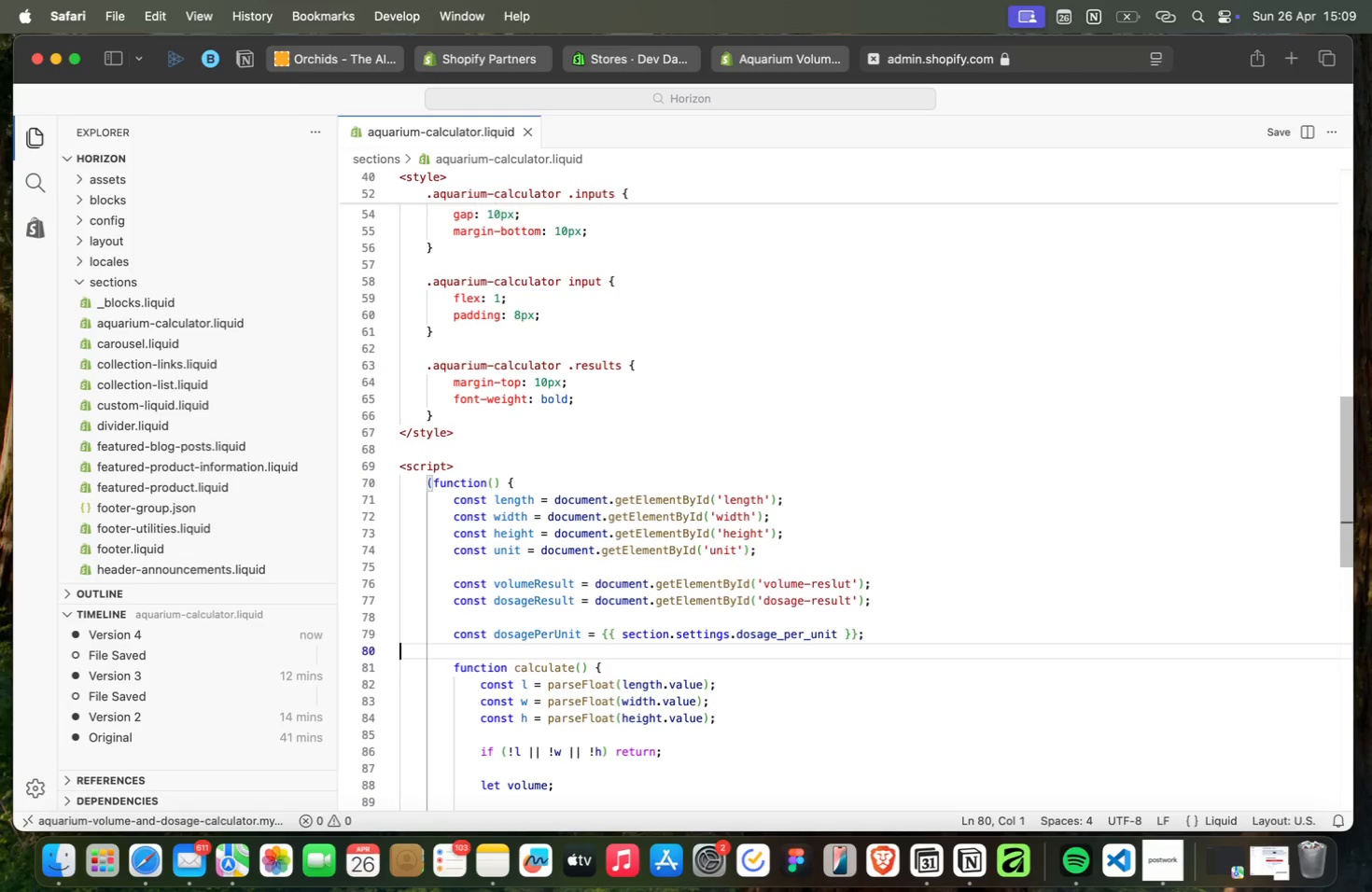 
key(ArrowDown)
 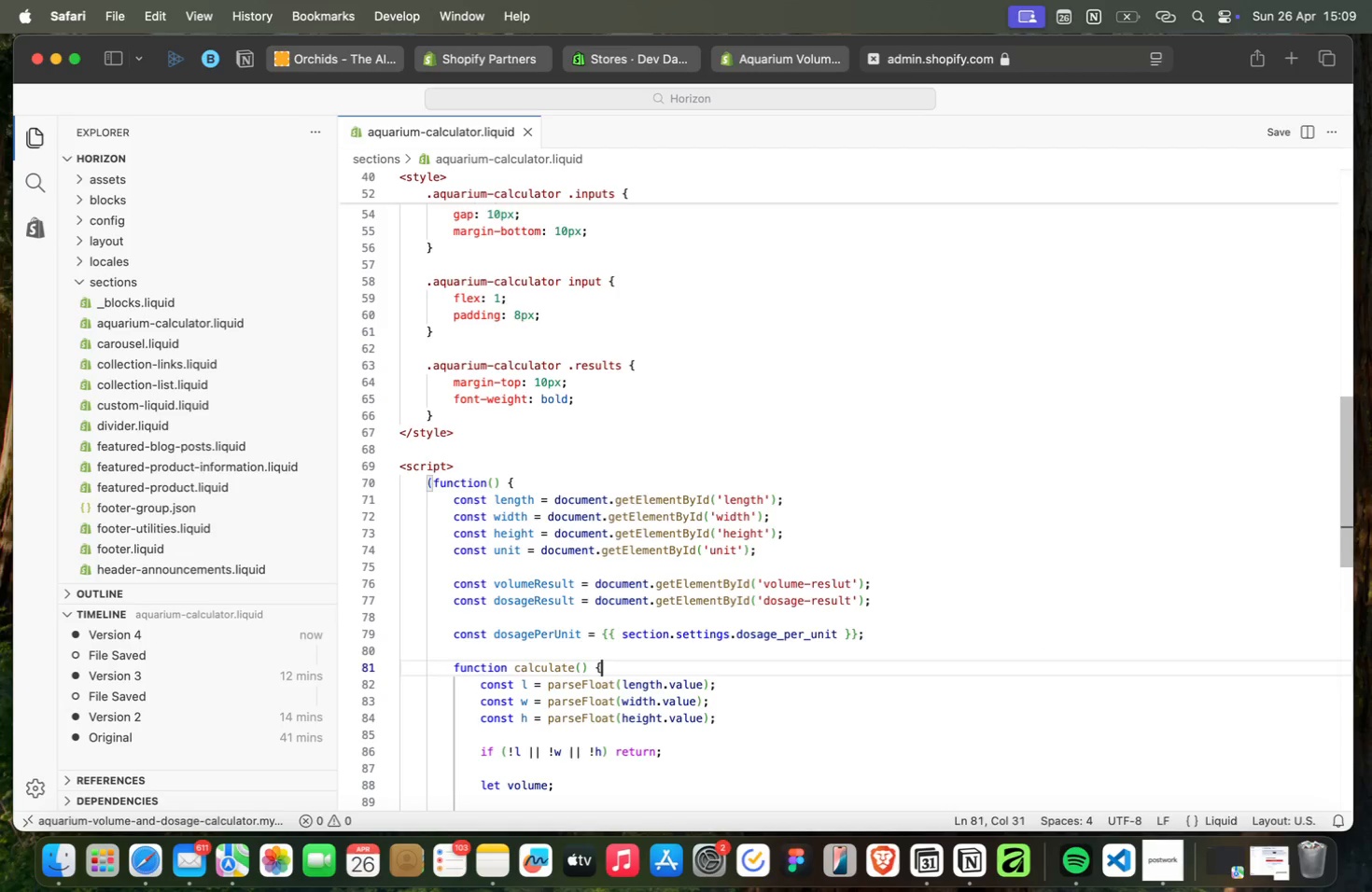 
key(ArrowDown)
 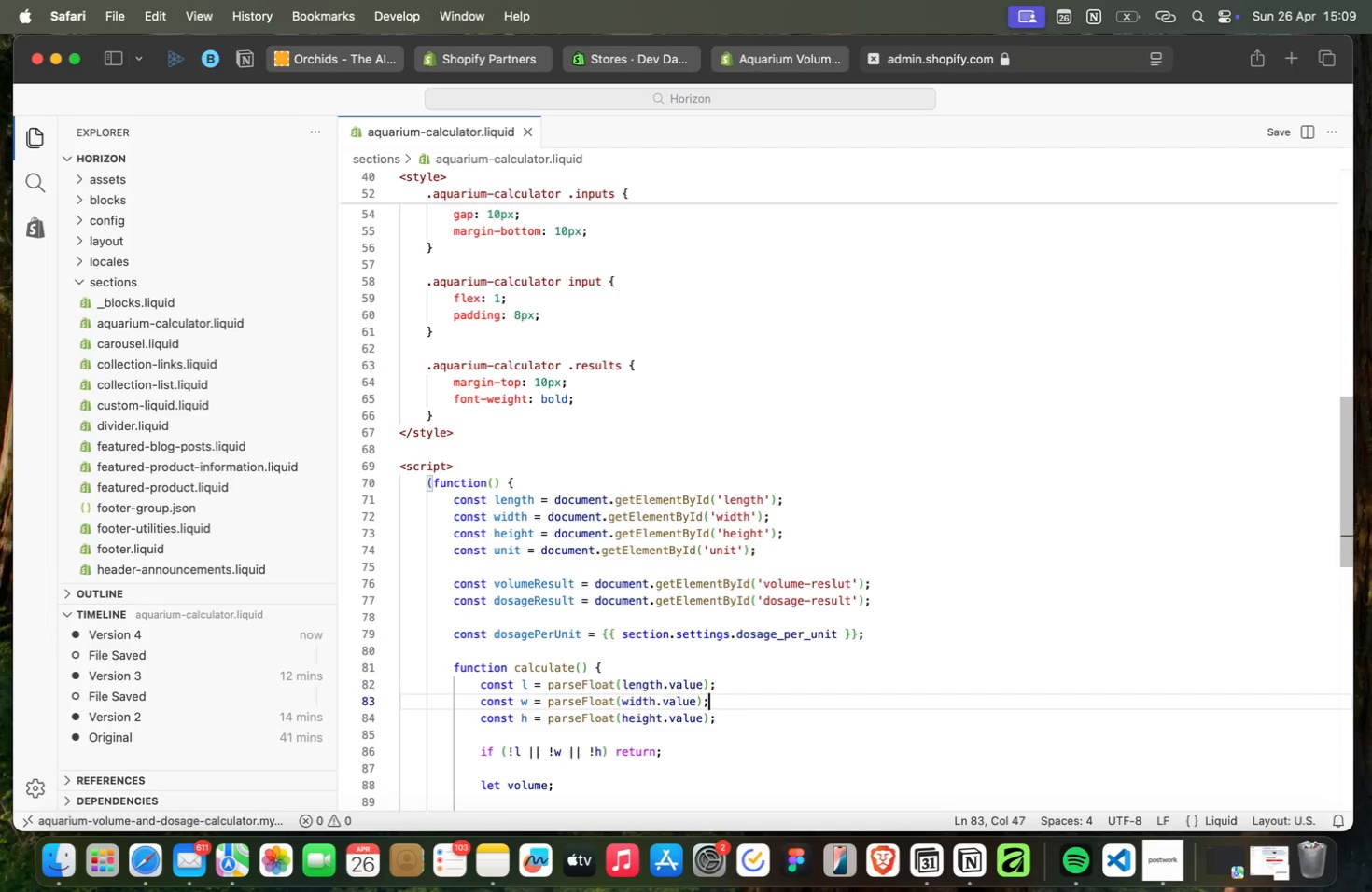 
key(ArrowDown)
 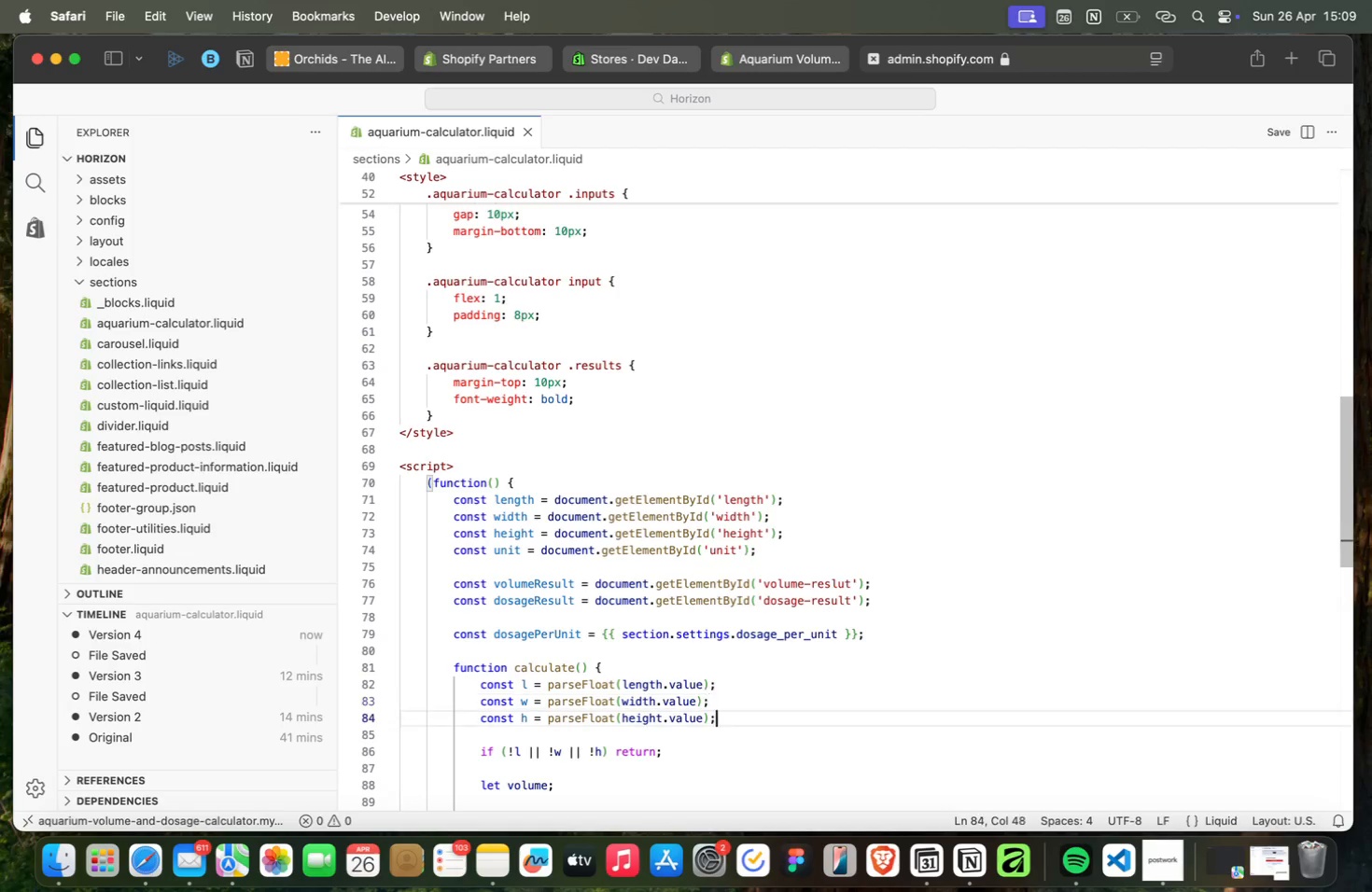 
key(ArrowDown)
 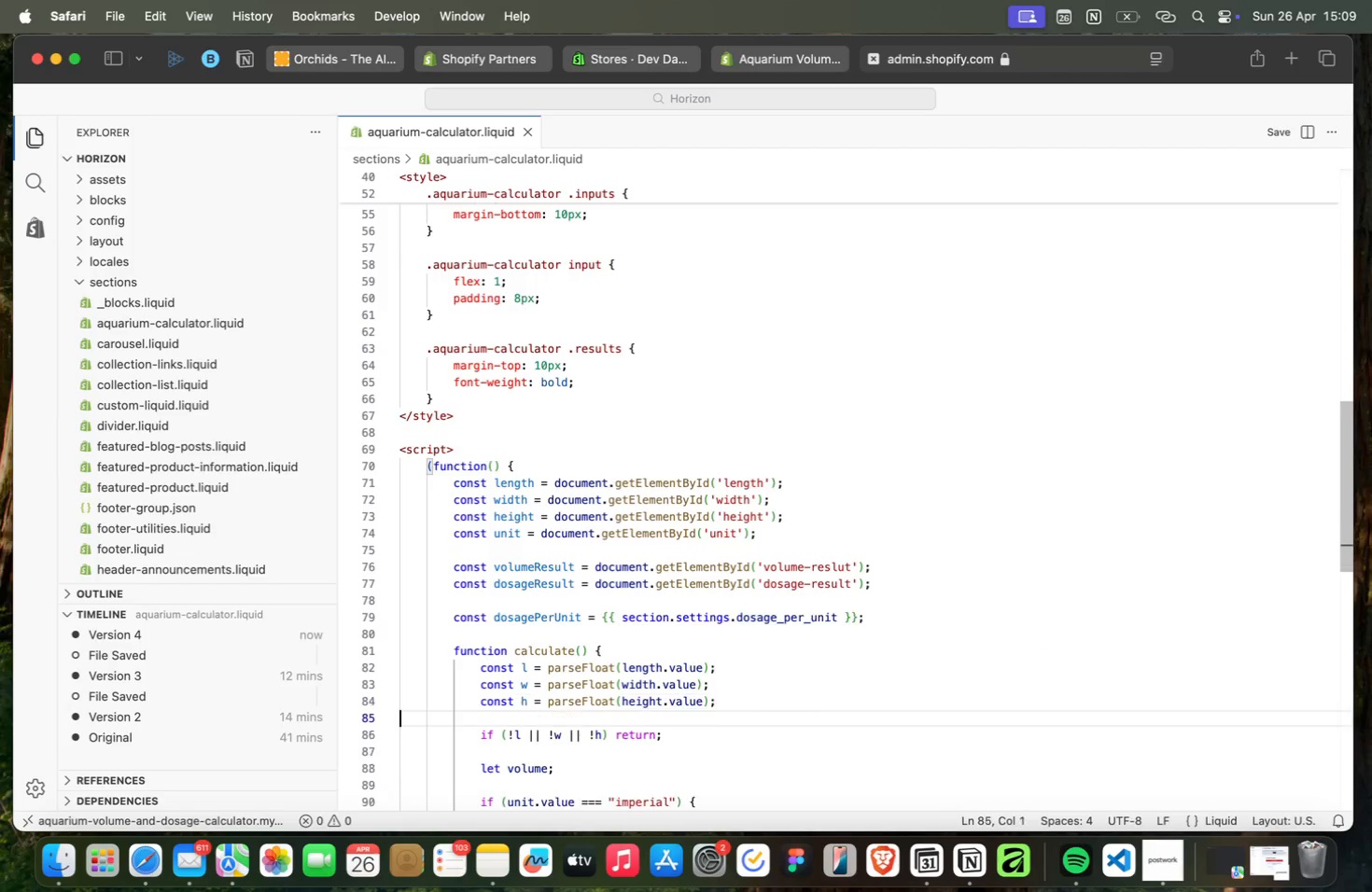 
key(ArrowDown)
 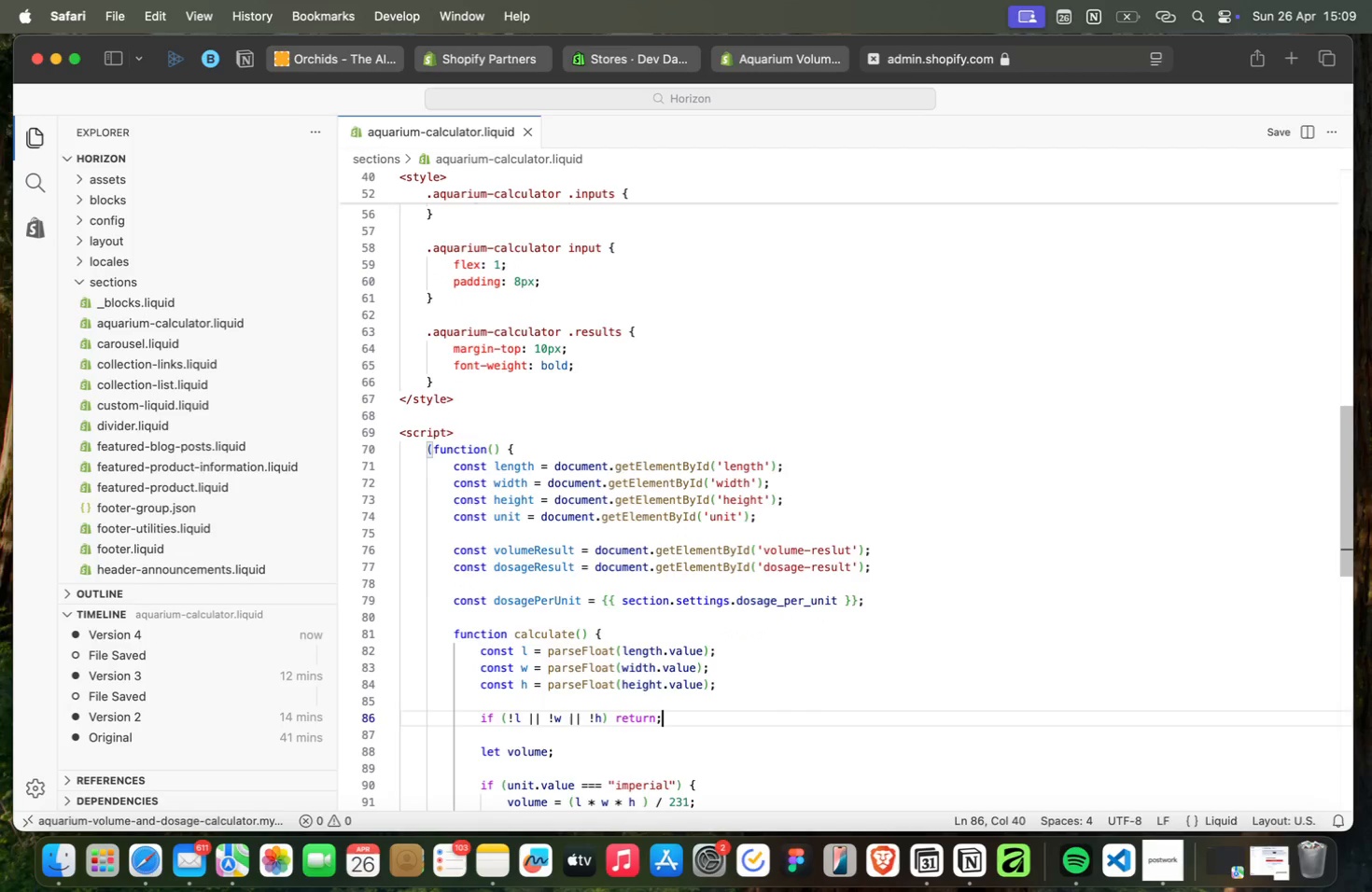 
key(ArrowDown)
 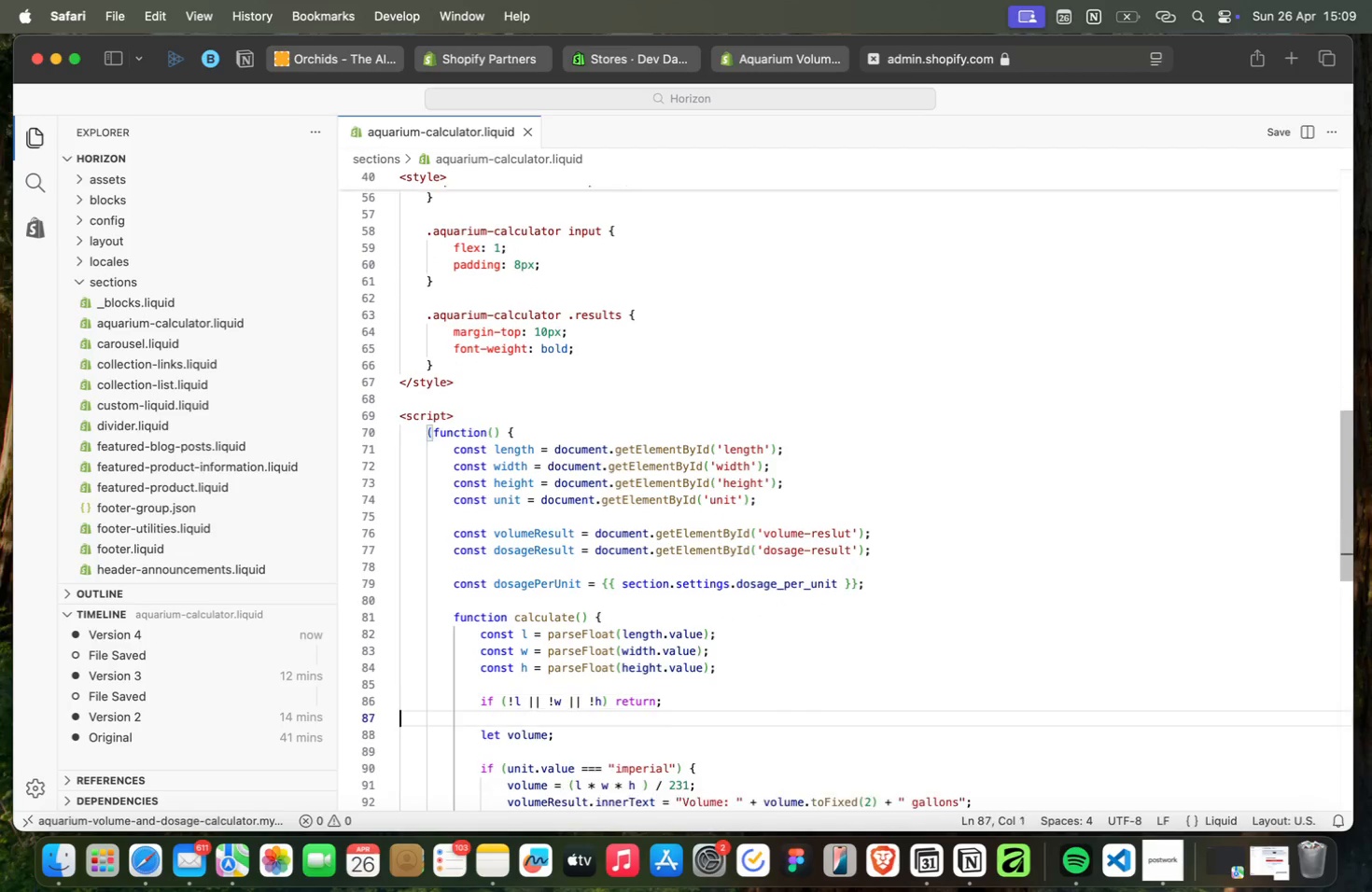 
key(ArrowDown)
 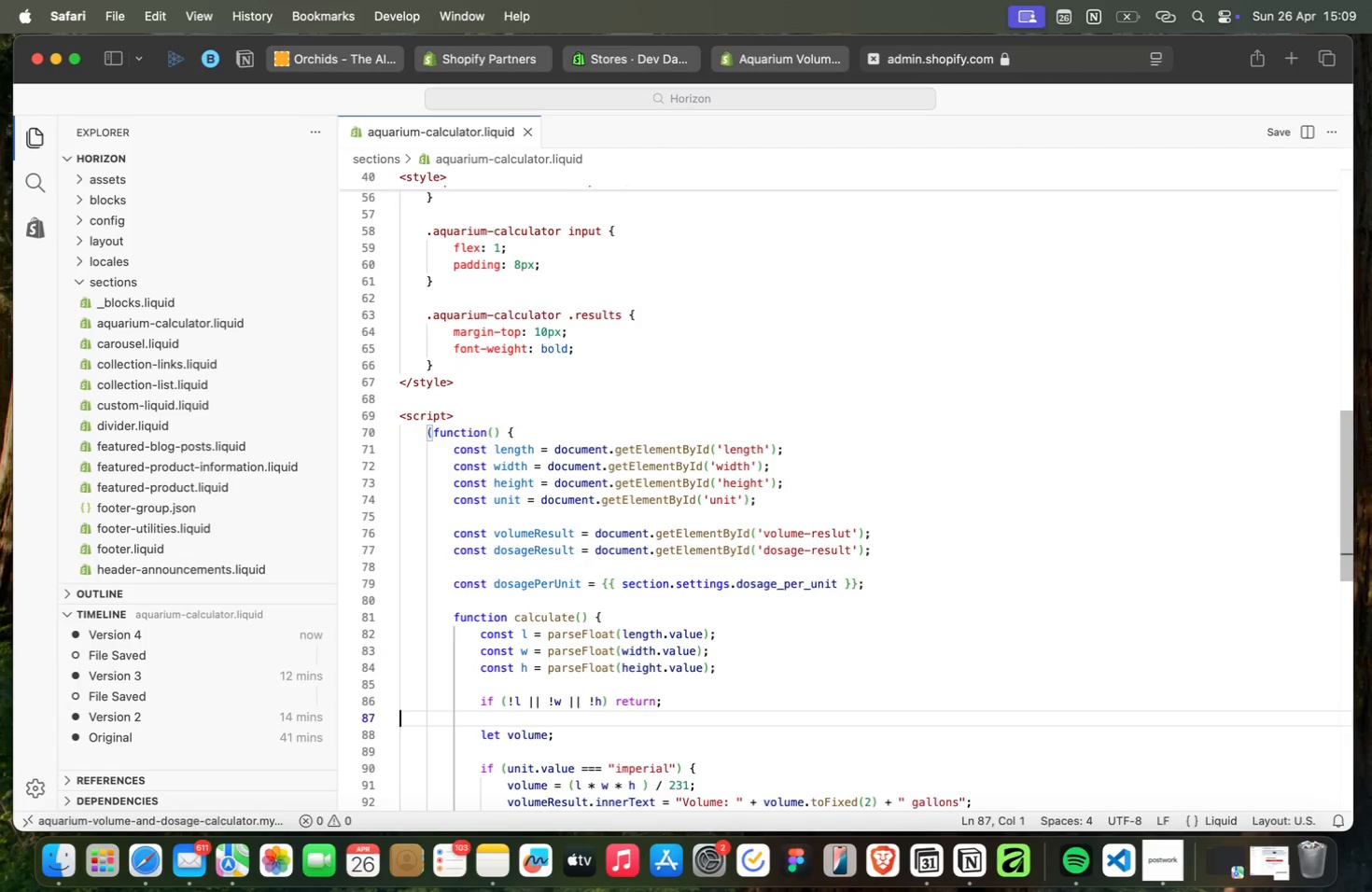 
key(ArrowDown)
 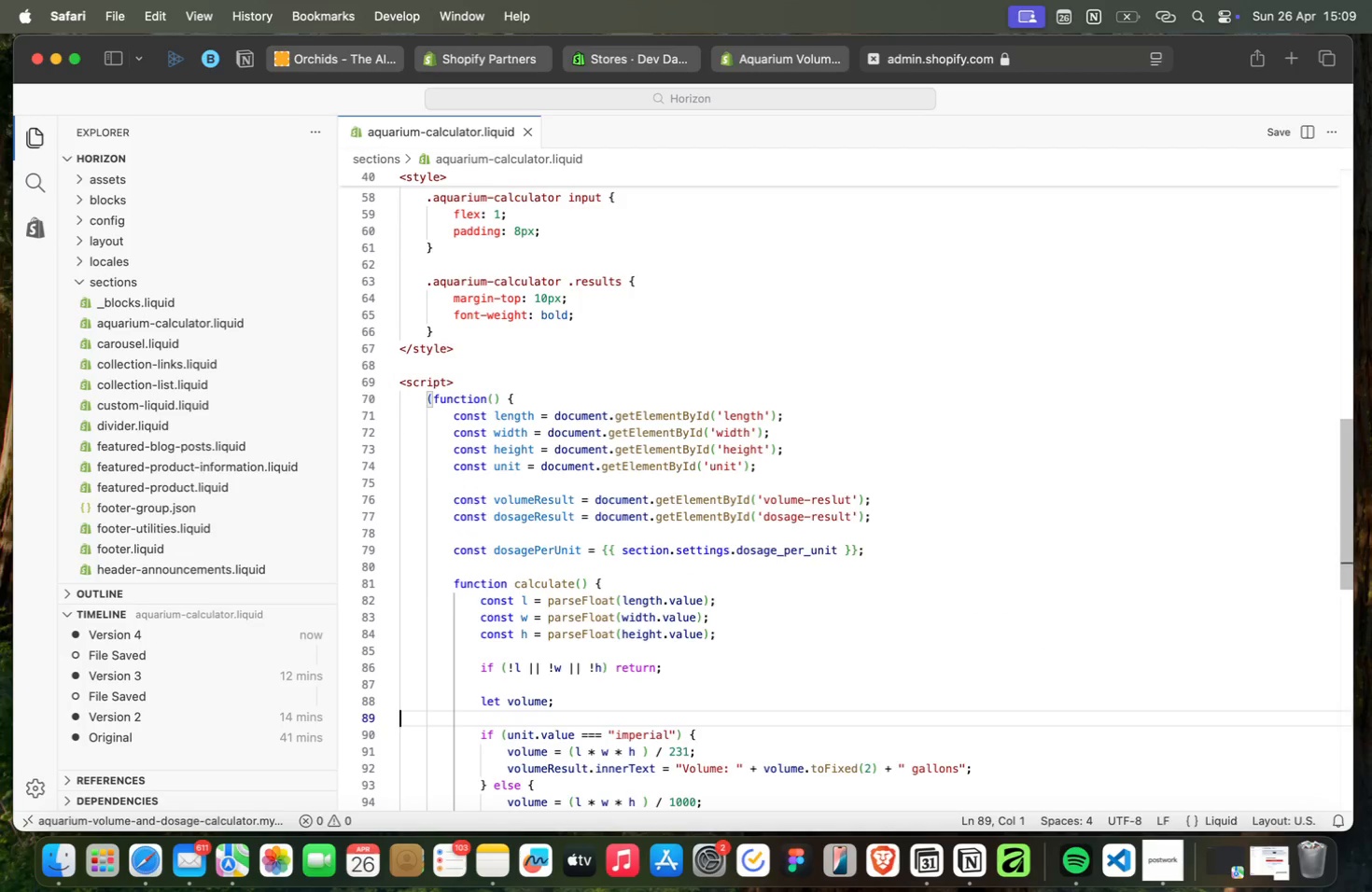 
key(ArrowDown)
 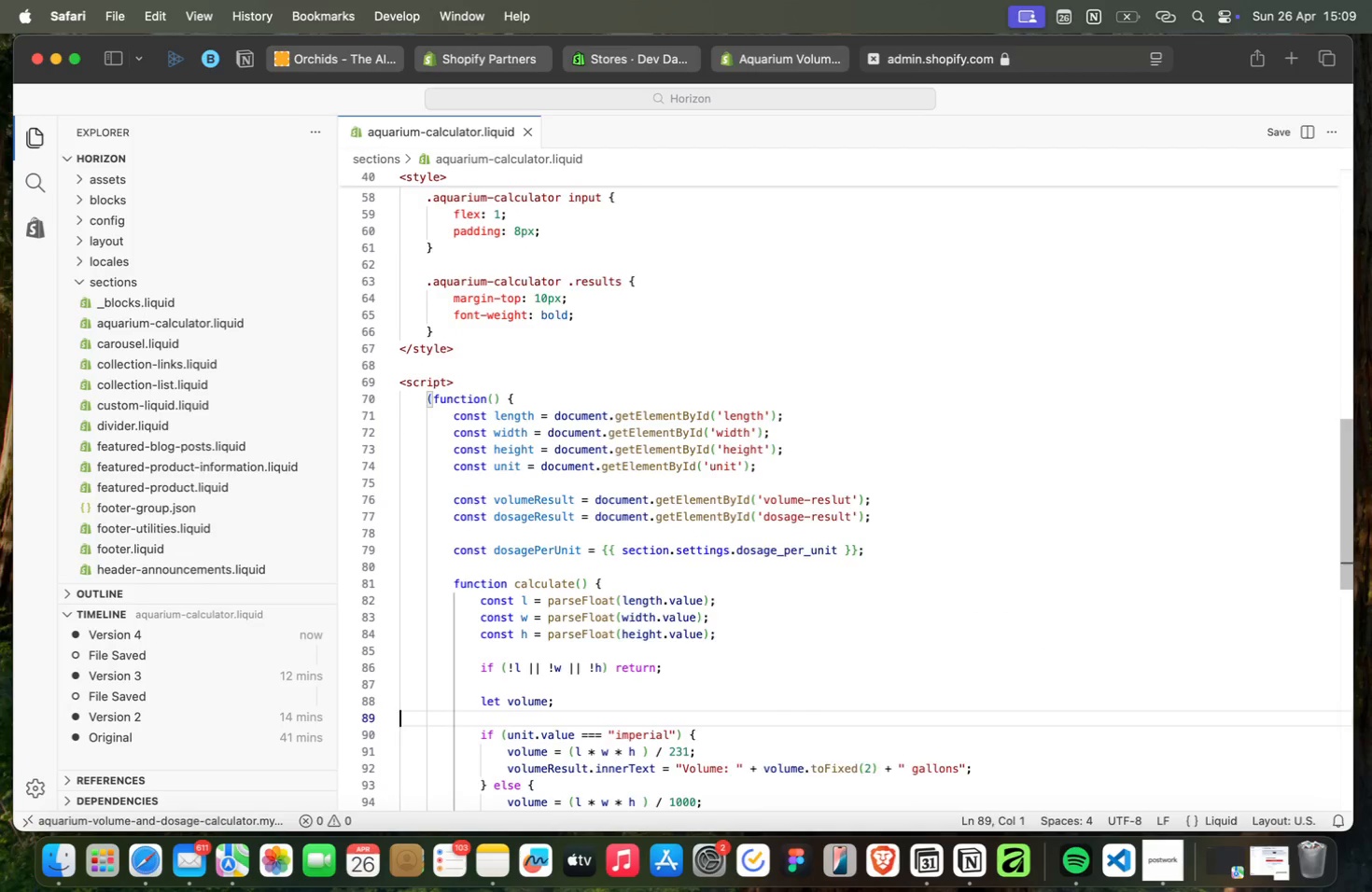 
key(ArrowDown)
 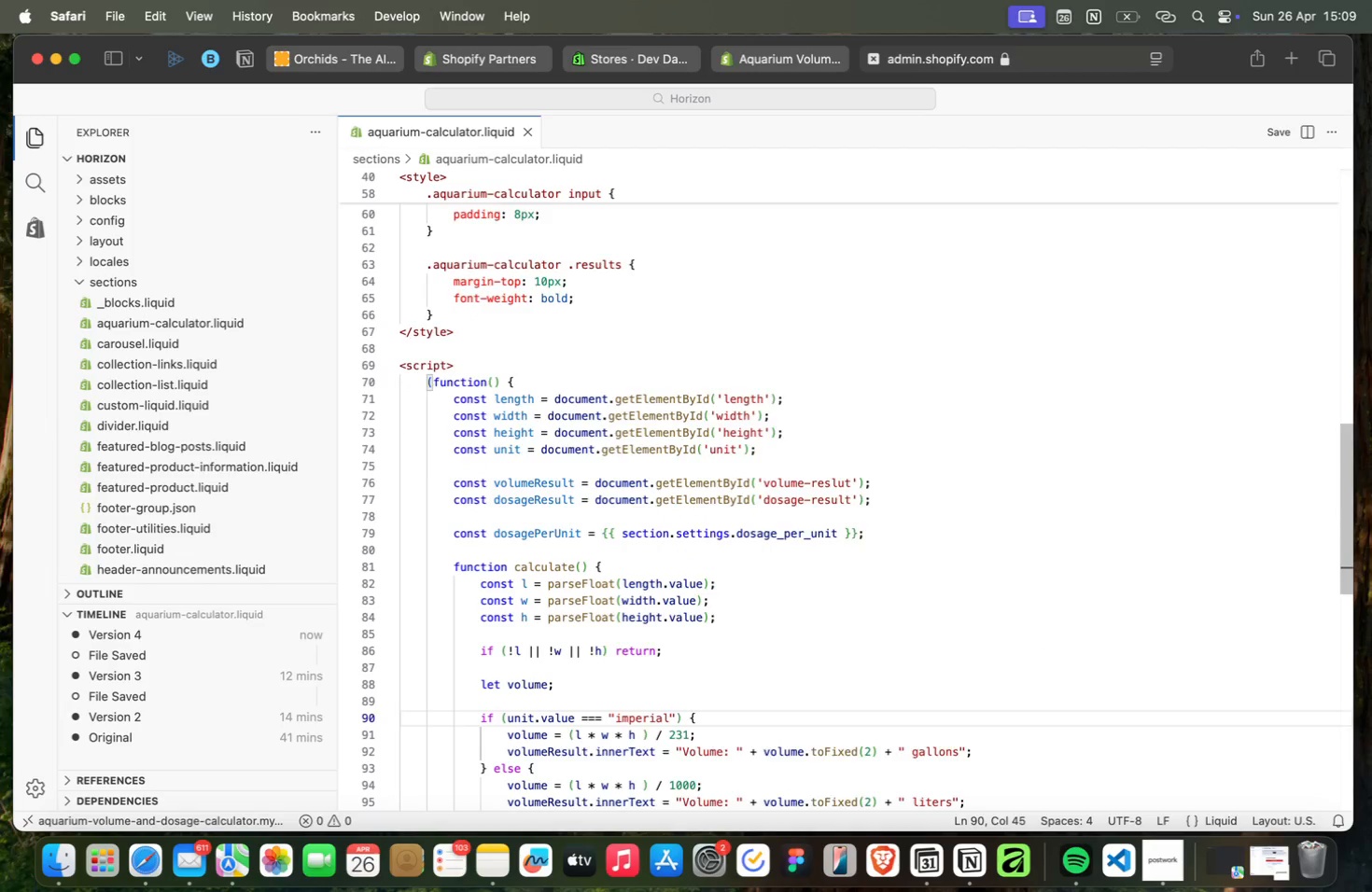 
key(ArrowDown)
 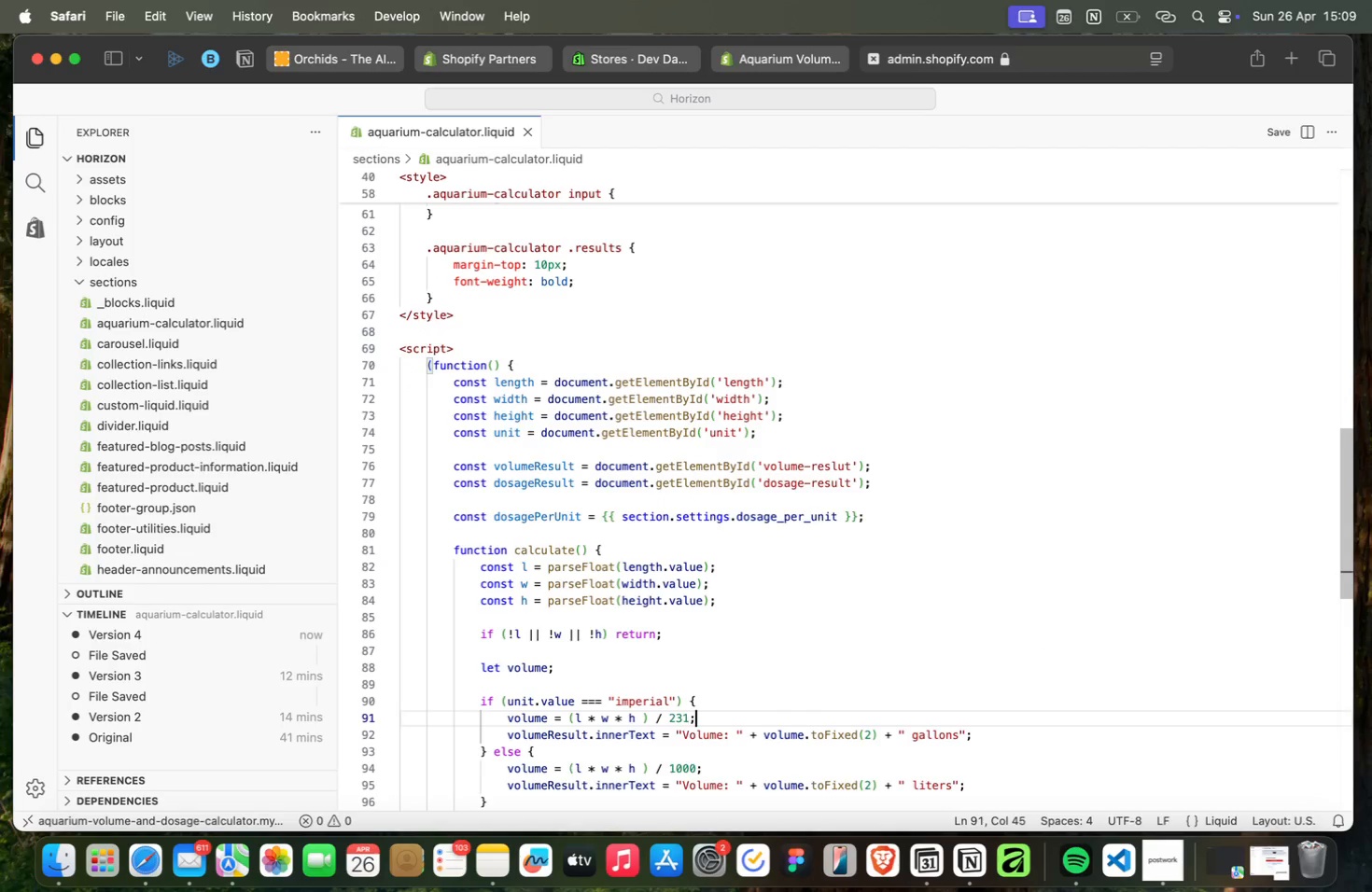 
key(ArrowDown)
 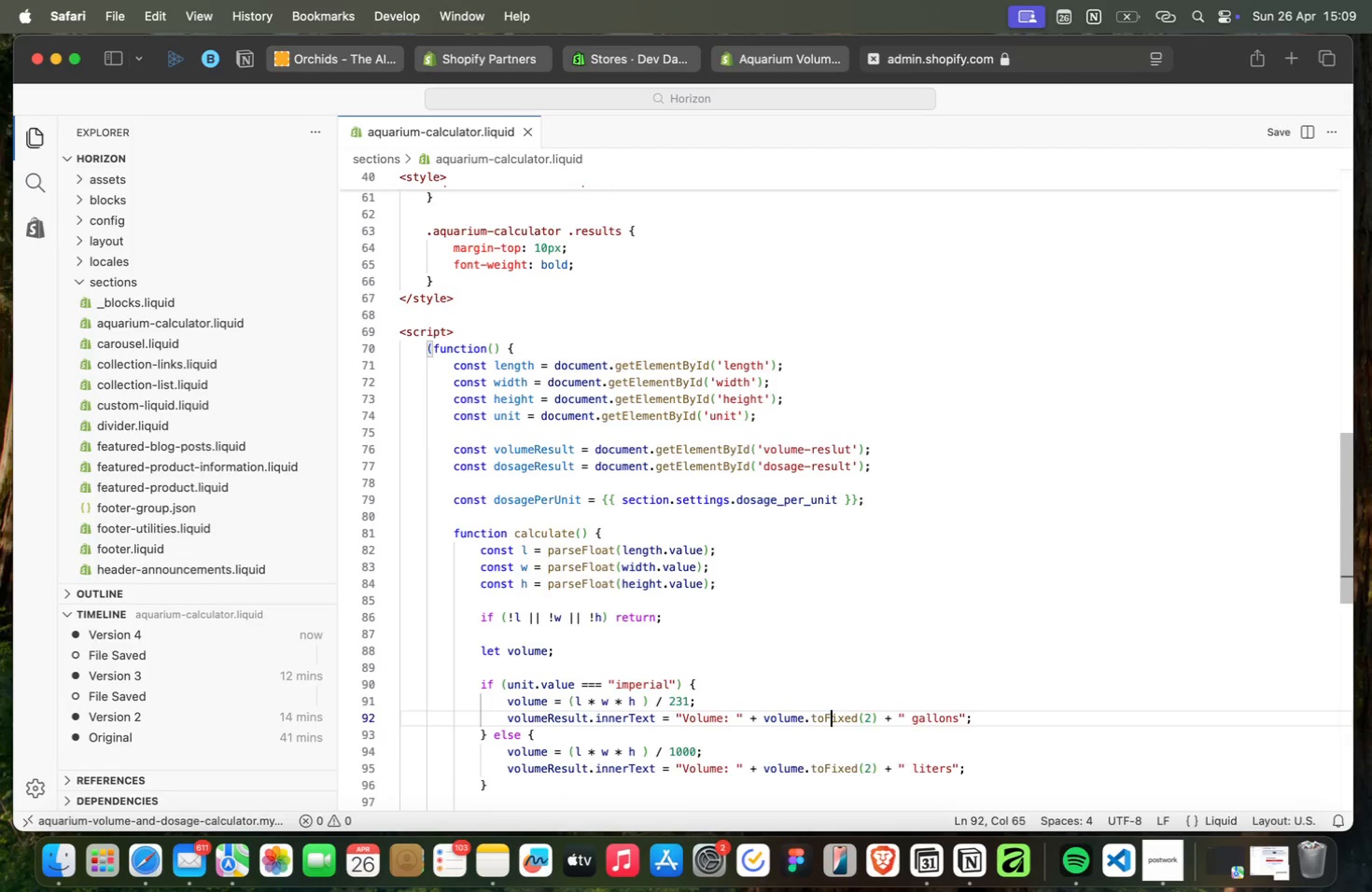 
key(ArrowDown)
 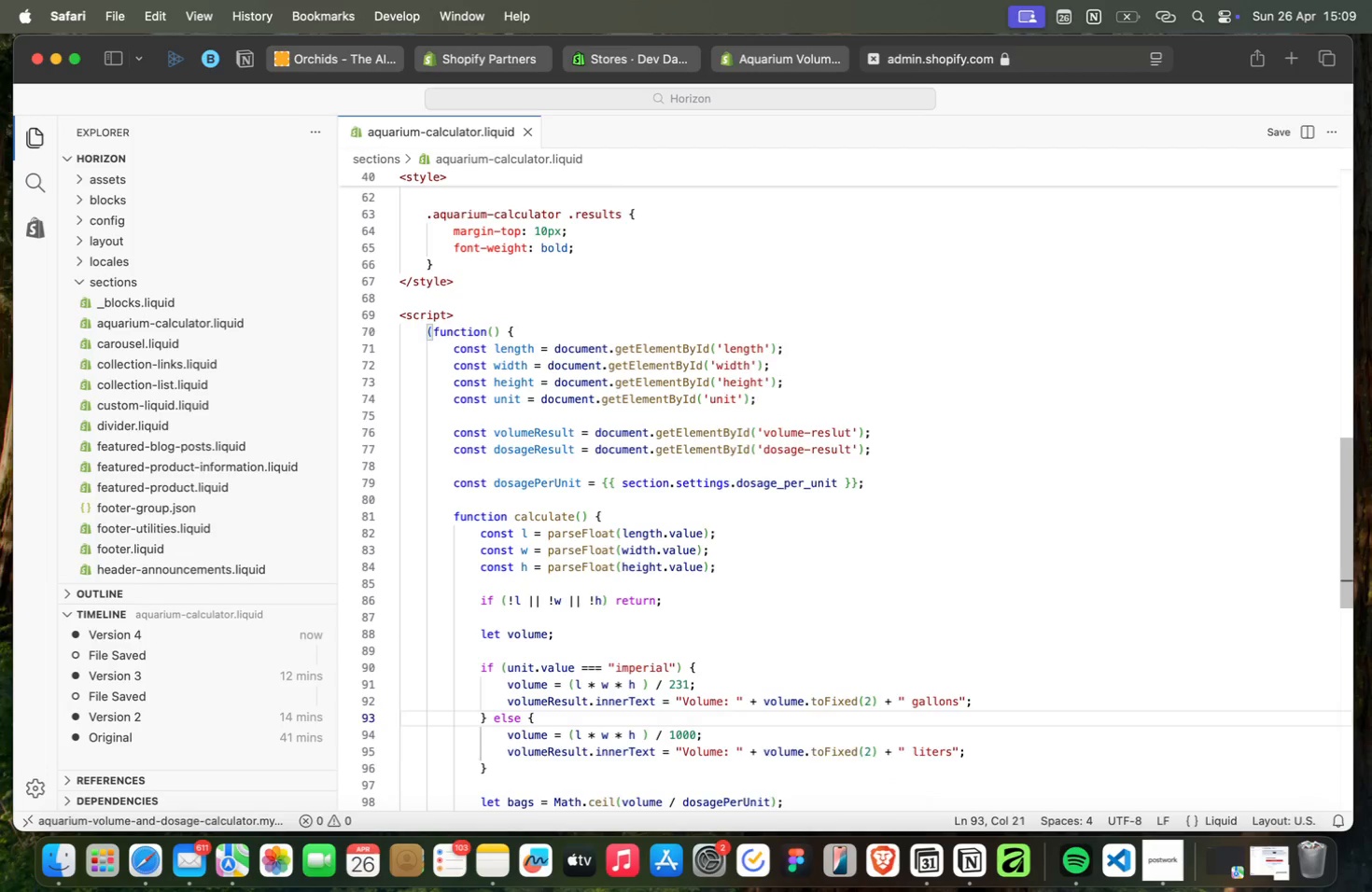 
key(ArrowDown)
 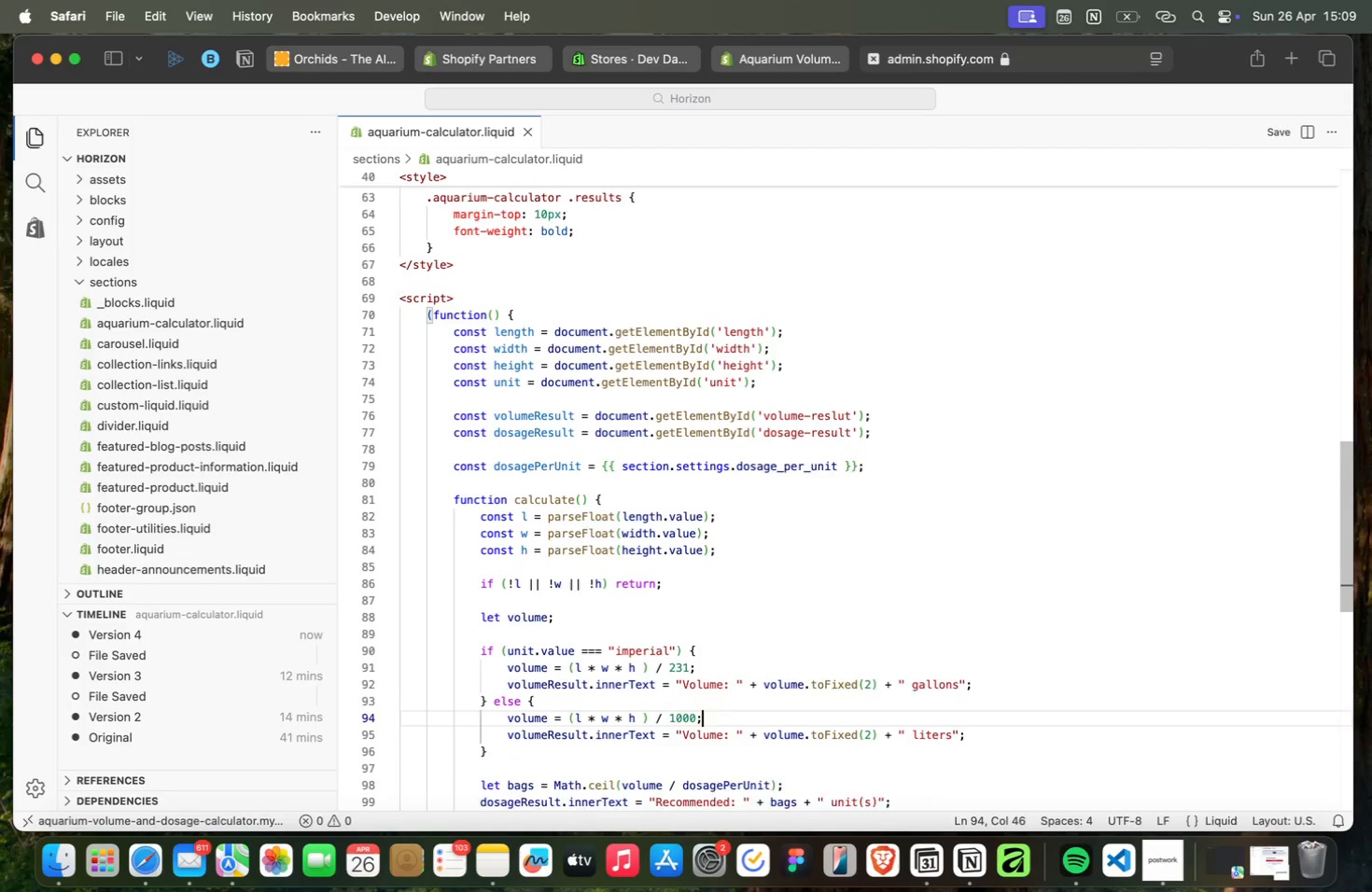 
key(ArrowDown)
 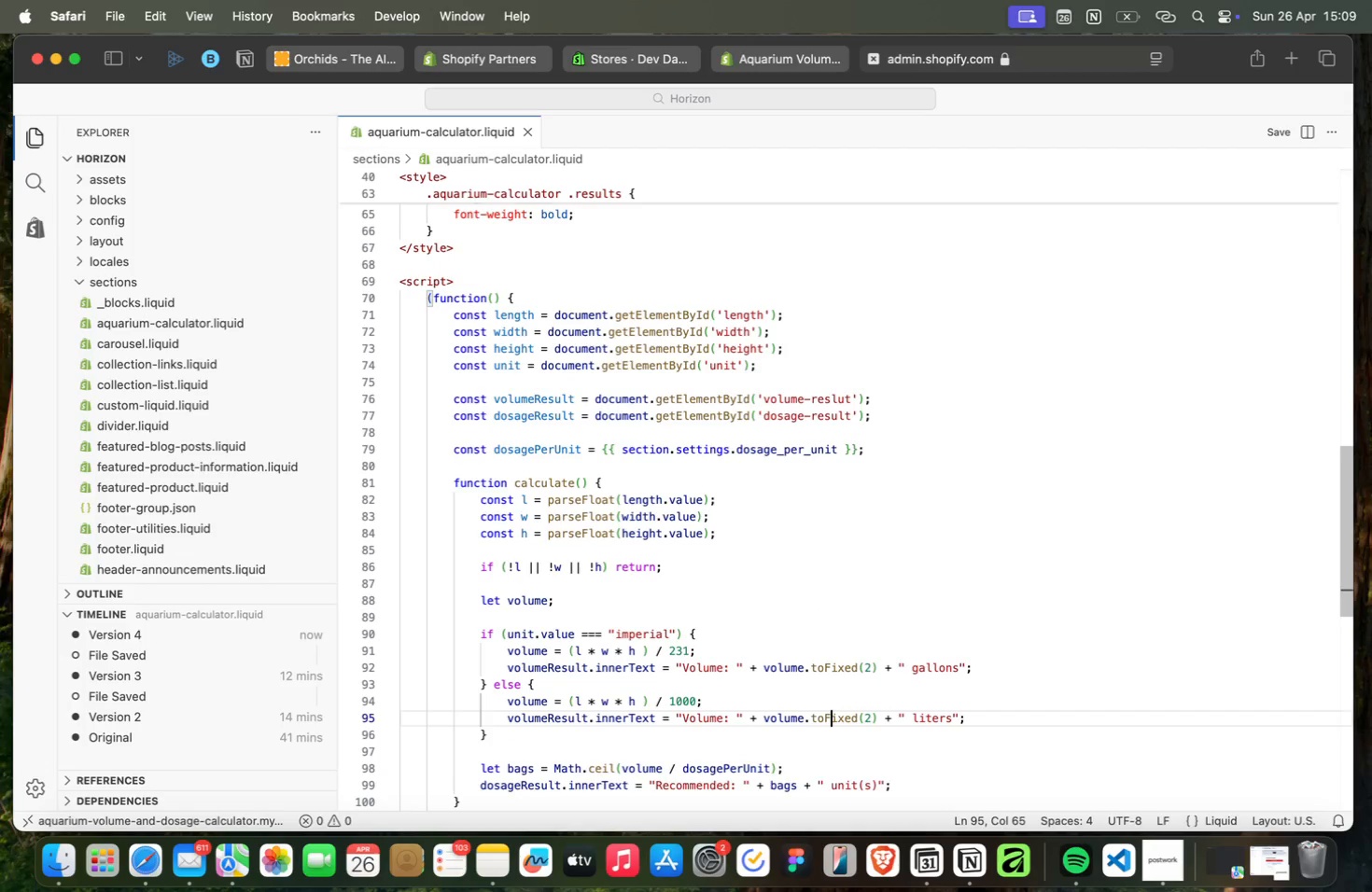 
key(ArrowDown)
 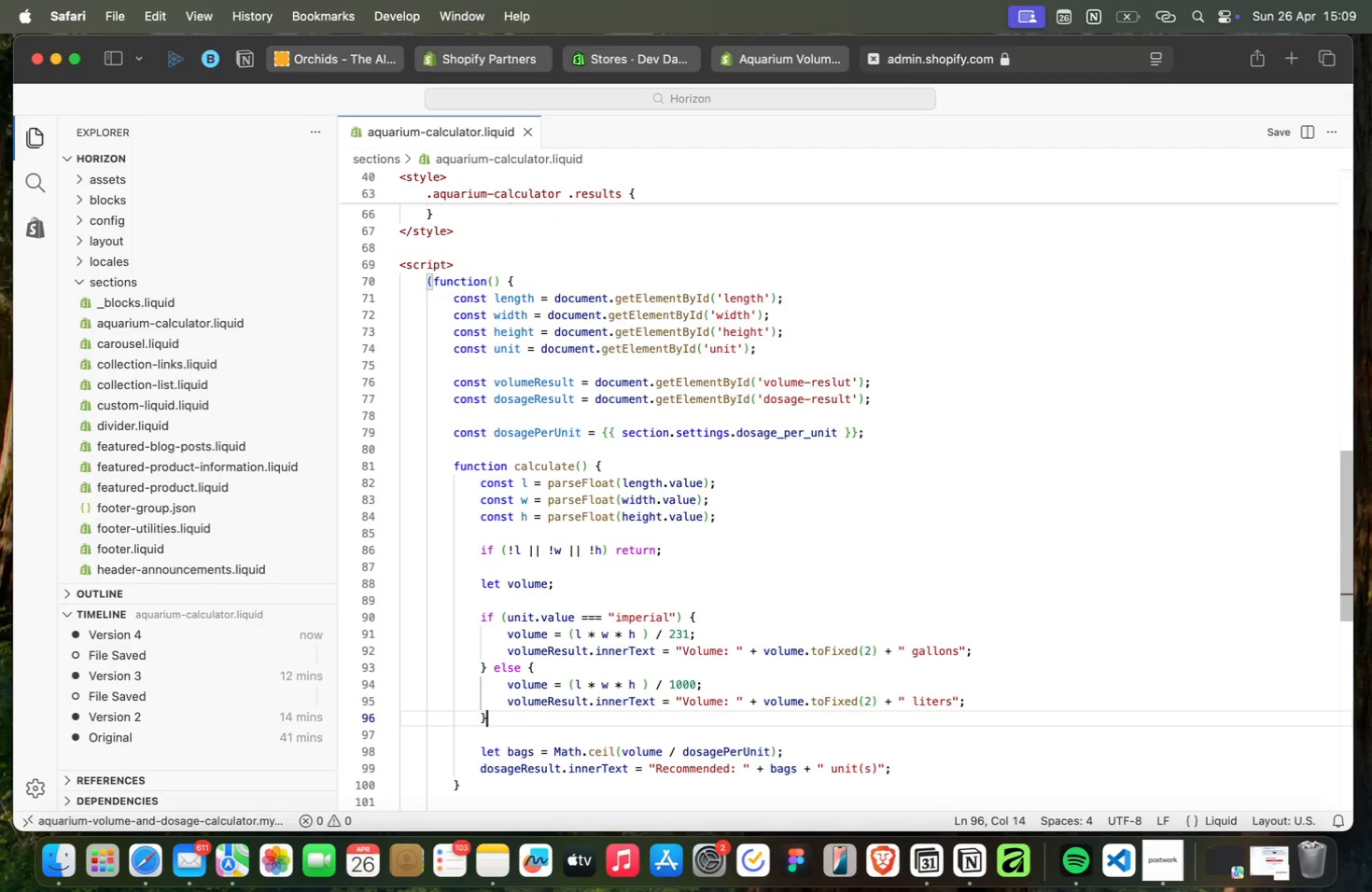 
key(ArrowDown)
 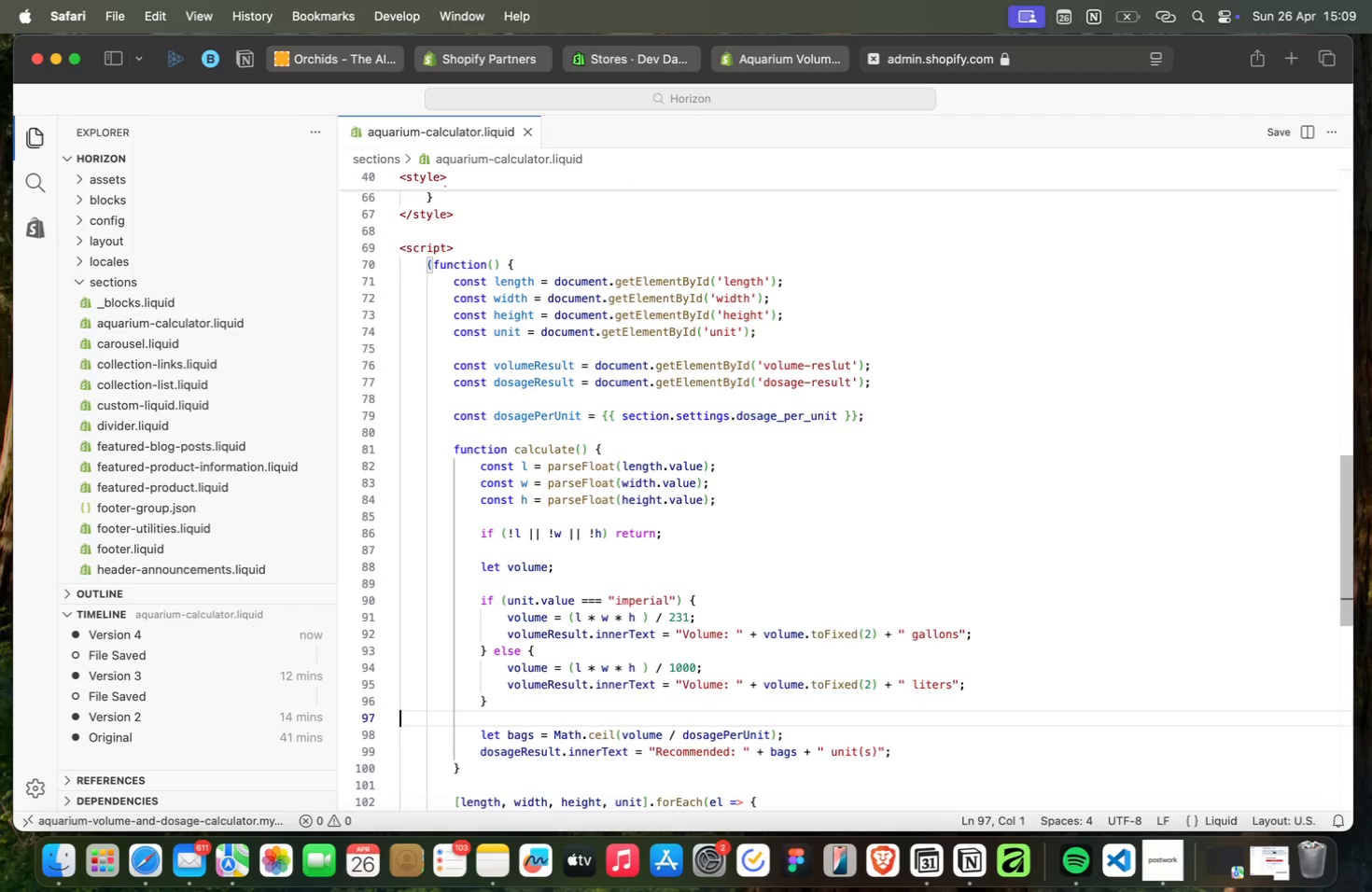 
key(ArrowDown)
 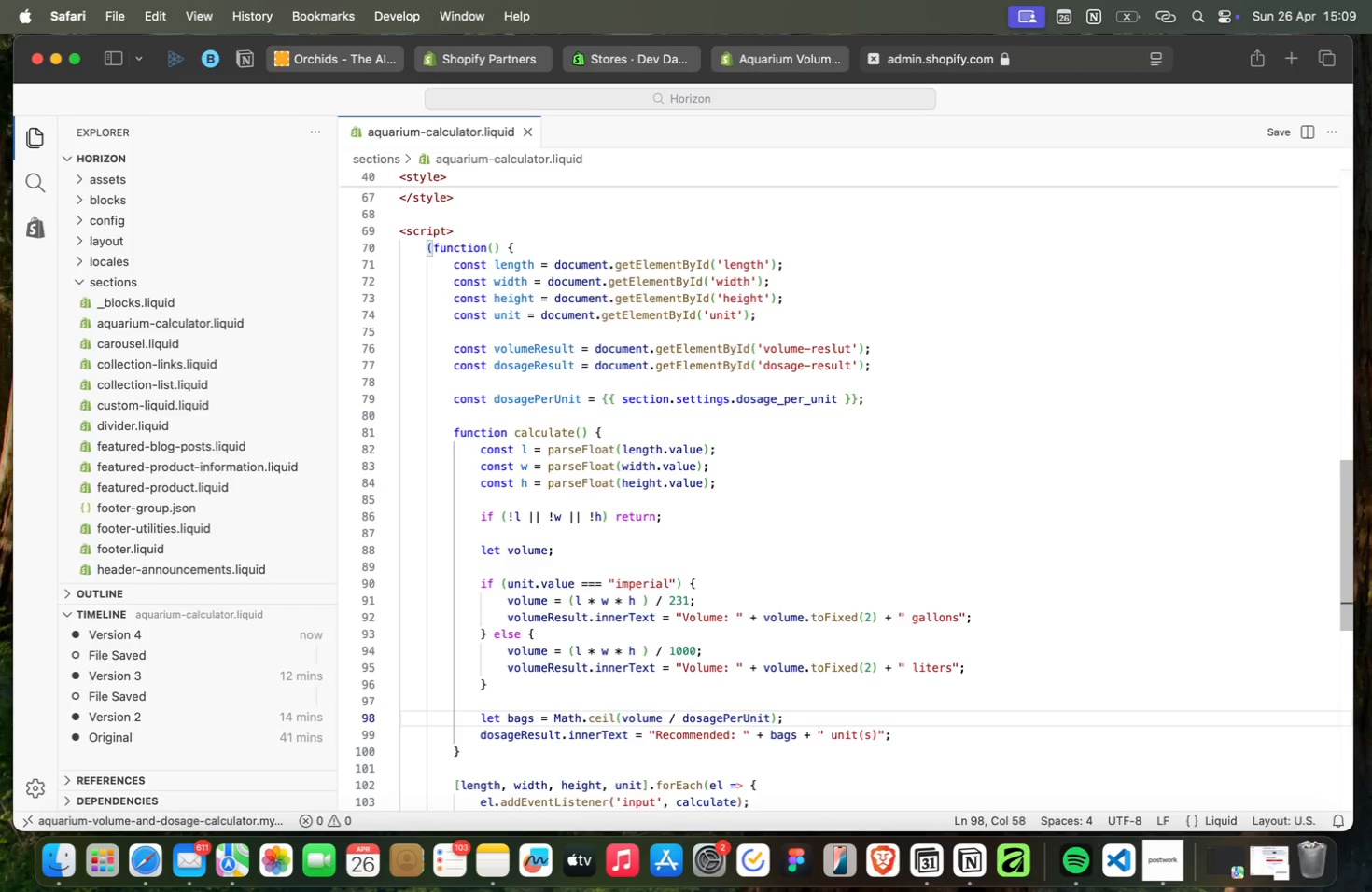 
key(ArrowDown)
 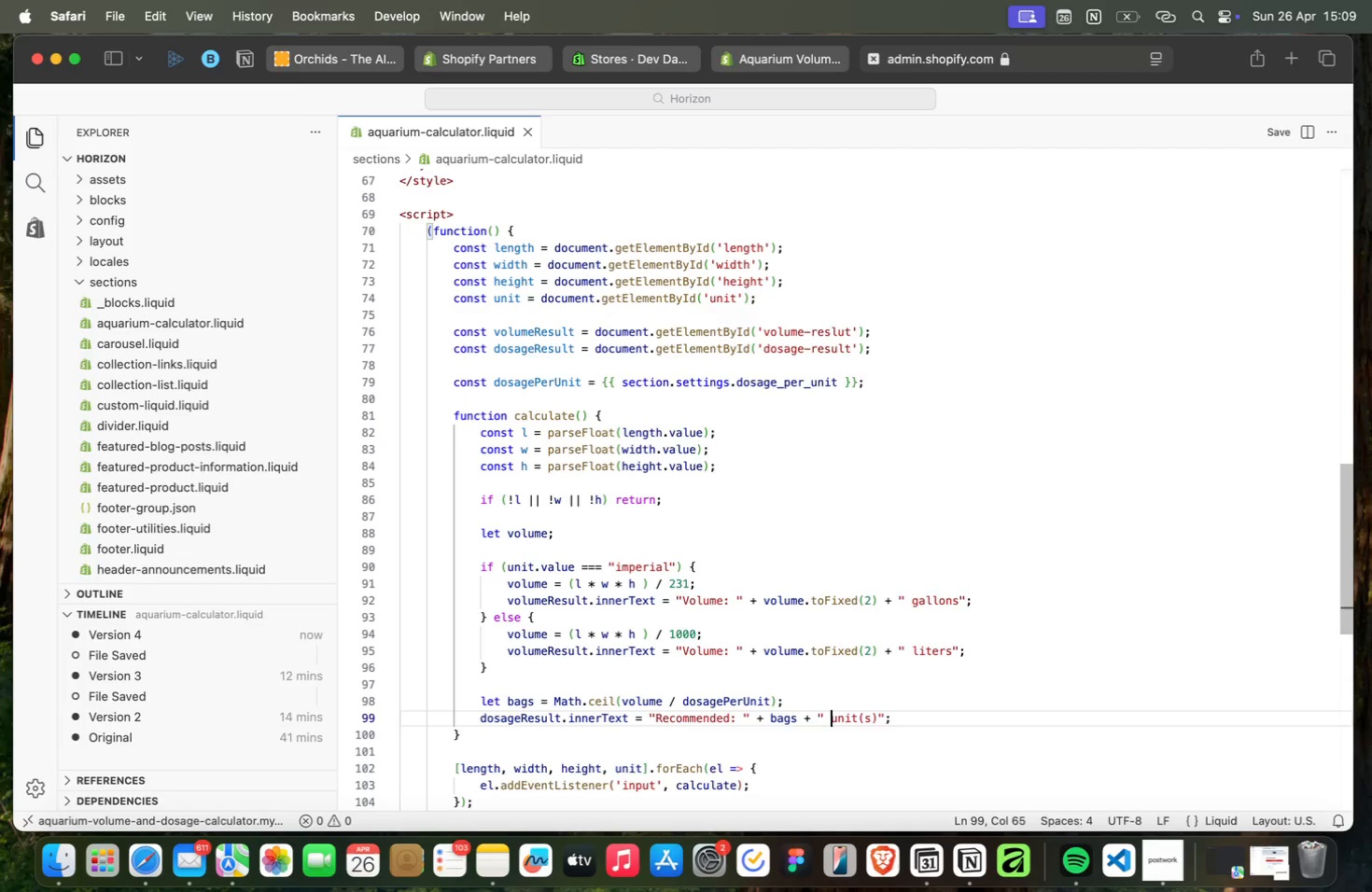 
key(ArrowDown)
 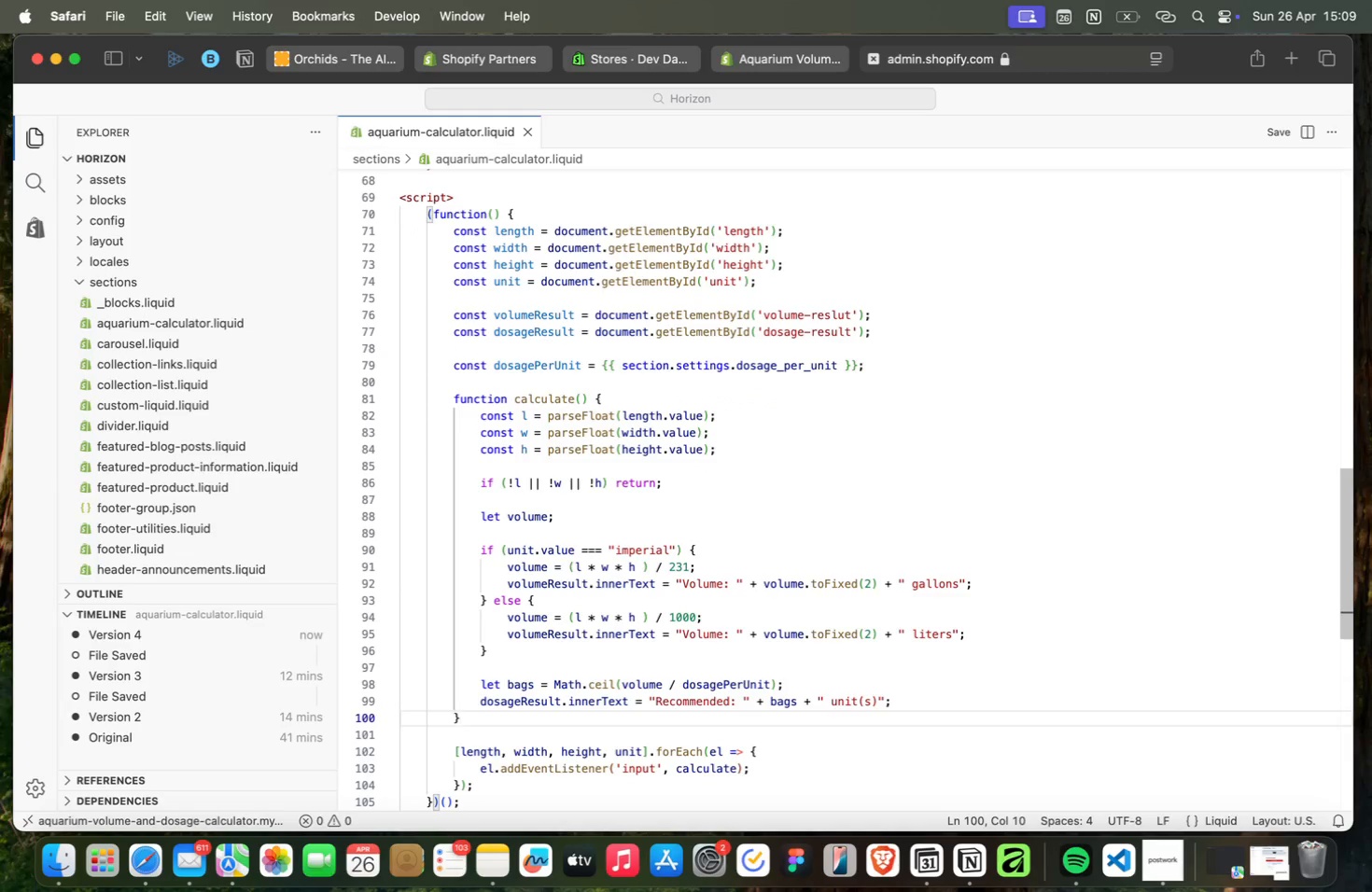 
key(ArrowUp)
 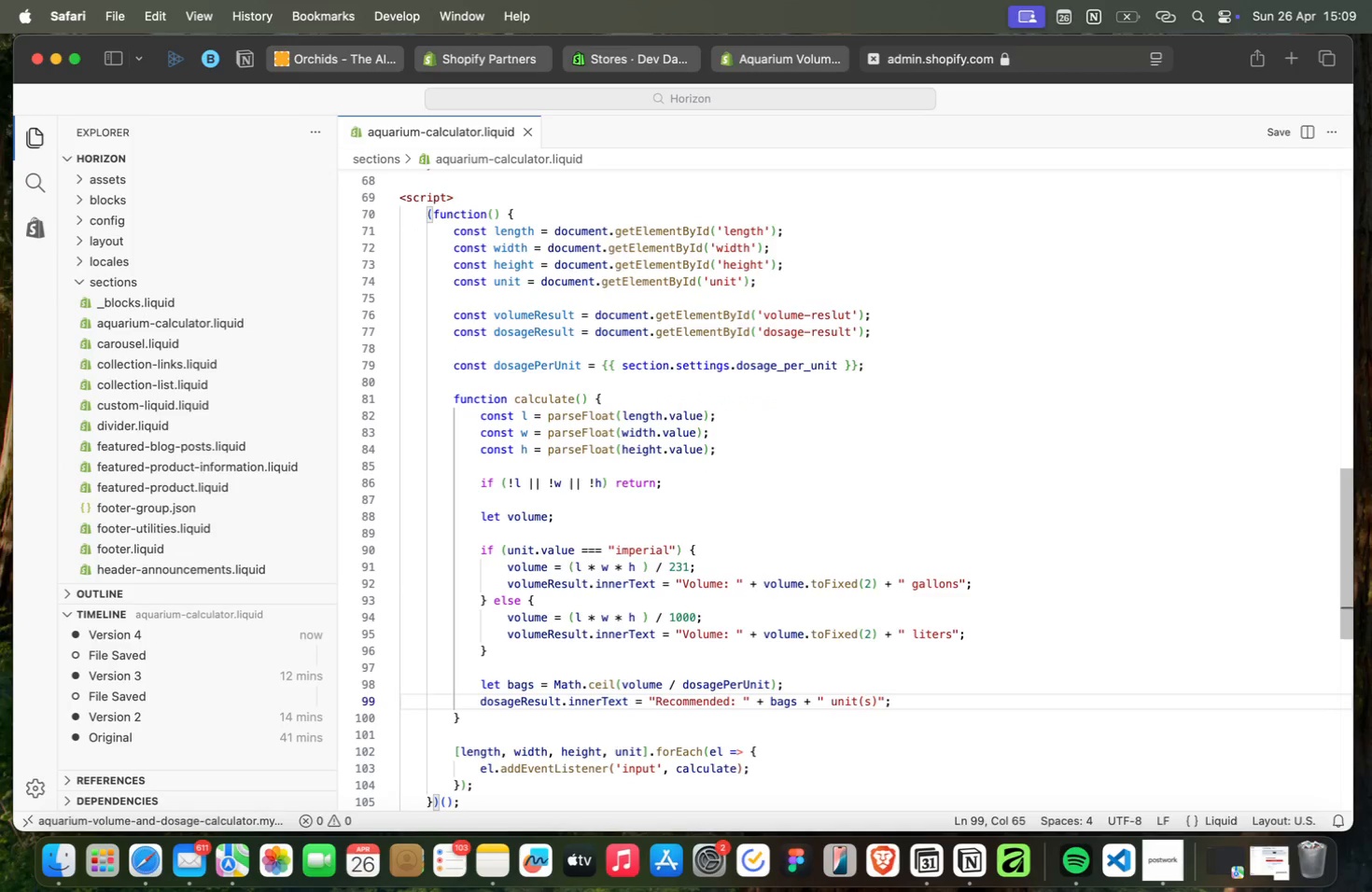 
key(ArrowUp)
 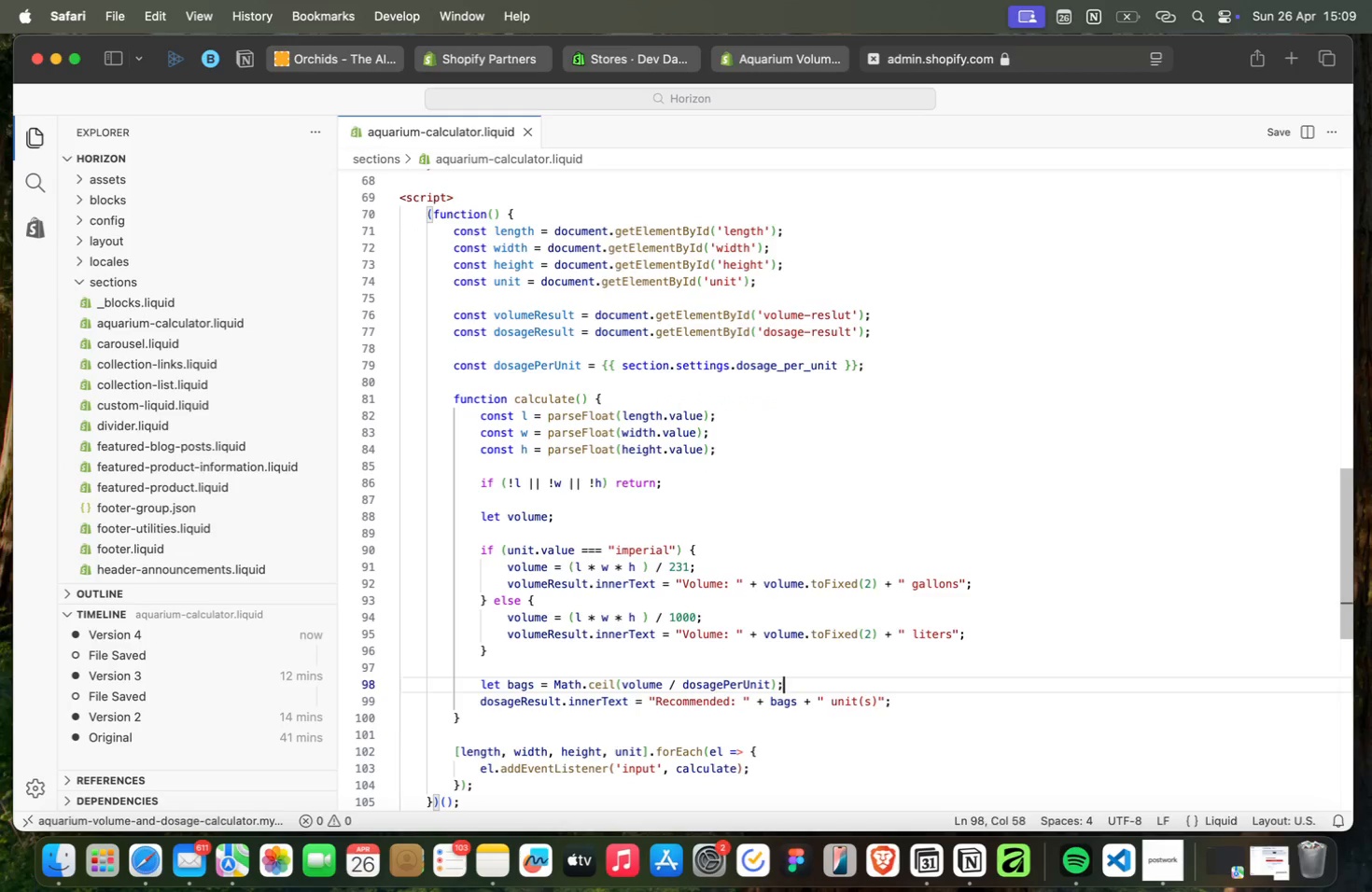 
key(ArrowUp)
 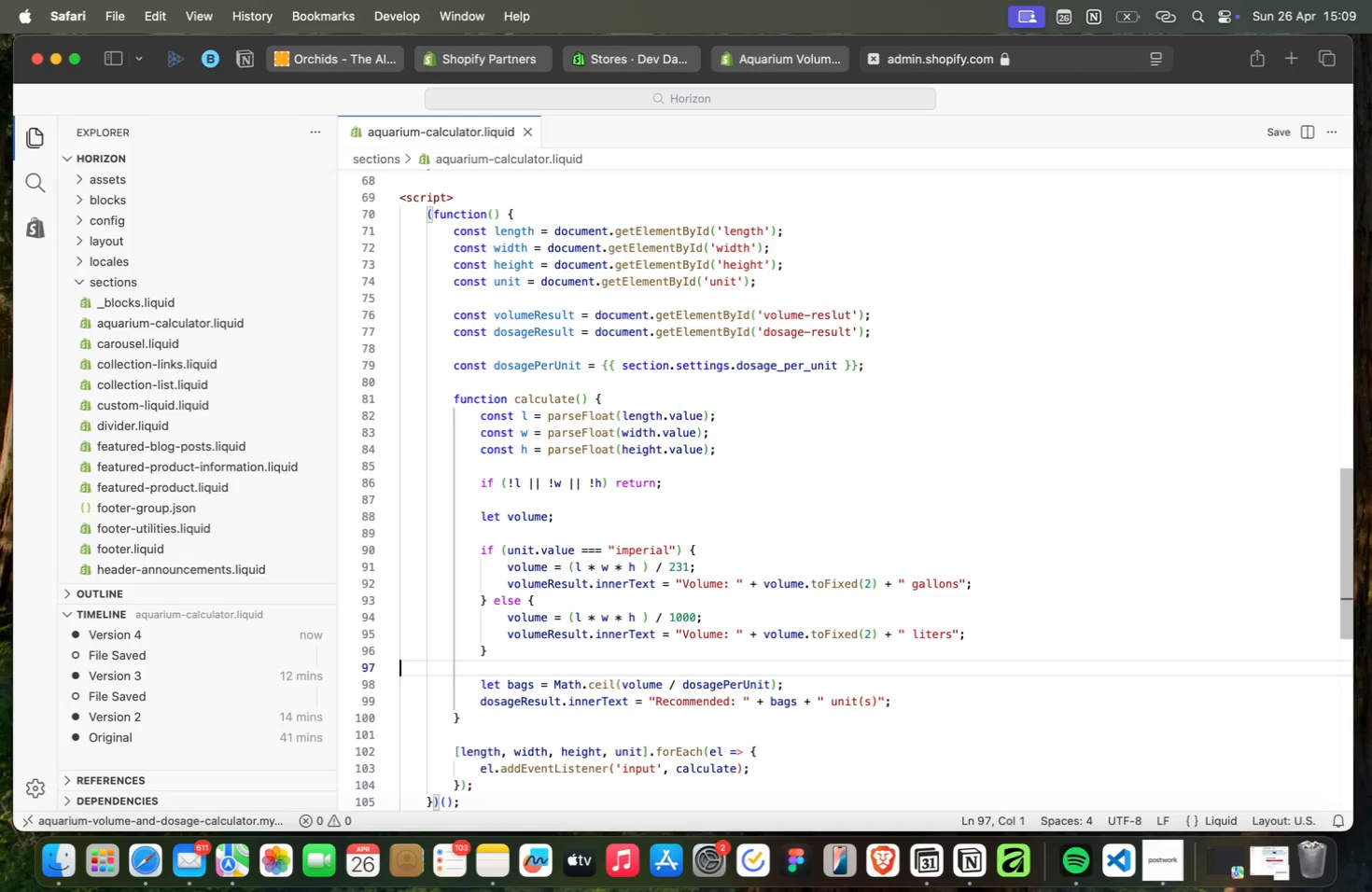 
key(ArrowUp)
 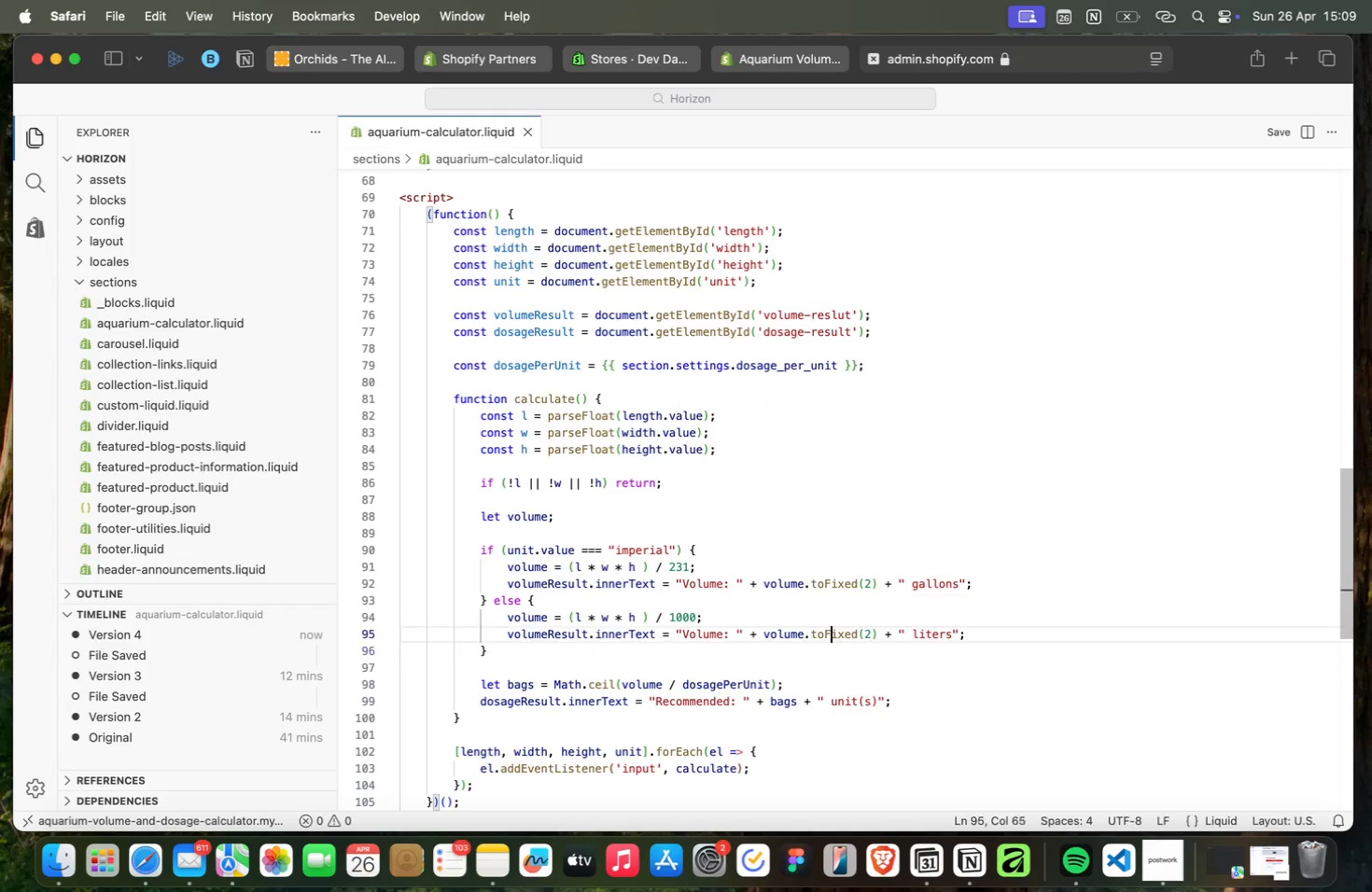 
key(ArrowUp)
 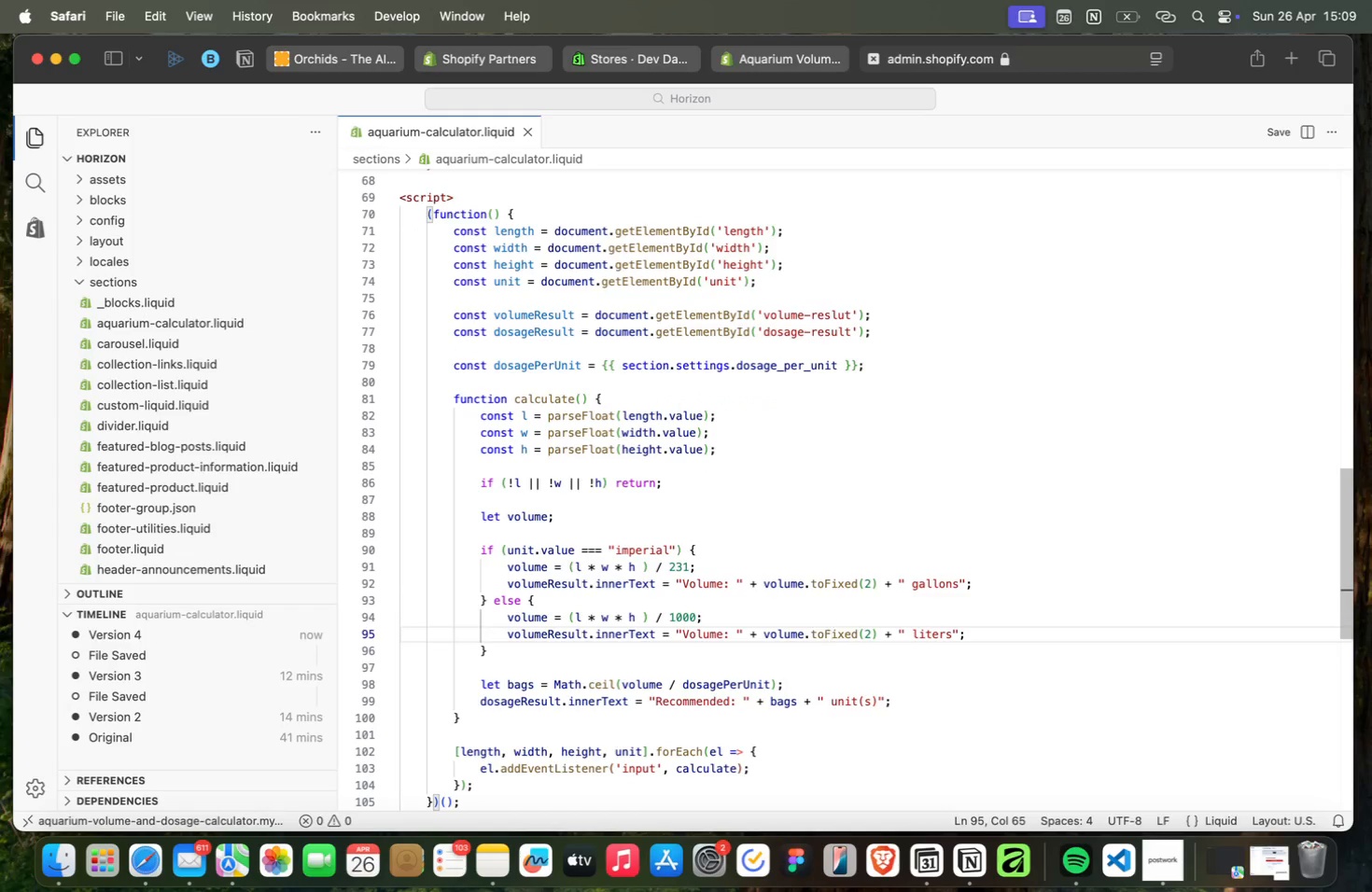 
hold_key(key=ArrowRight, duration=1.58)
 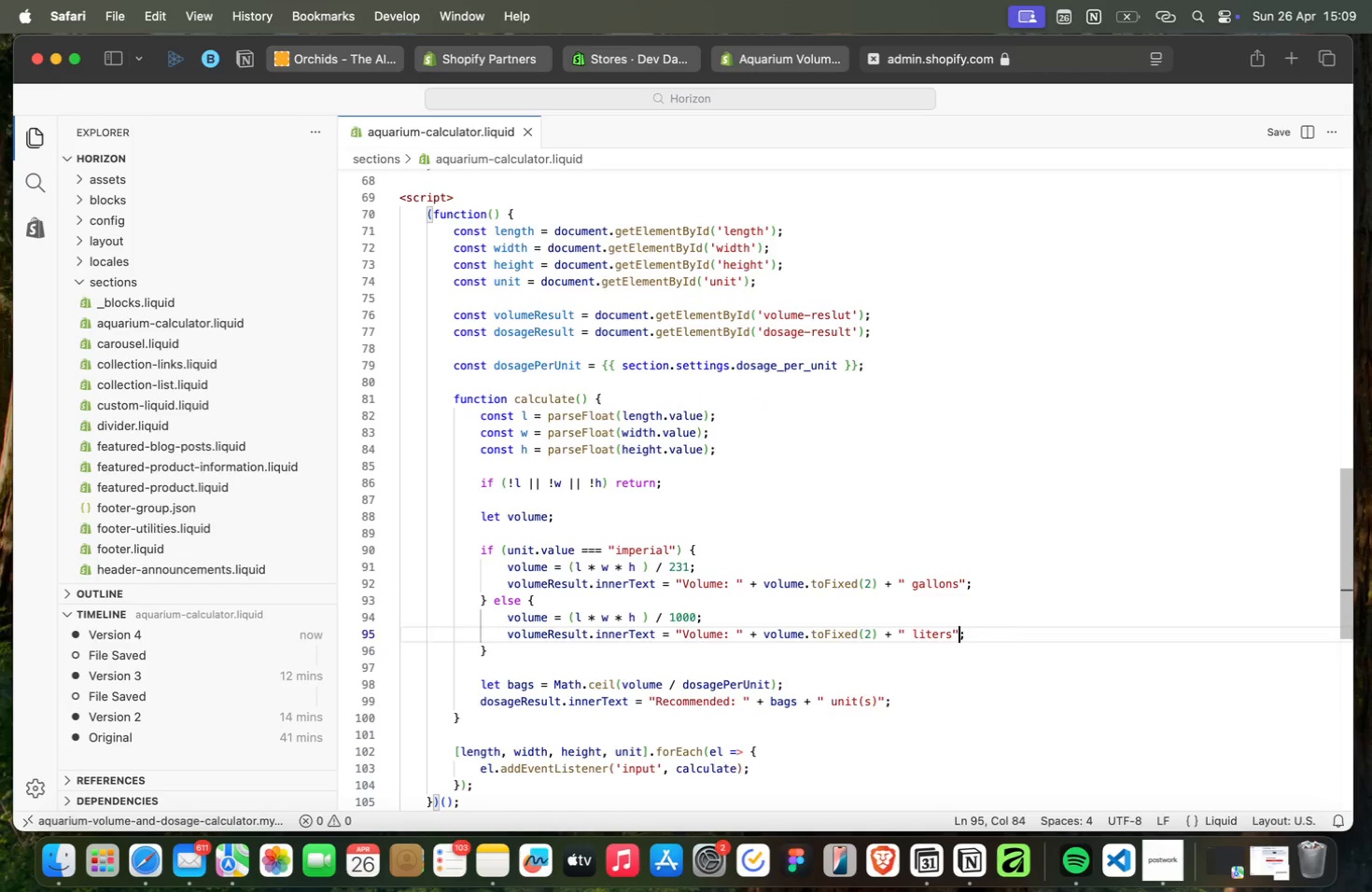 
hold_key(key=ArrowRight, duration=0.38)
 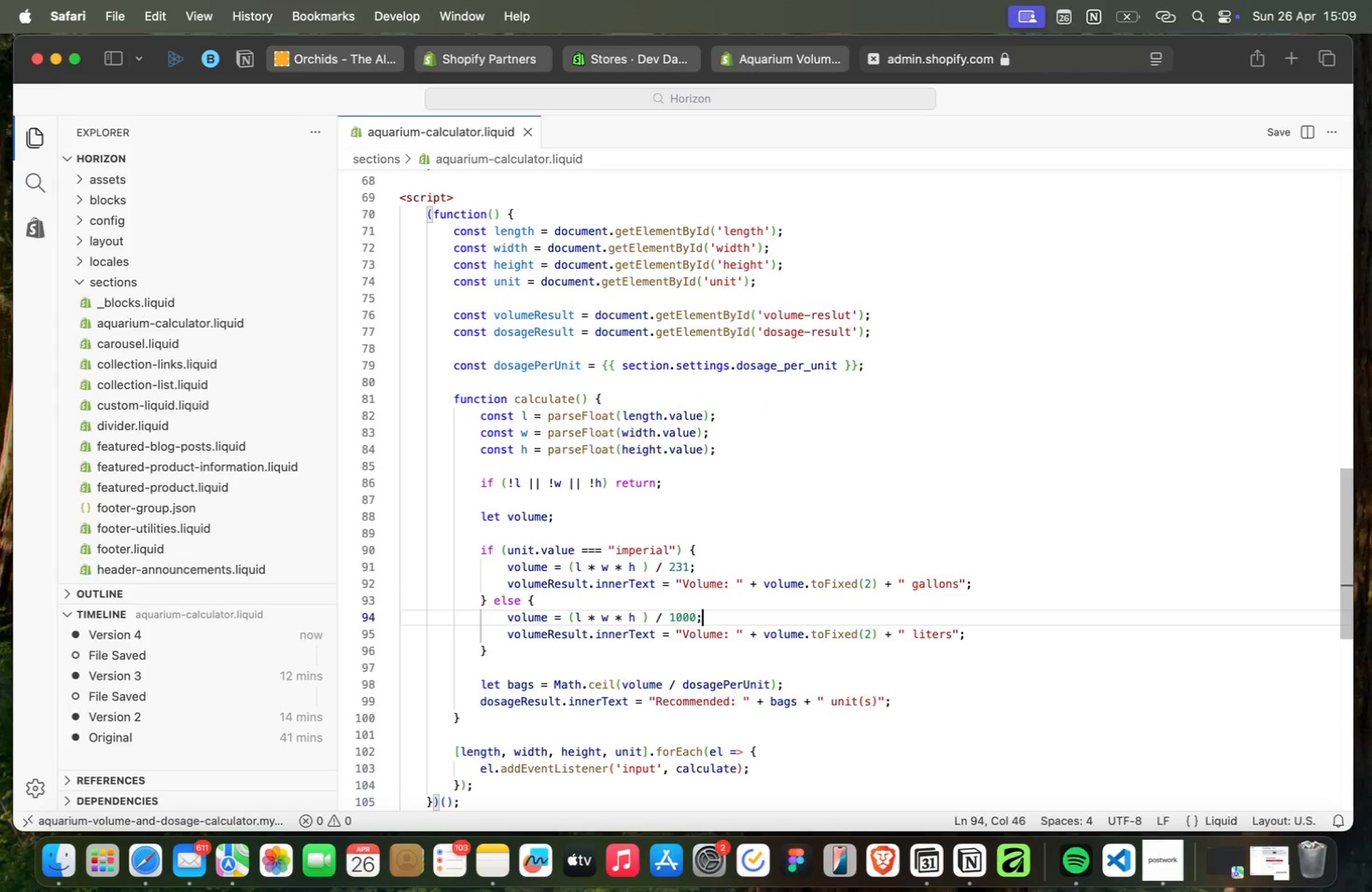 
key(ArrowUp)
 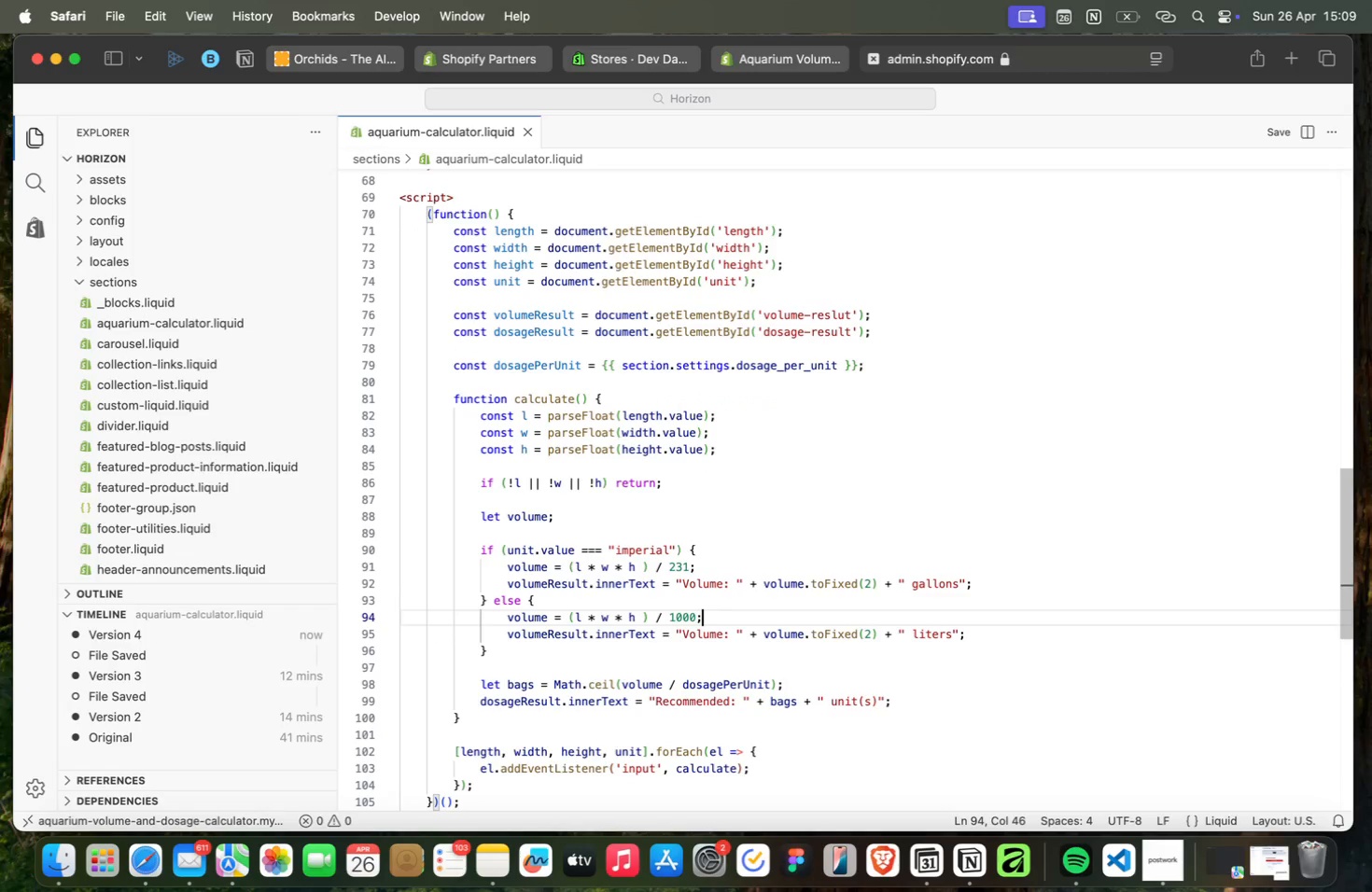 
key(ArrowUp)
 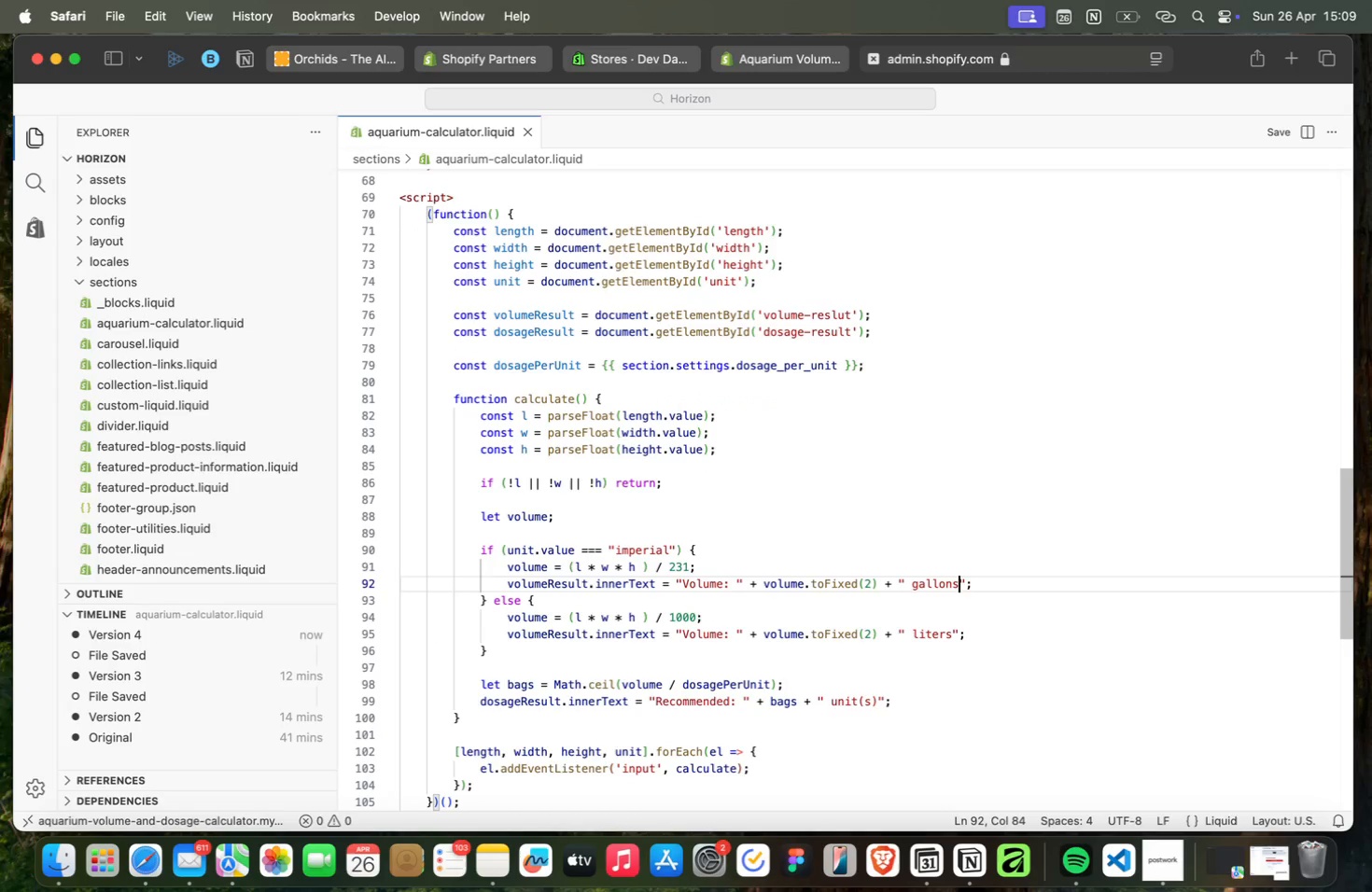 
key(ArrowUp)
 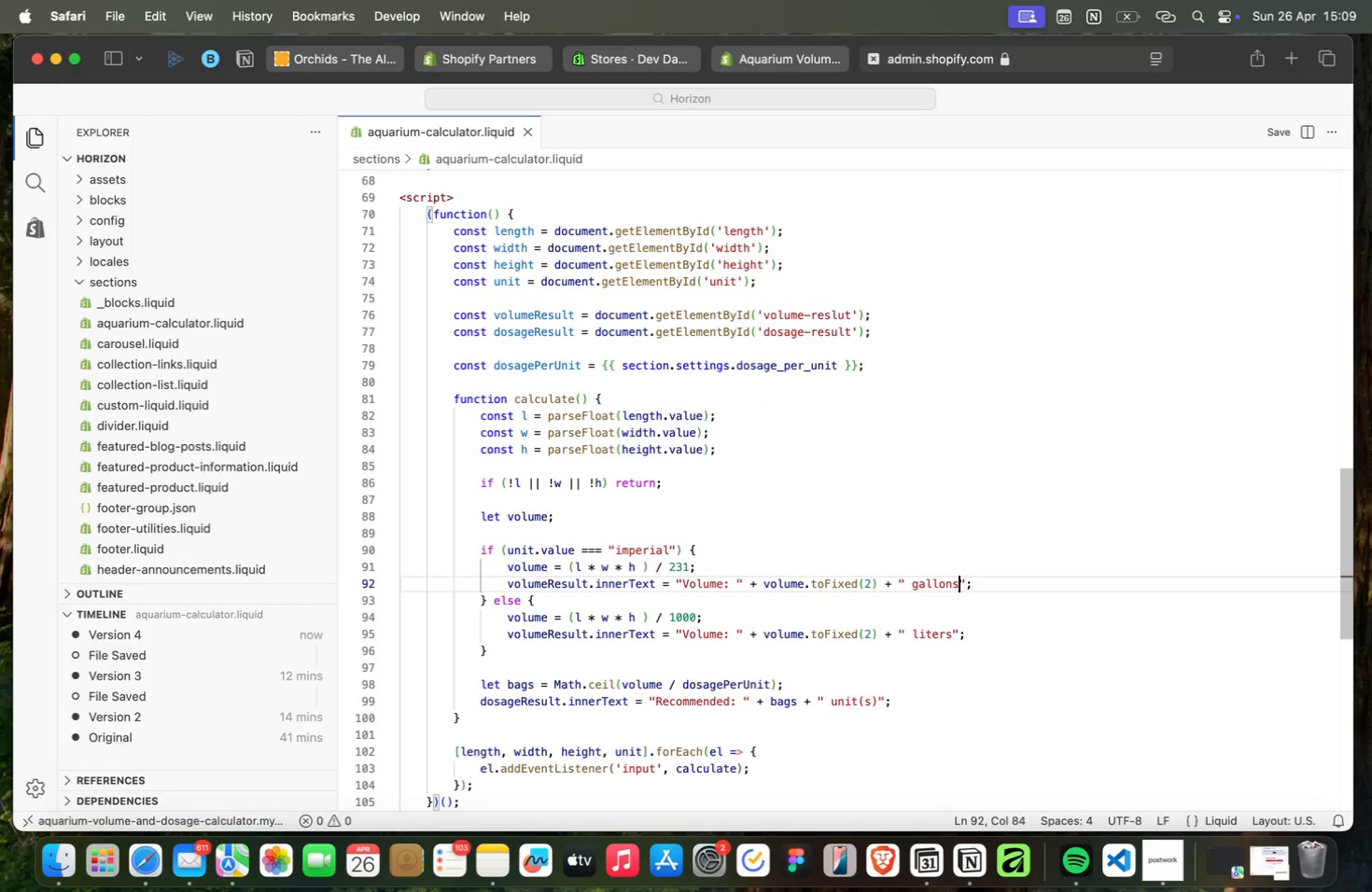 
key(ArrowRight)
 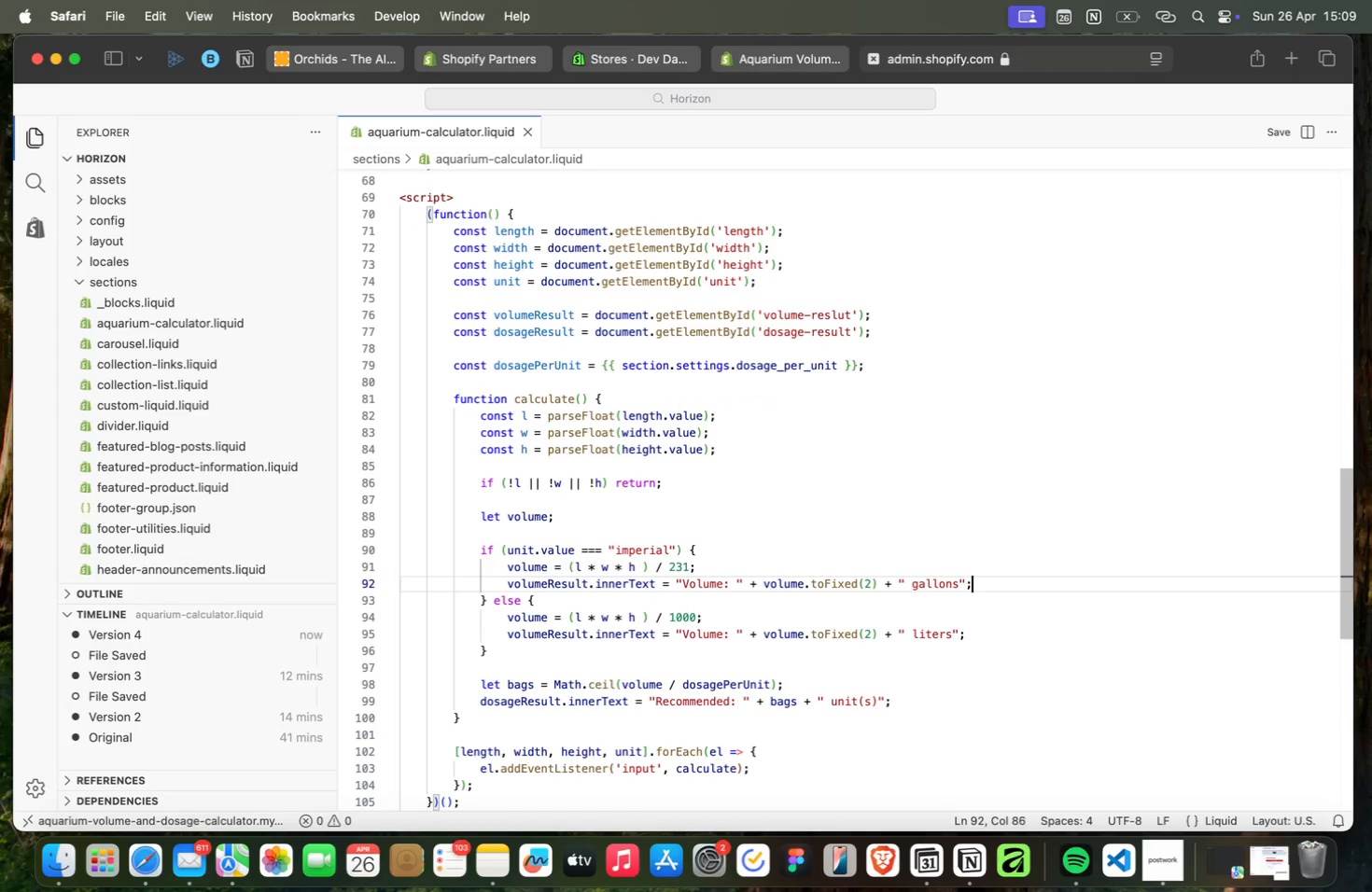 
key(ArrowRight)
 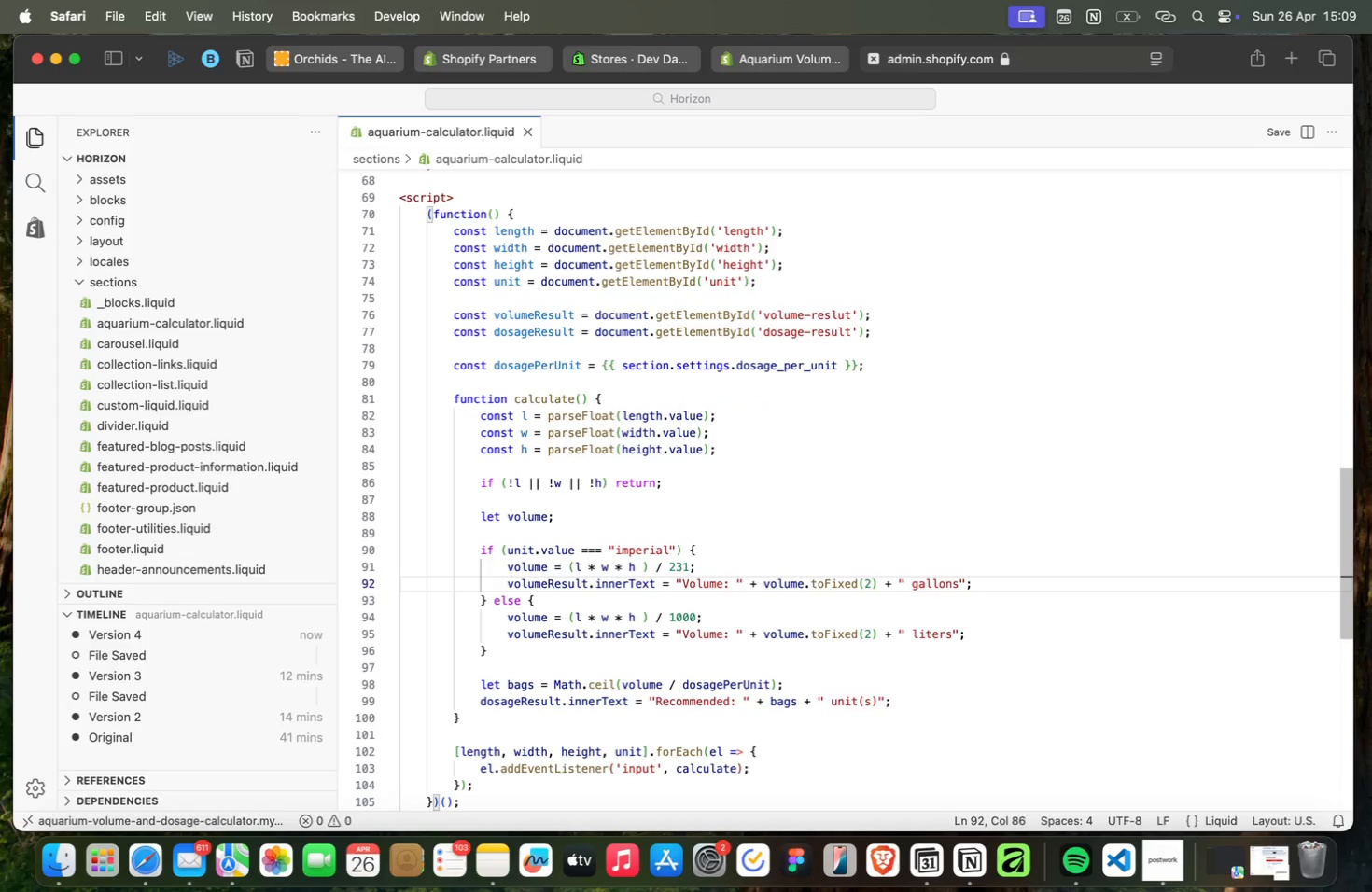 
key(ArrowDown)
 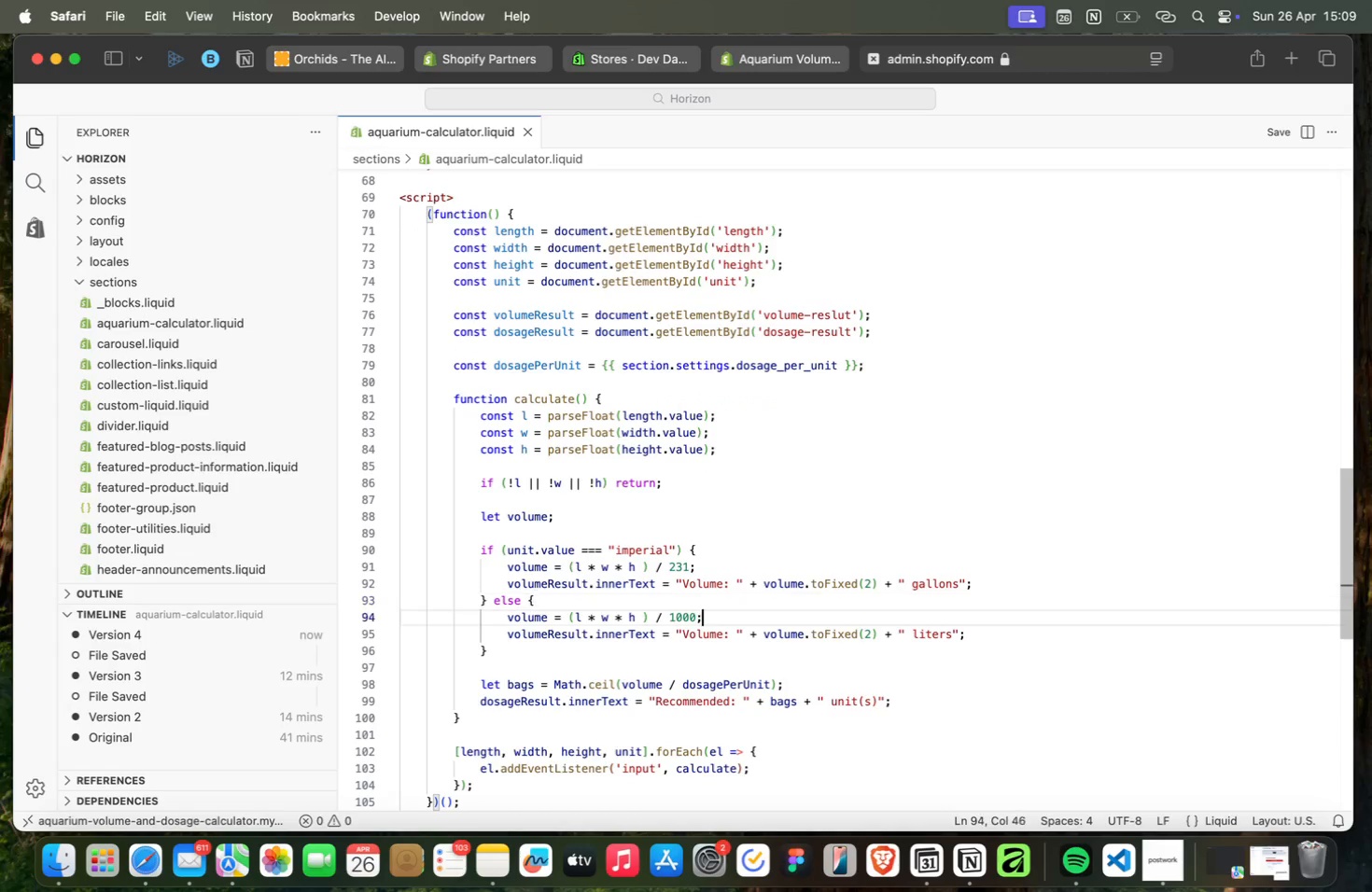 
key(ArrowDown)
 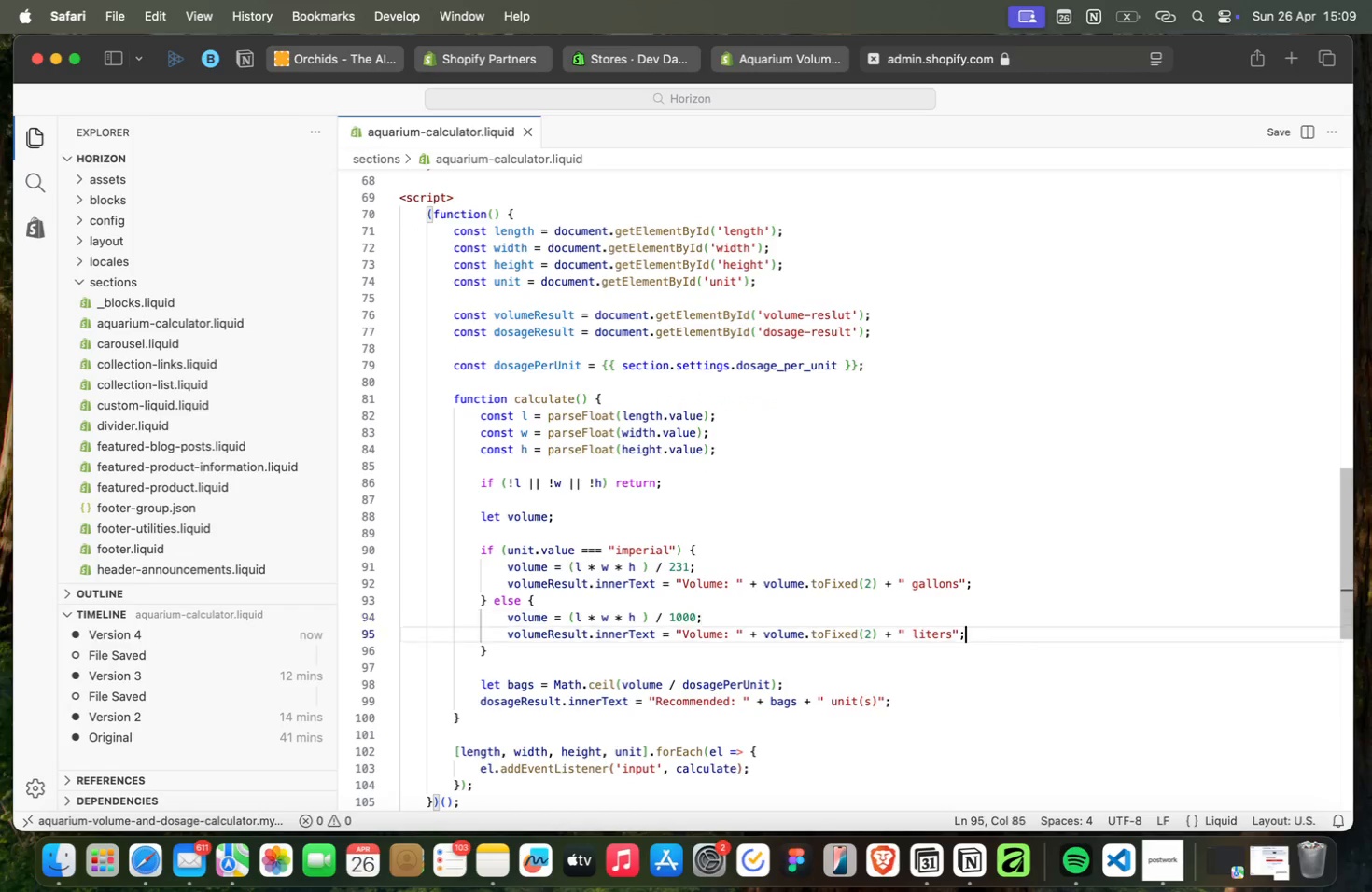 
key(ArrowDown)
 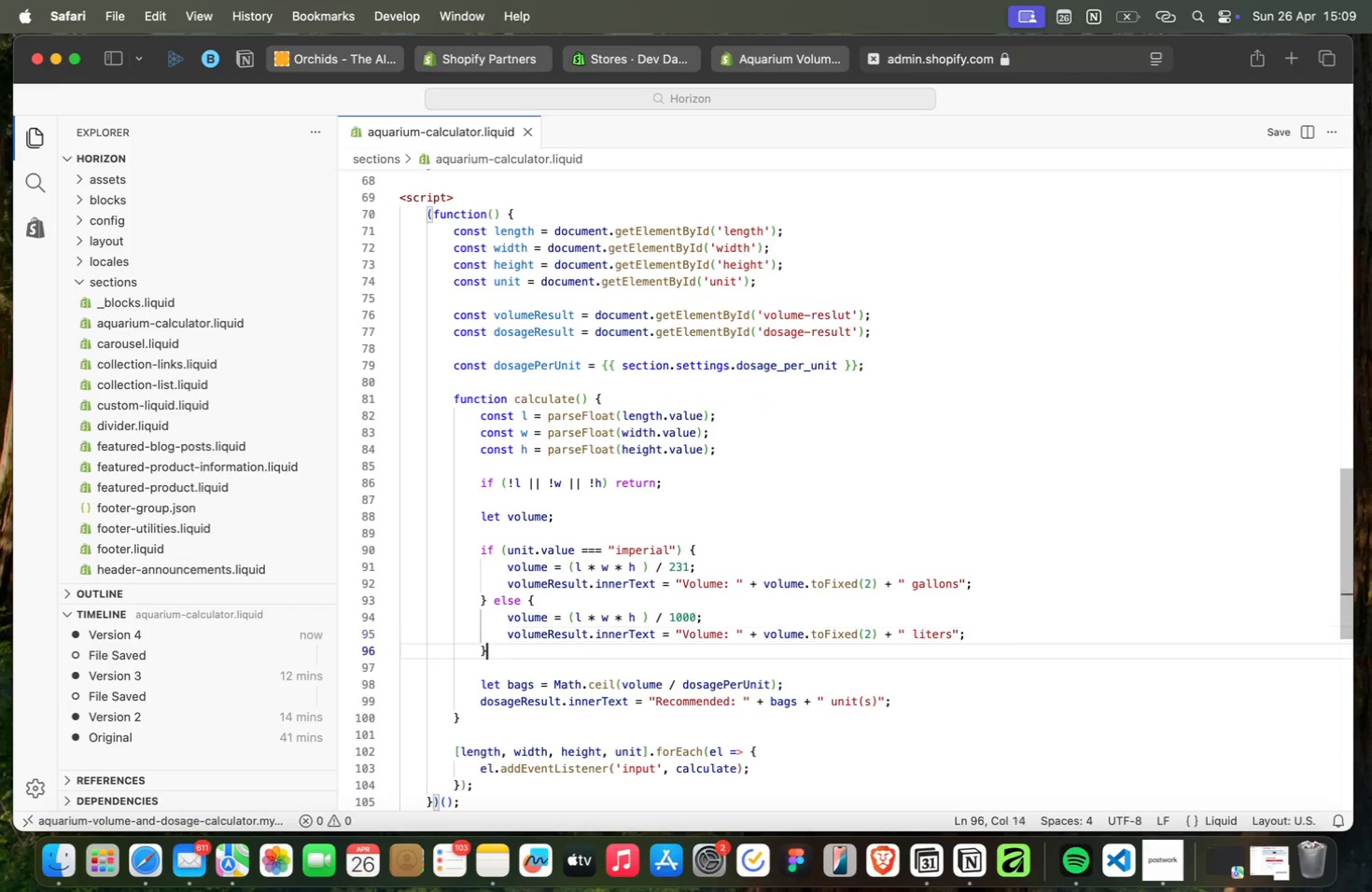 
key(ArrowDown)
 